 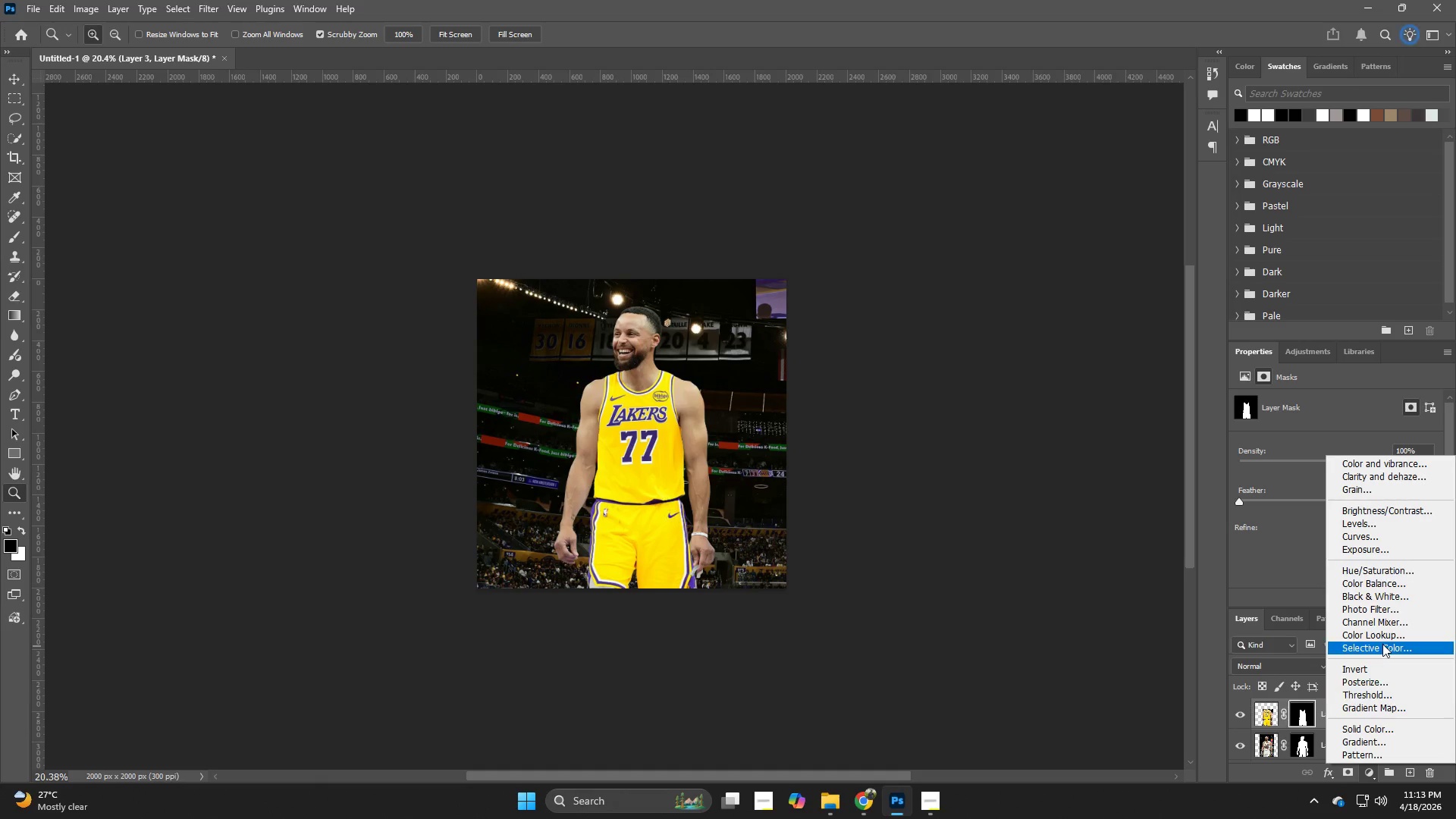 
left_click([1376, 634])
 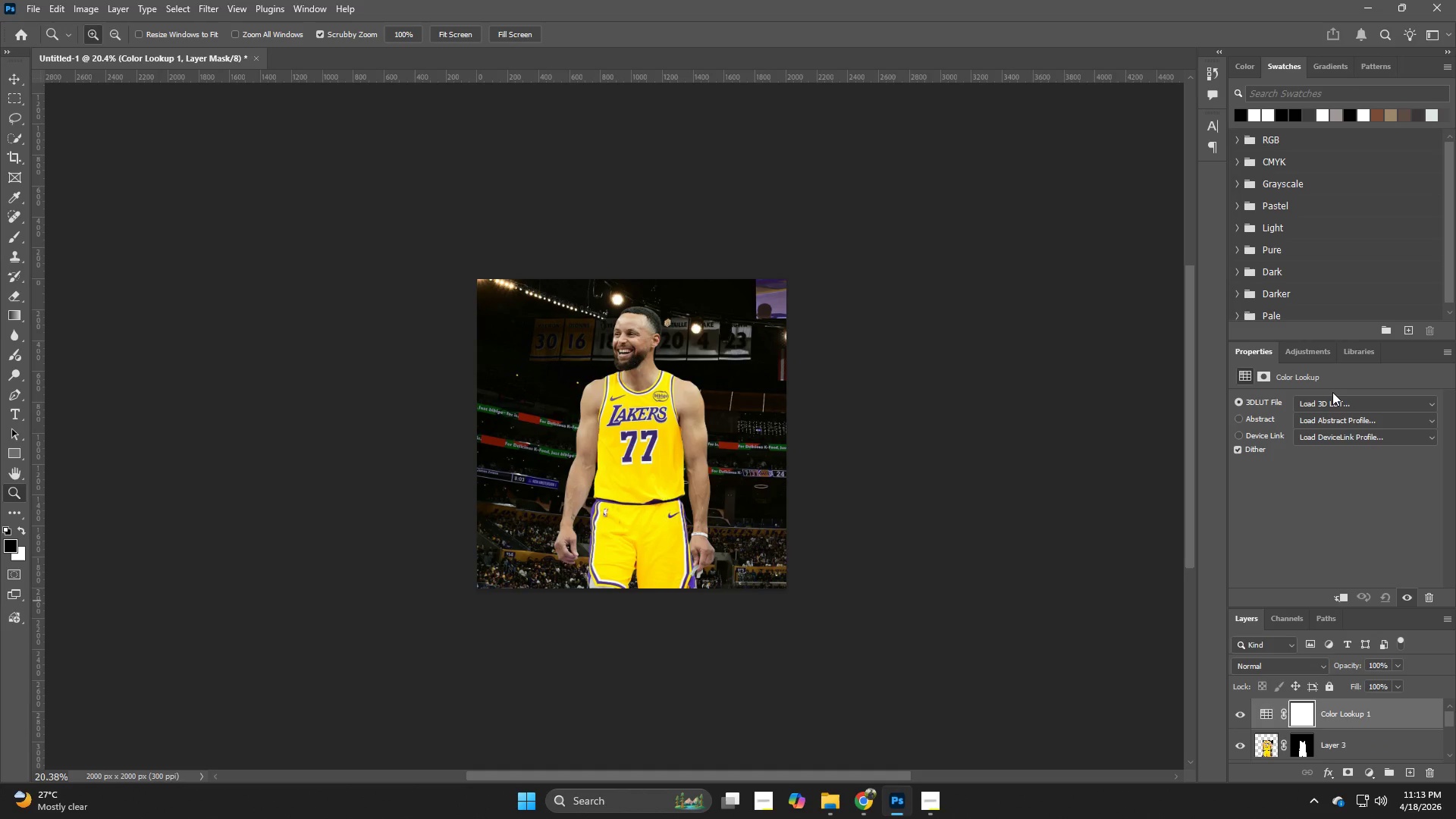 
left_click([1338, 403])
 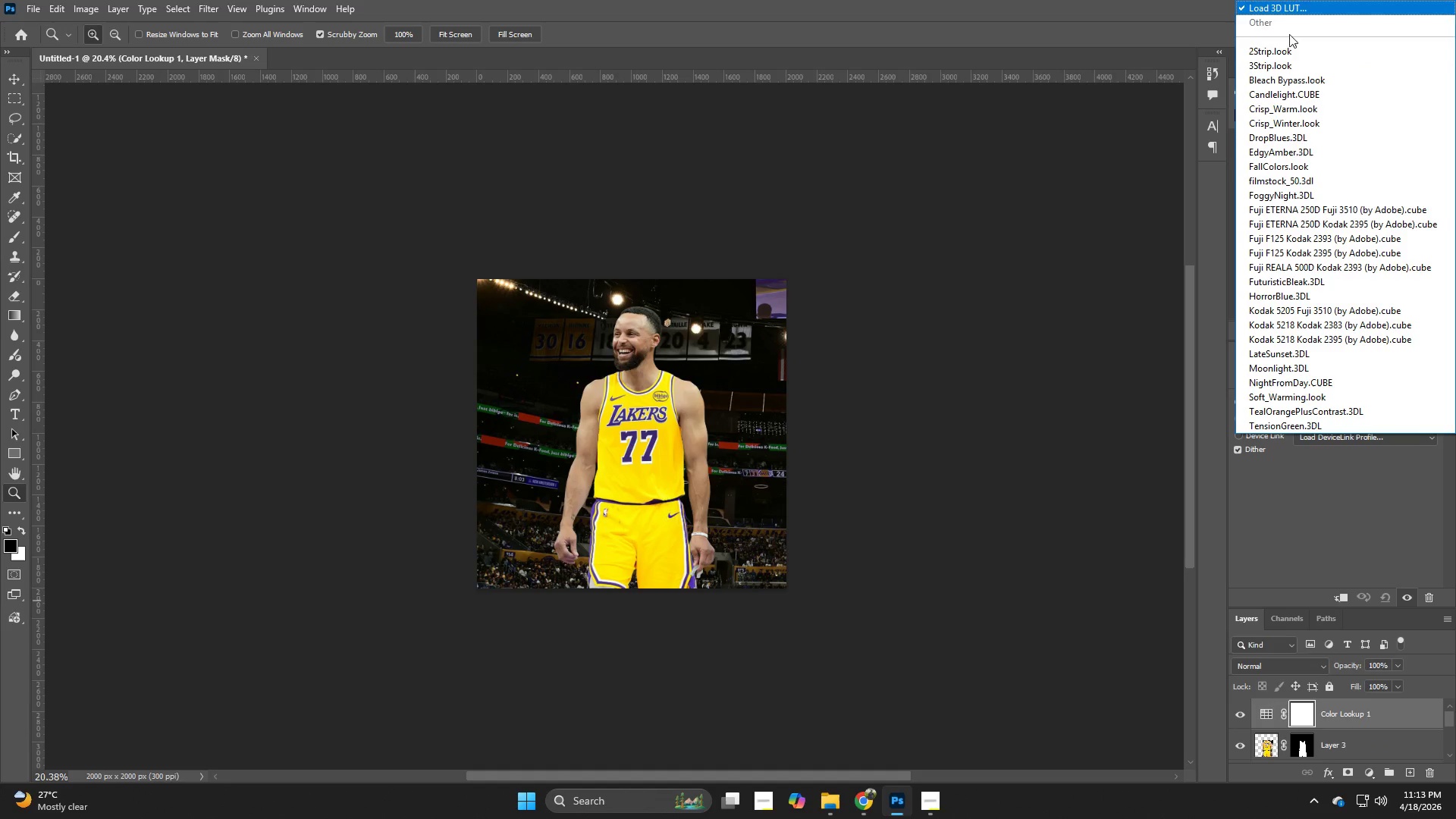 
left_click([1281, 73])
 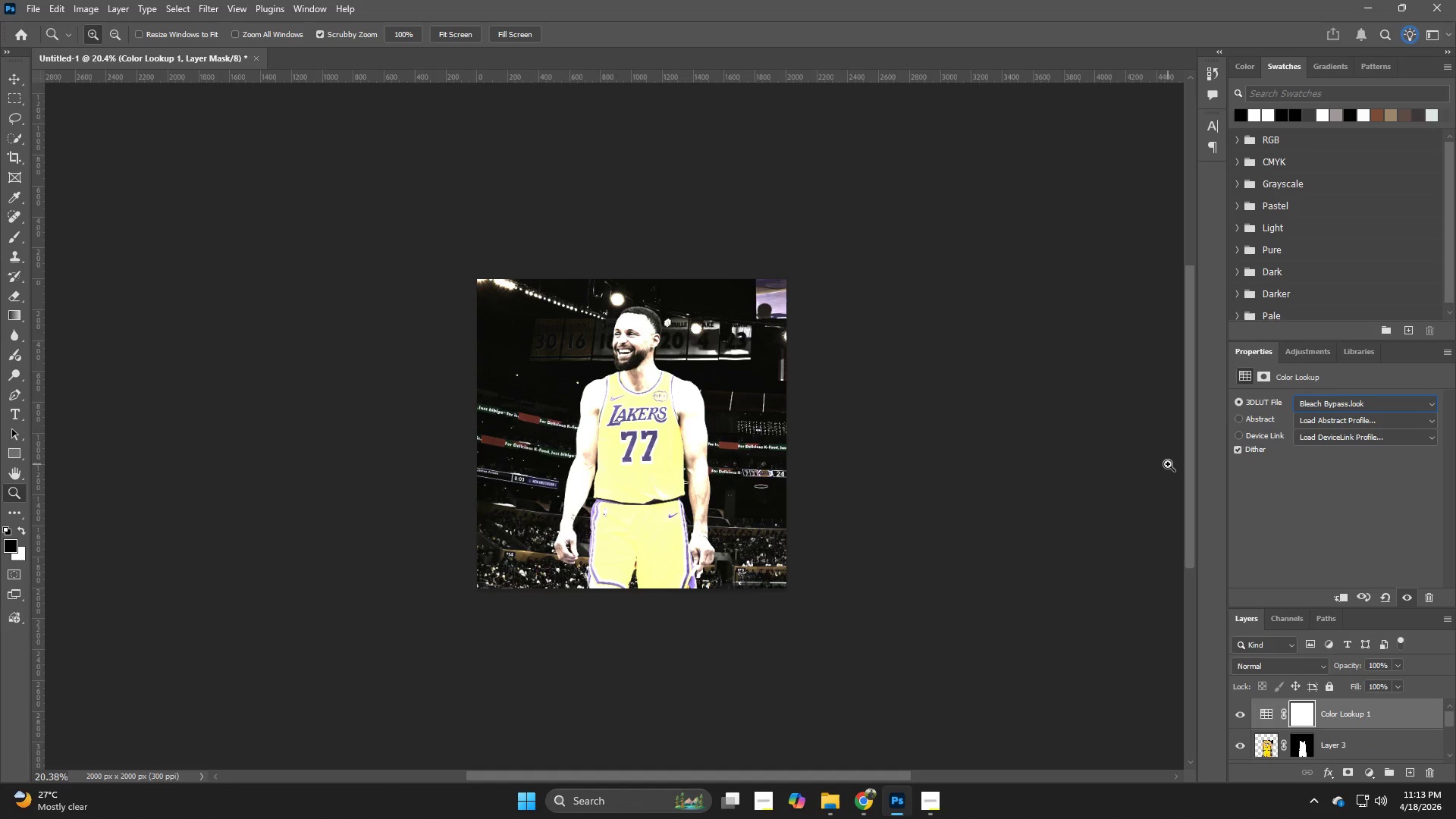 
key(ArrowLeft)
 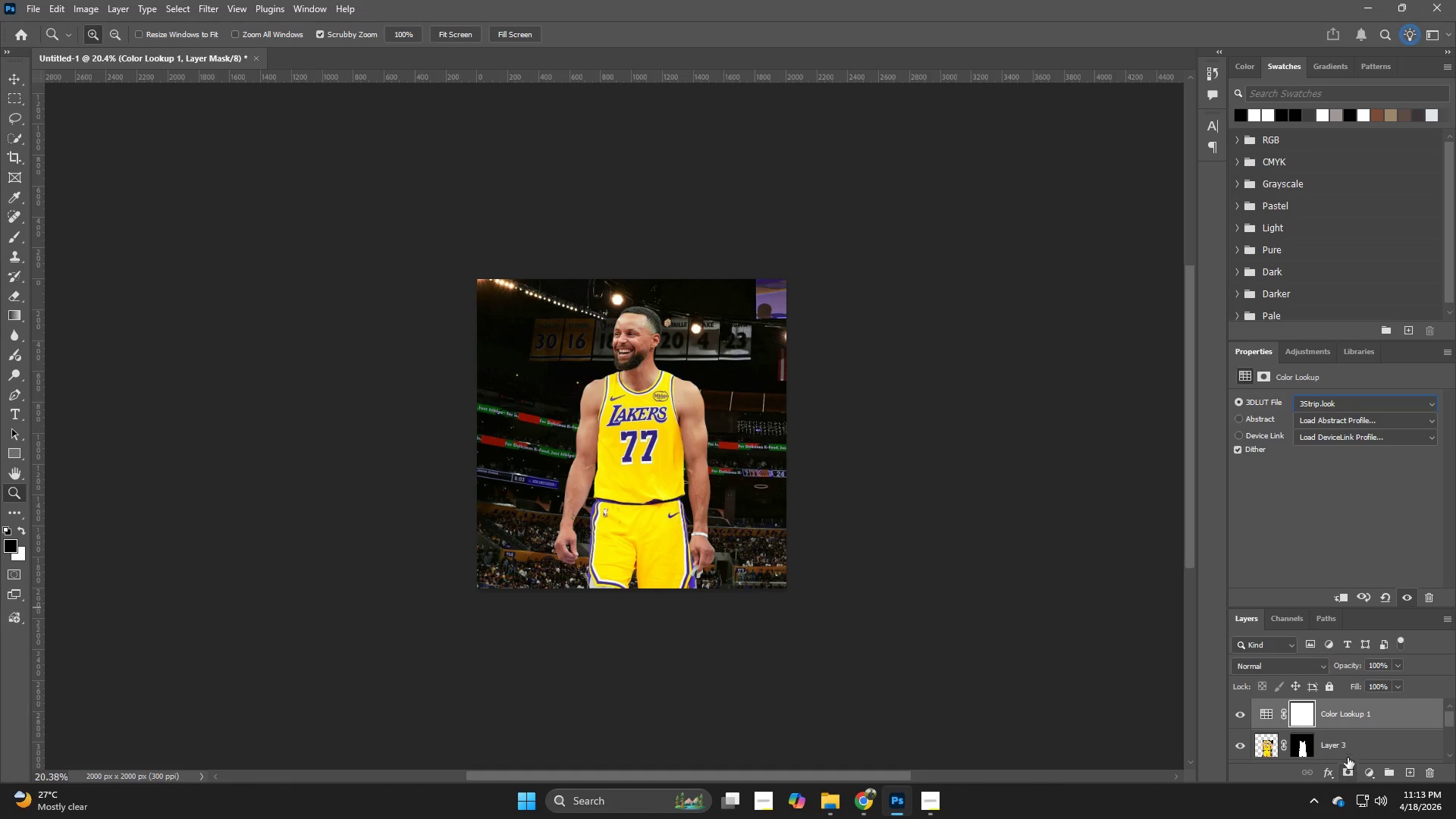 
left_click([1369, 778])
 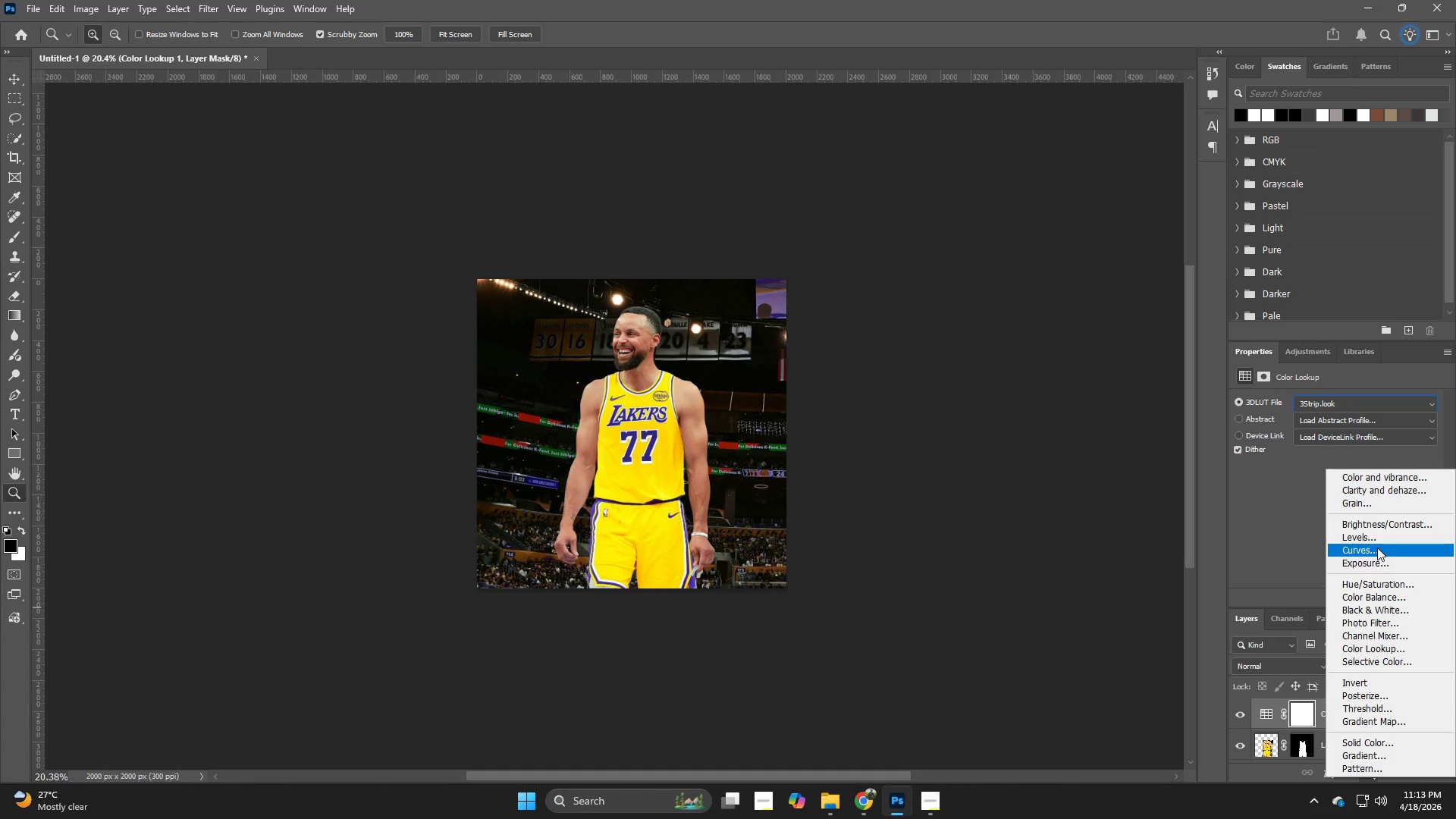 
left_click([1376, 546])
 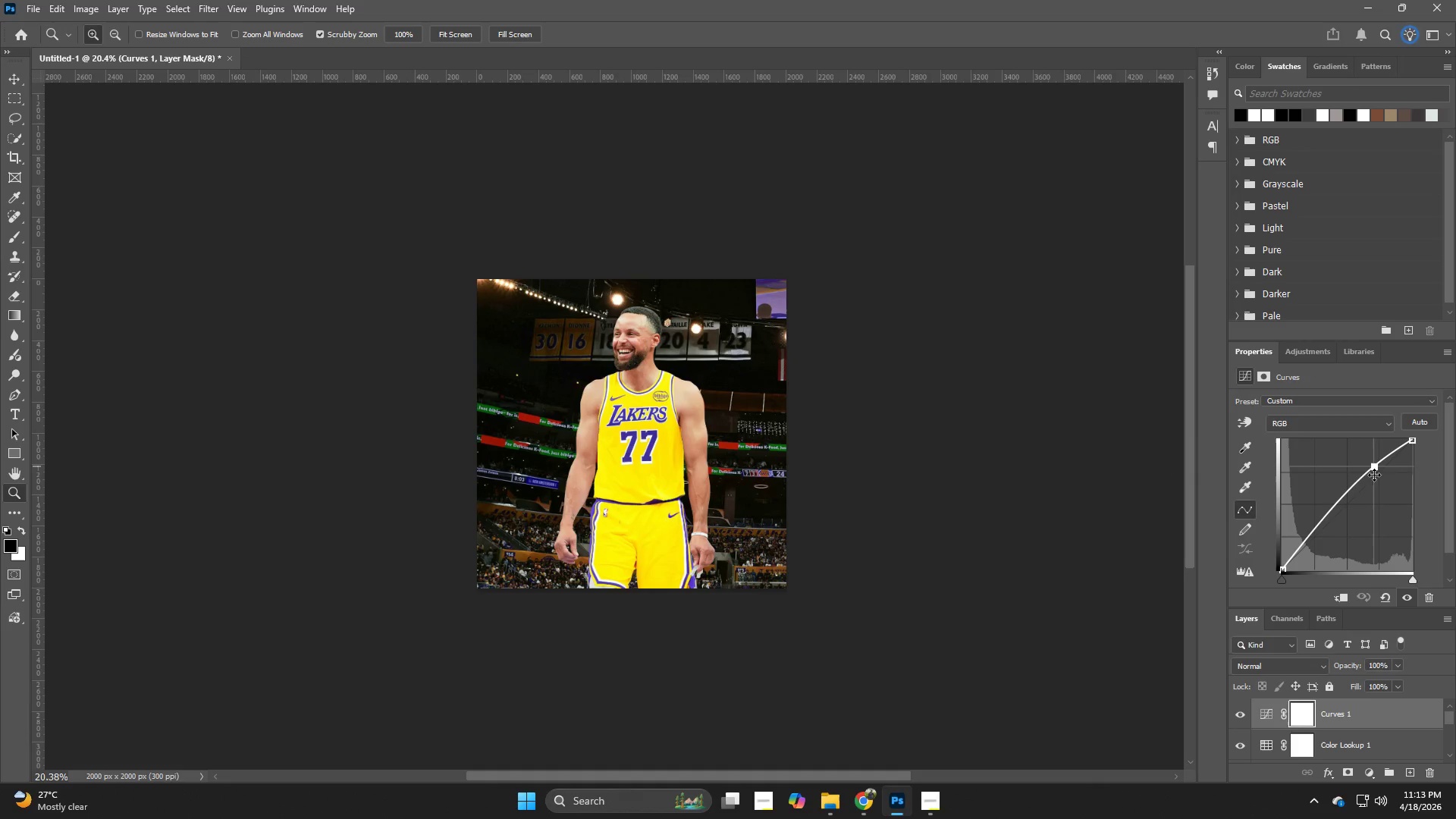 
left_click_drag(start_coordinate=[1313, 536], to_coordinate=[1316, 540])
 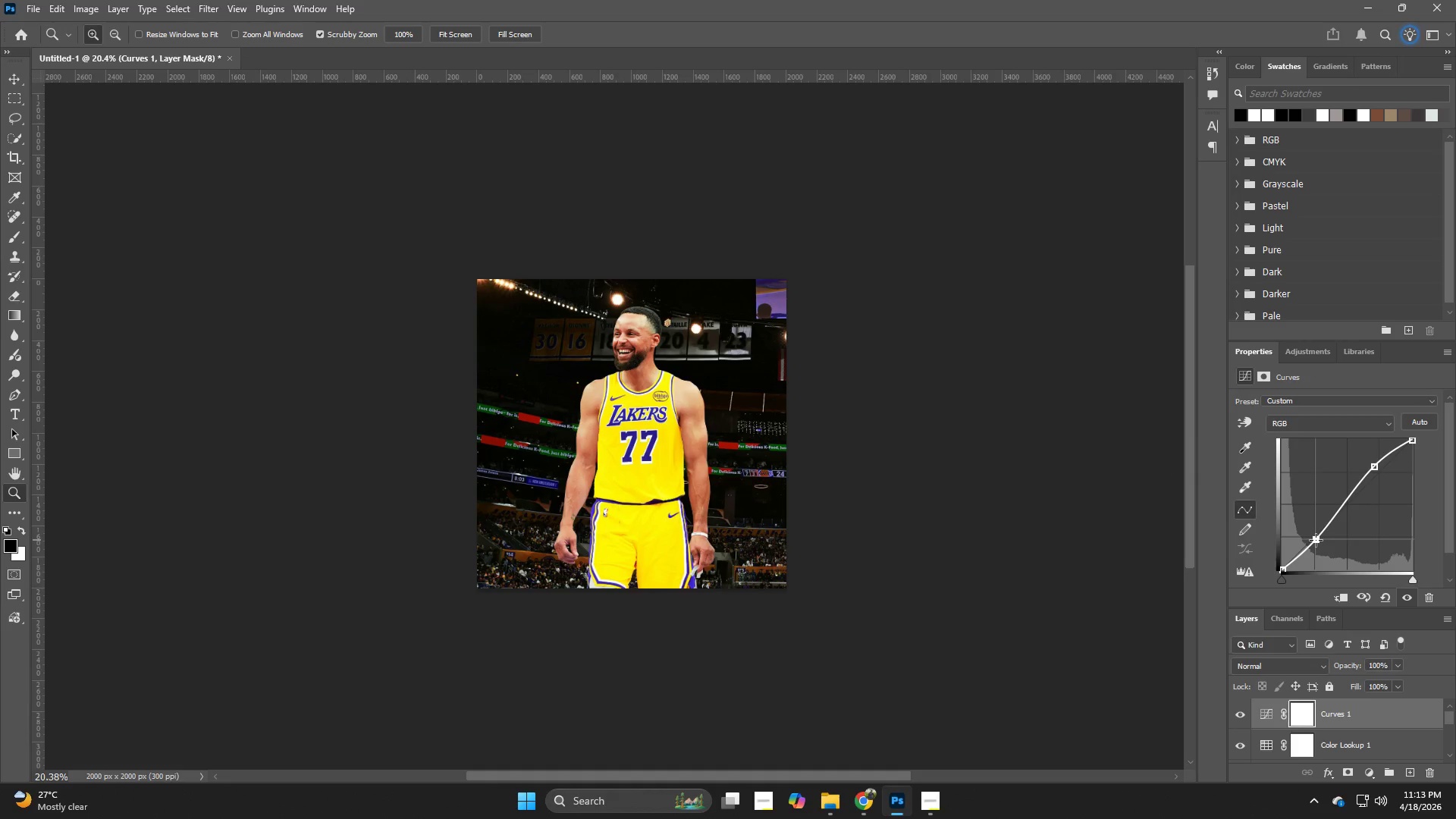 
left_click([1316, 540])
 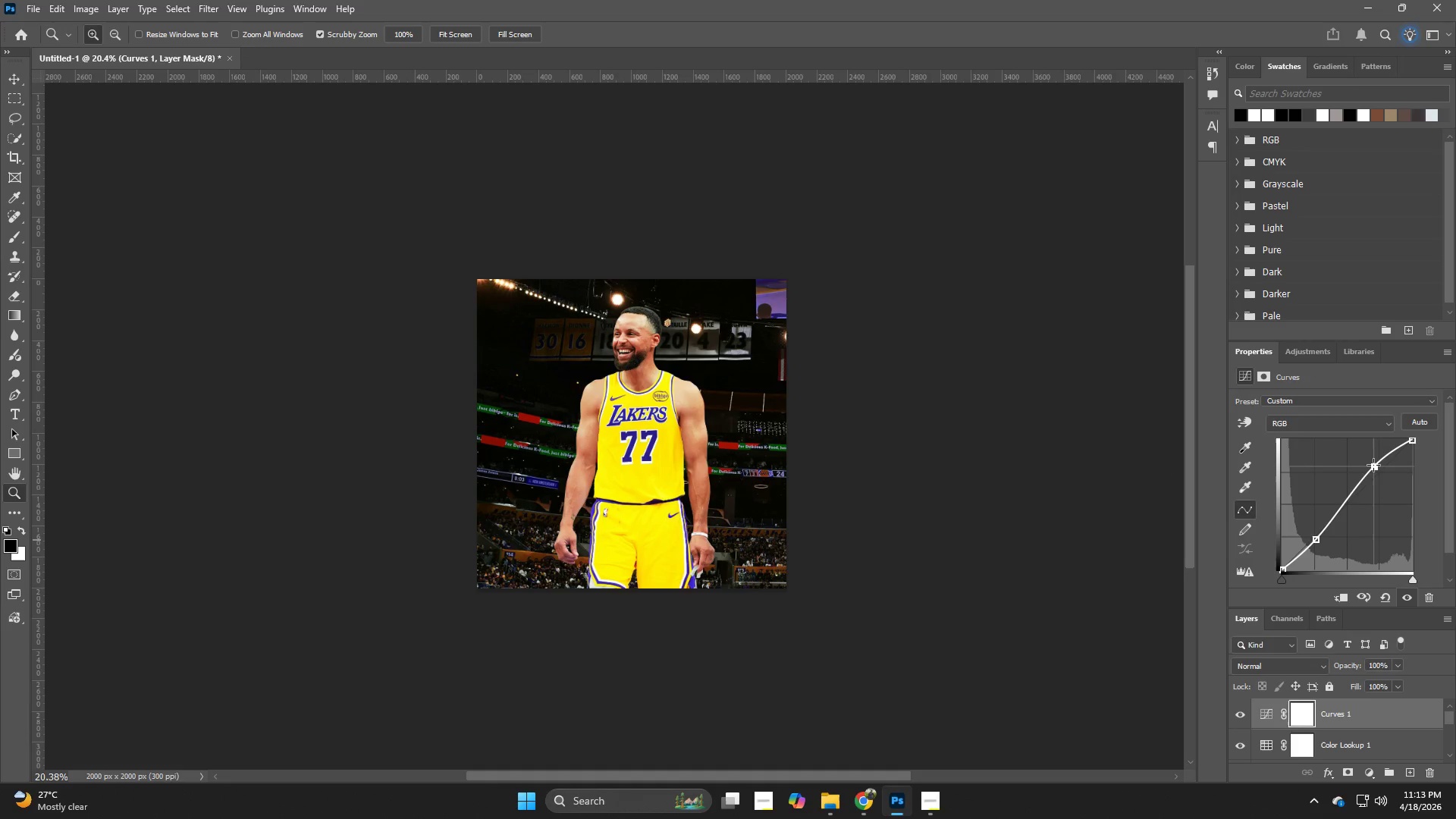 
left_click([1373, 465])
 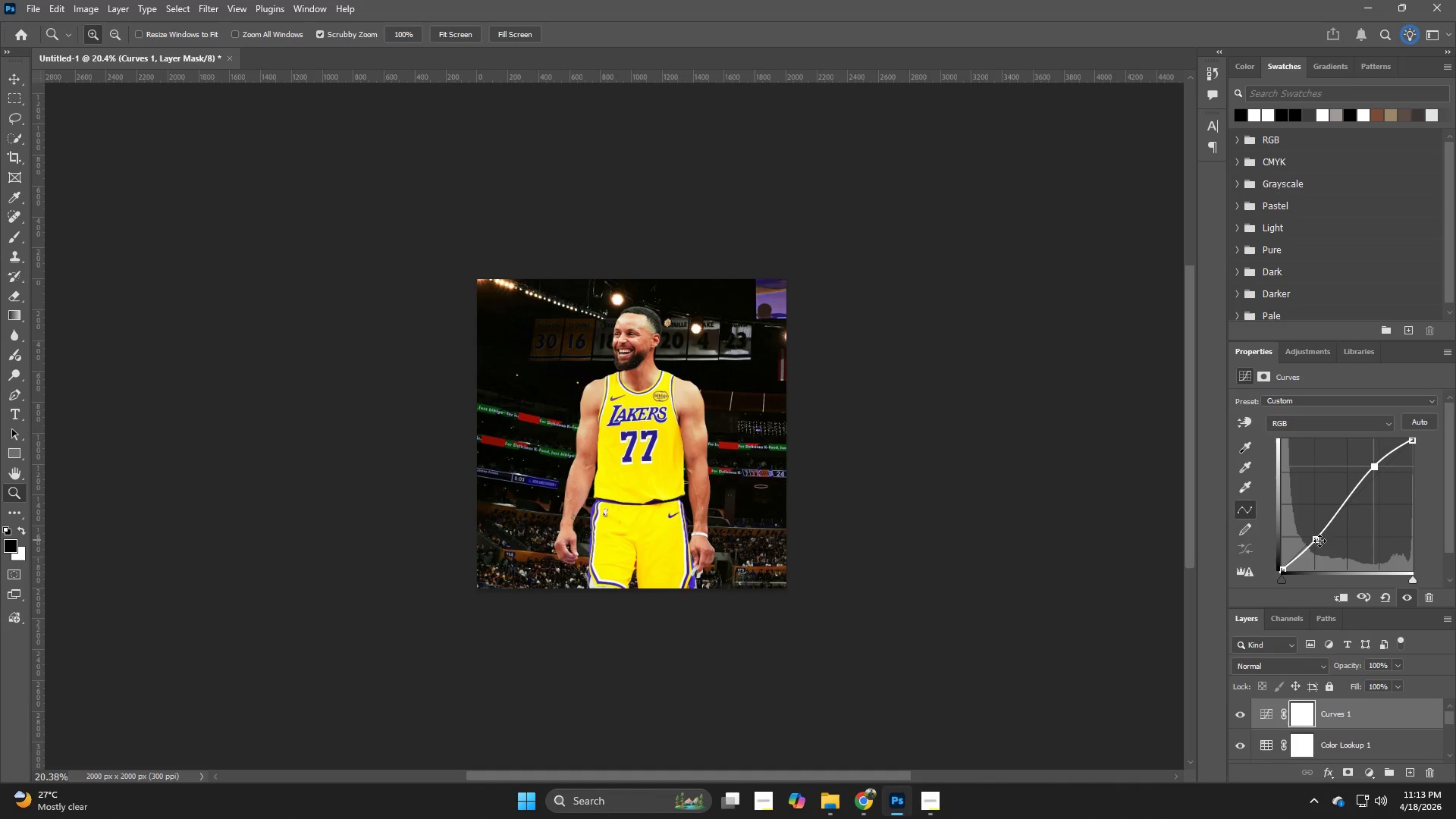 
left_click_drag(start_coordinate=[1316, 541], to_coordinate=[1315, 537])
 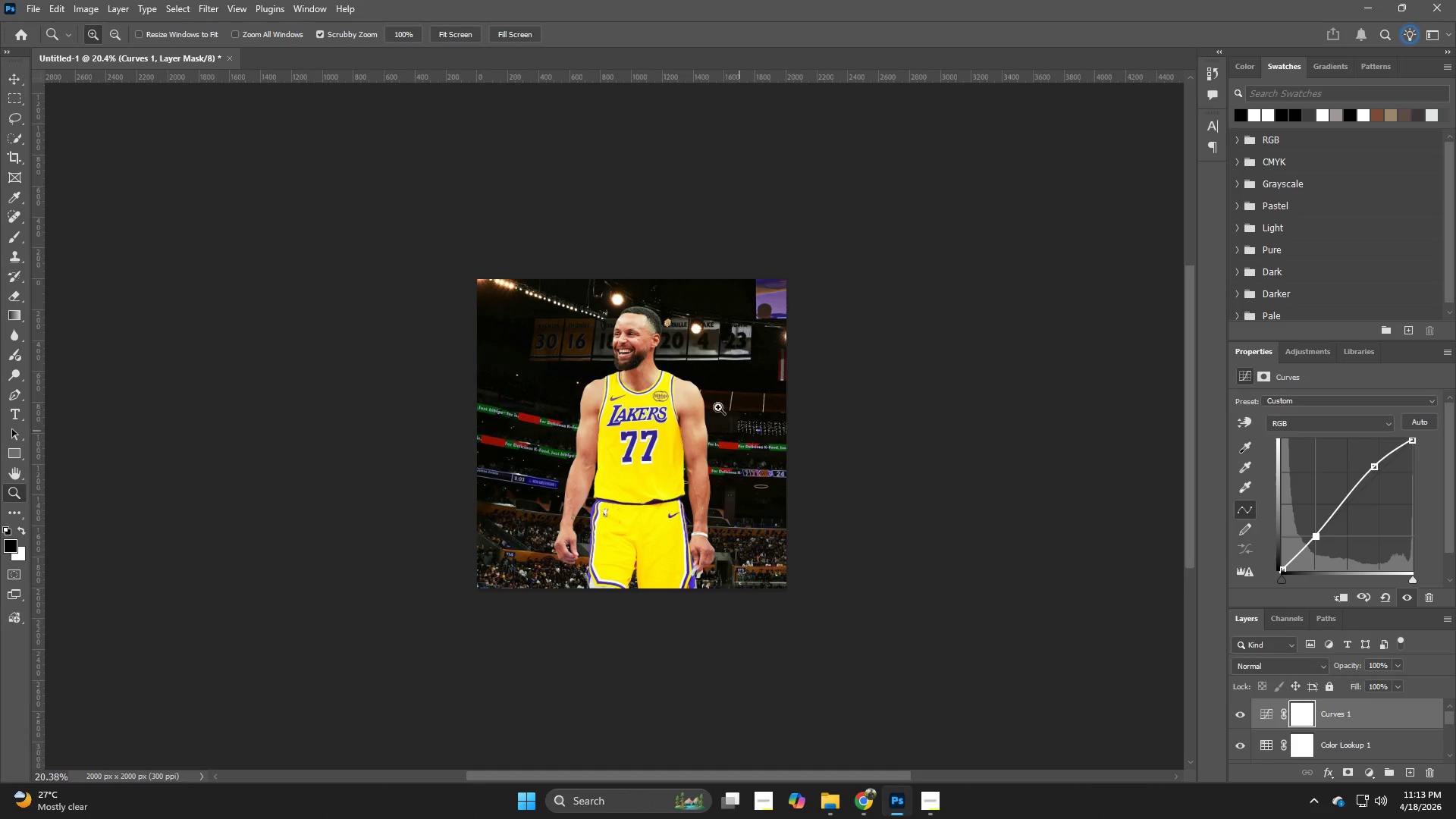 
hold_key(key=Z, duration=1.5)
 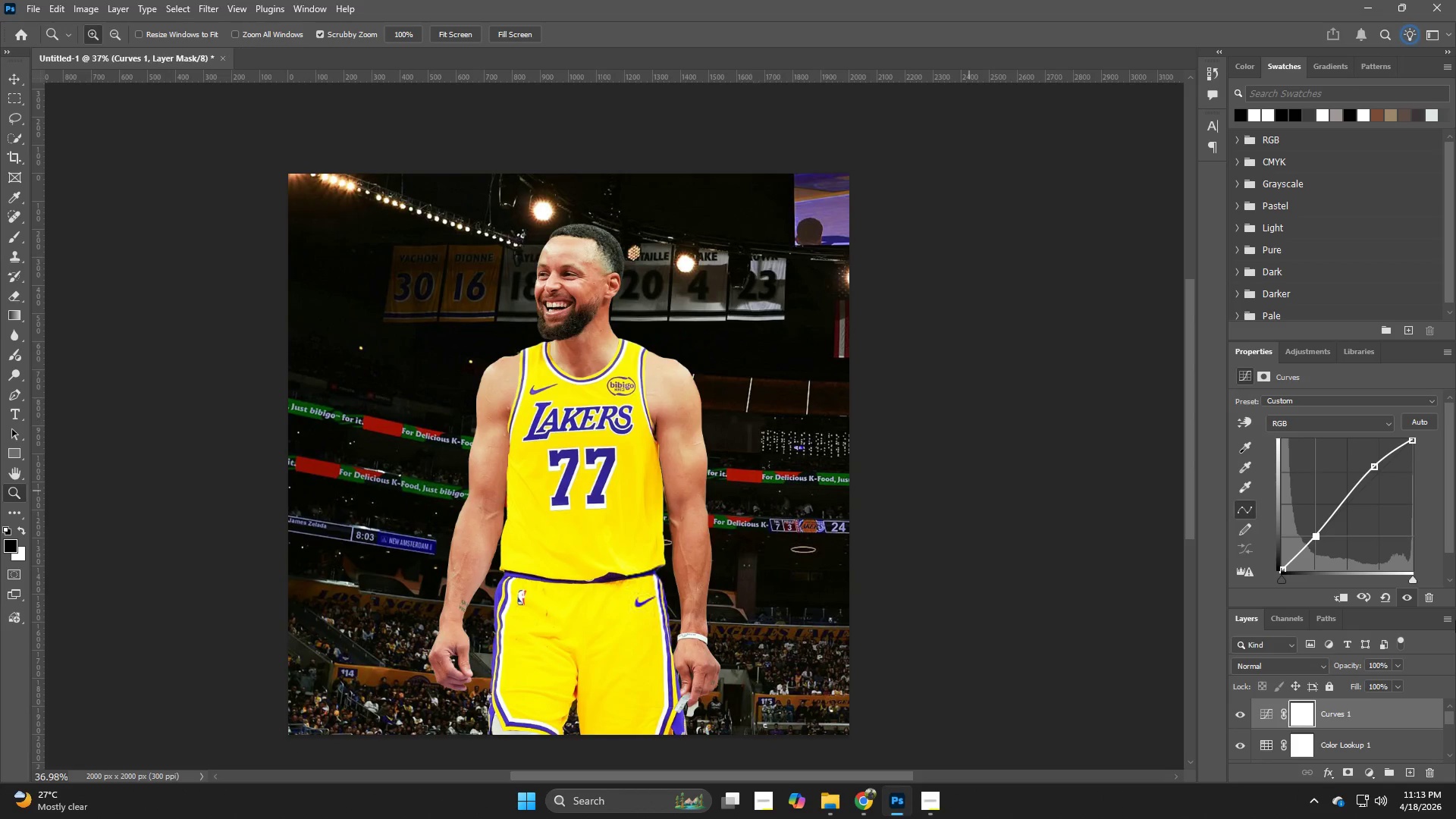 
left_click_drag(start_coordinate=[709, 408], to_coordinate=[751, 422])
 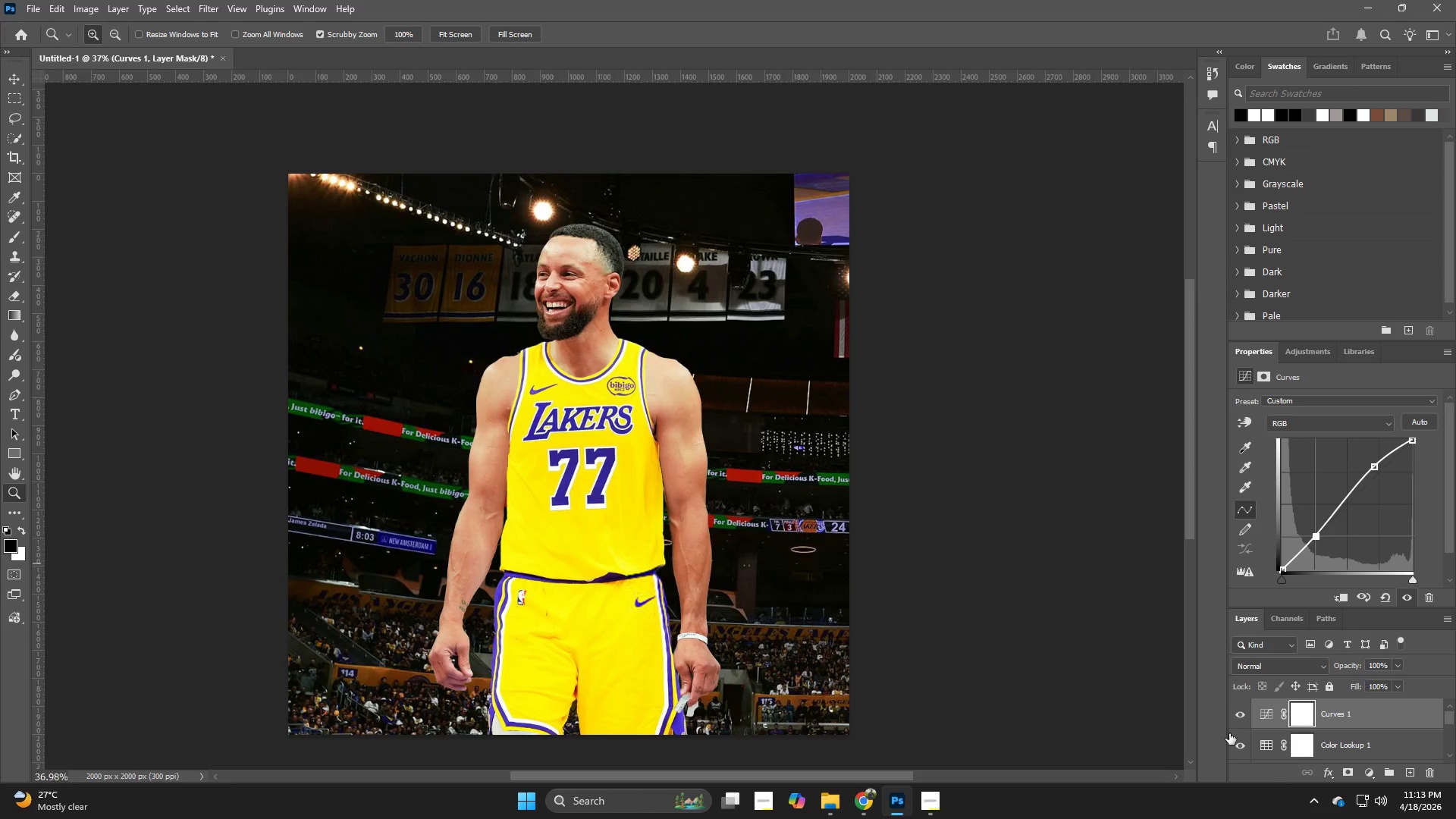 
hold_key(key=Z, duration=0.48)
 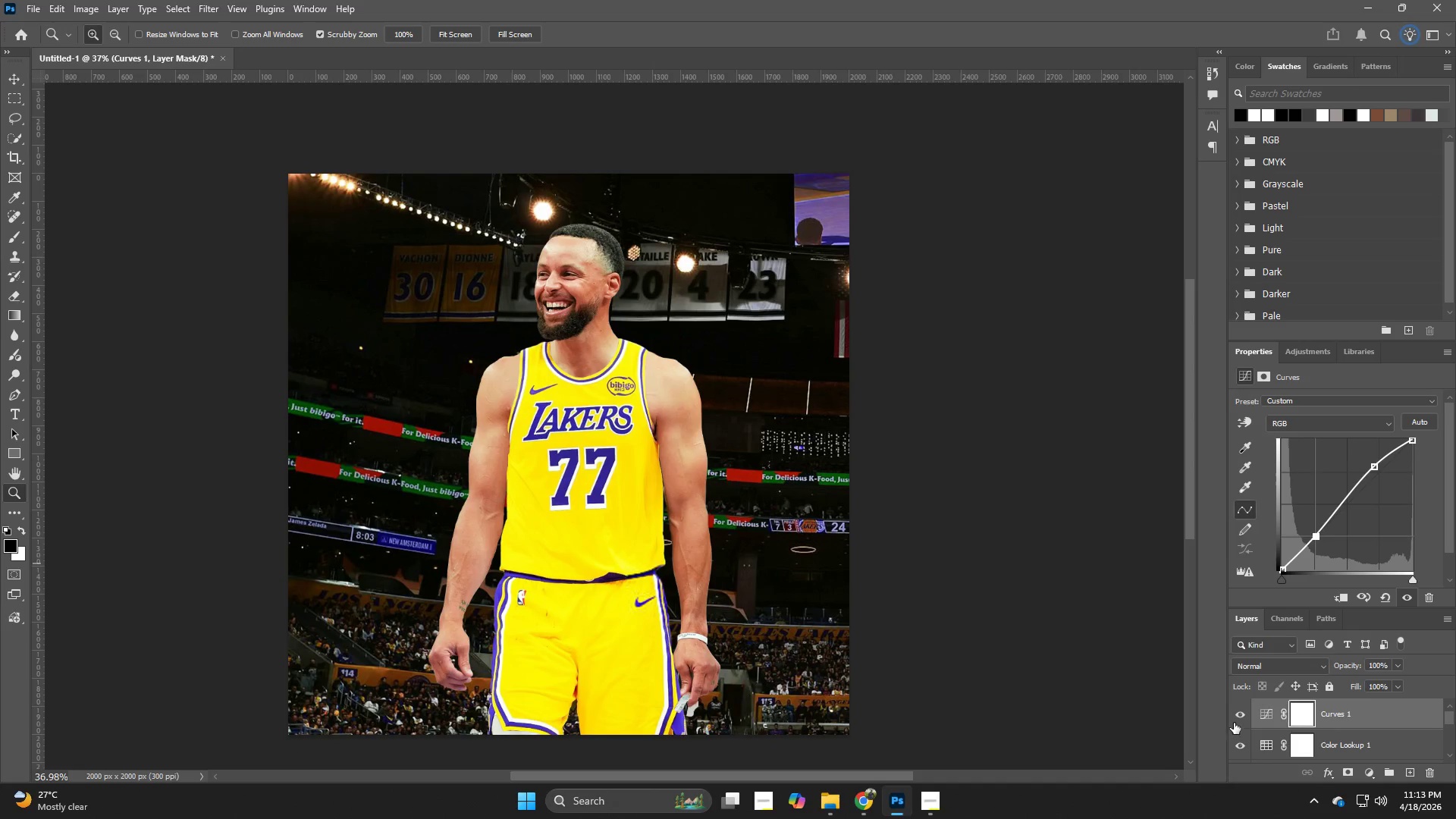 
left_click([1236, 714])
 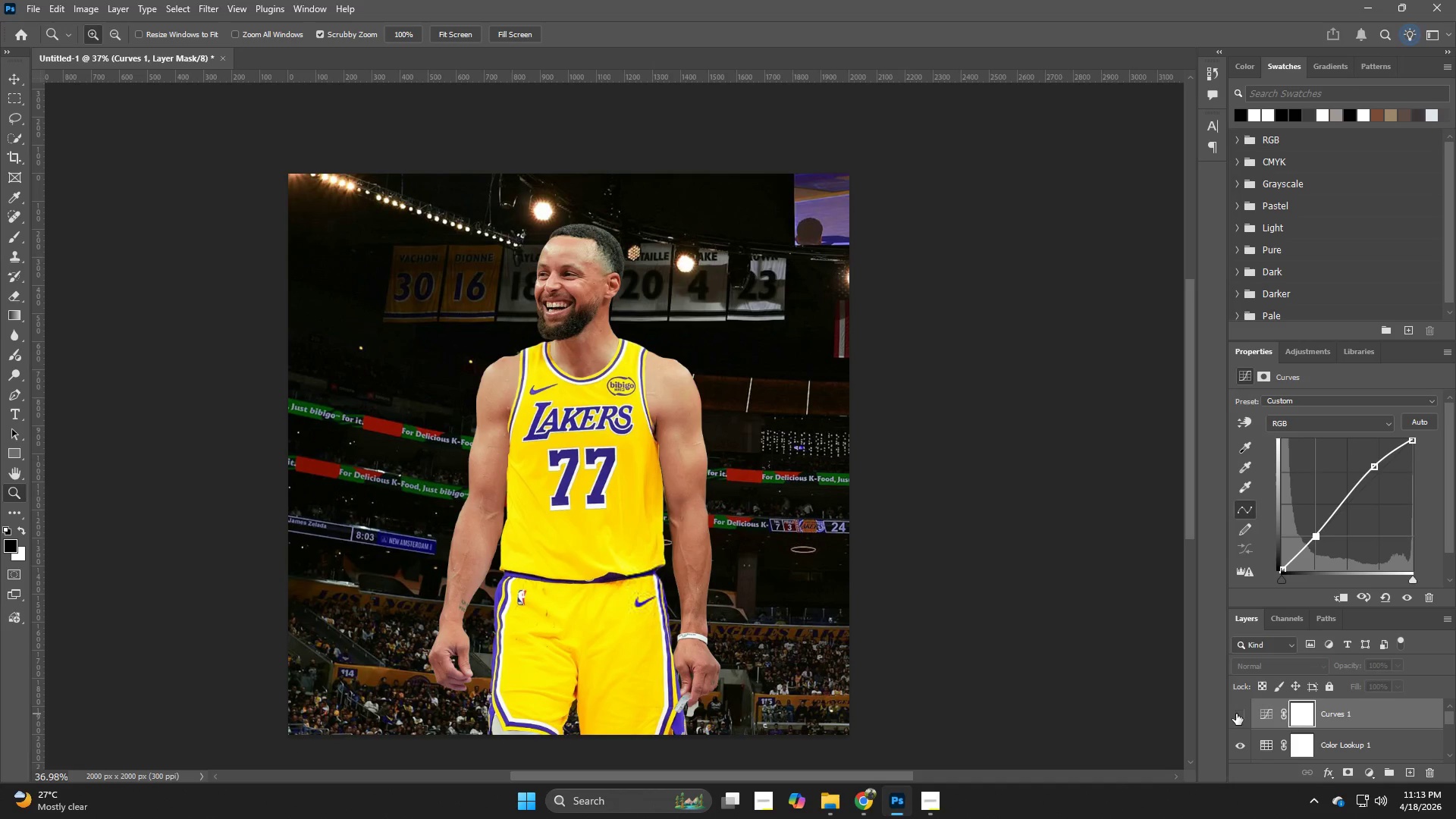 
left_click([1236, 714])
 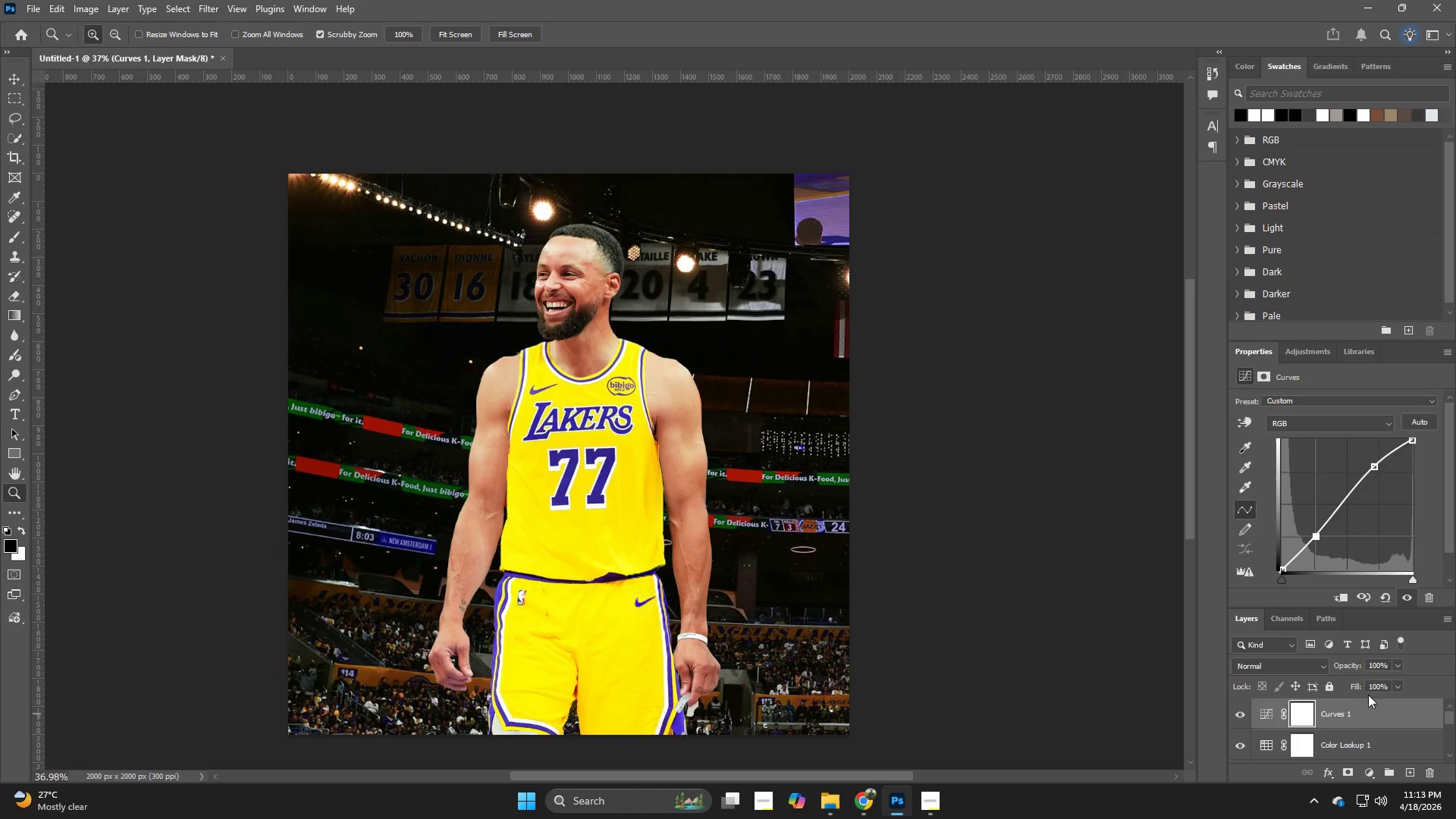 
wait(5.94)
 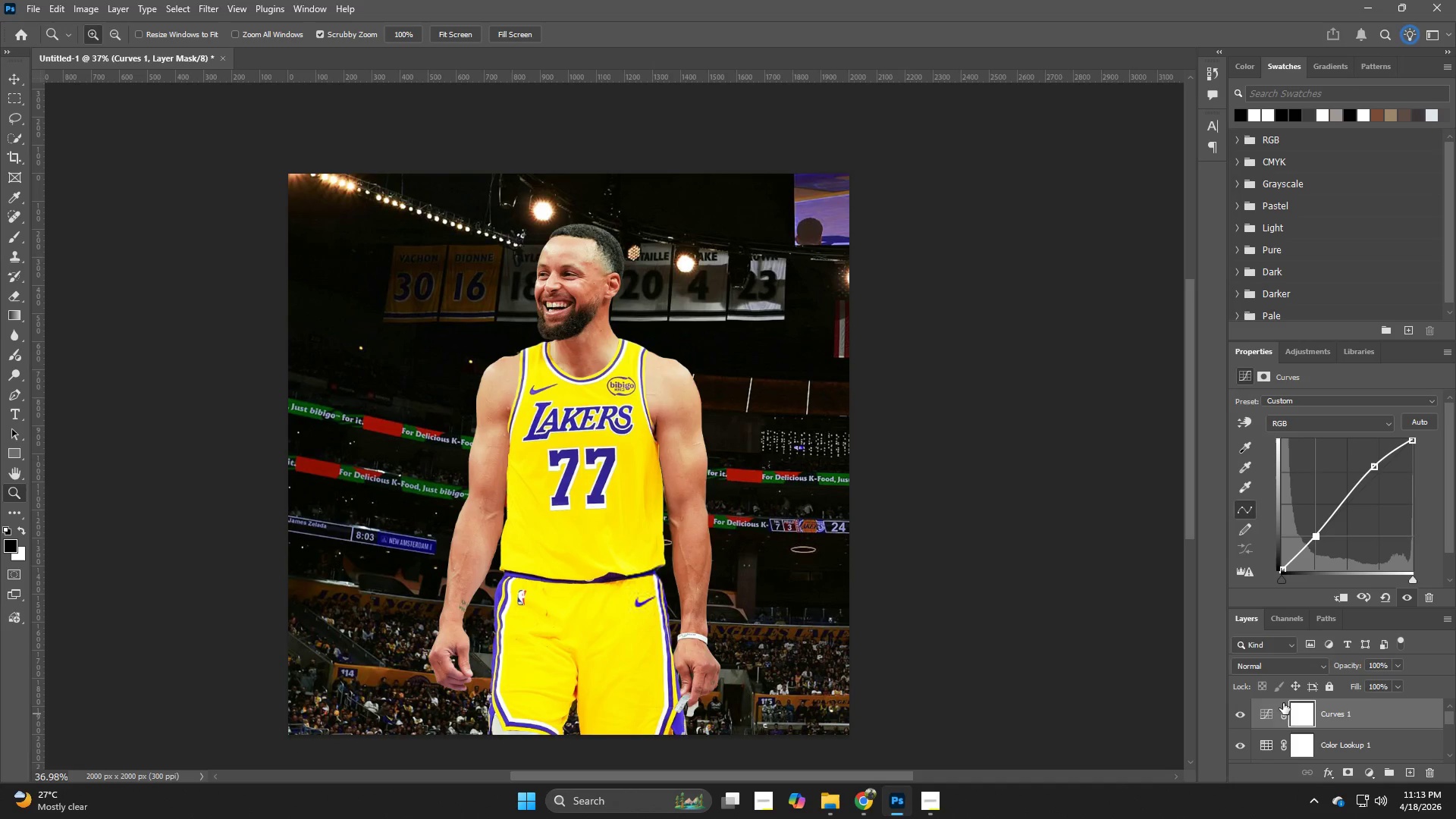 
scroll: coordinate [1337, 720], scroll_direction: down, amount: 2.0
 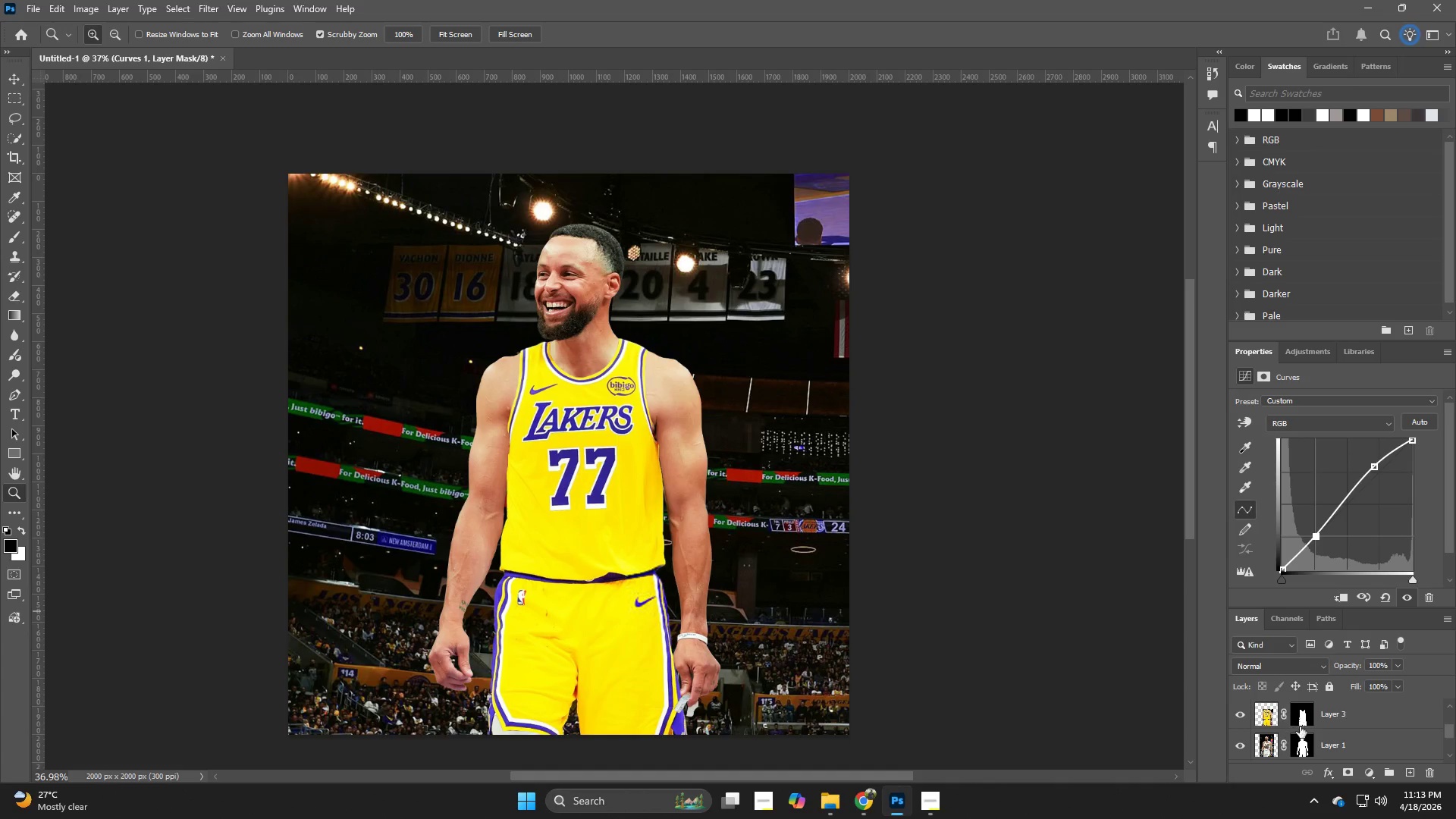 
scroll: coordinate [1246, 721], scroll_direction: up, amount: 2.0
 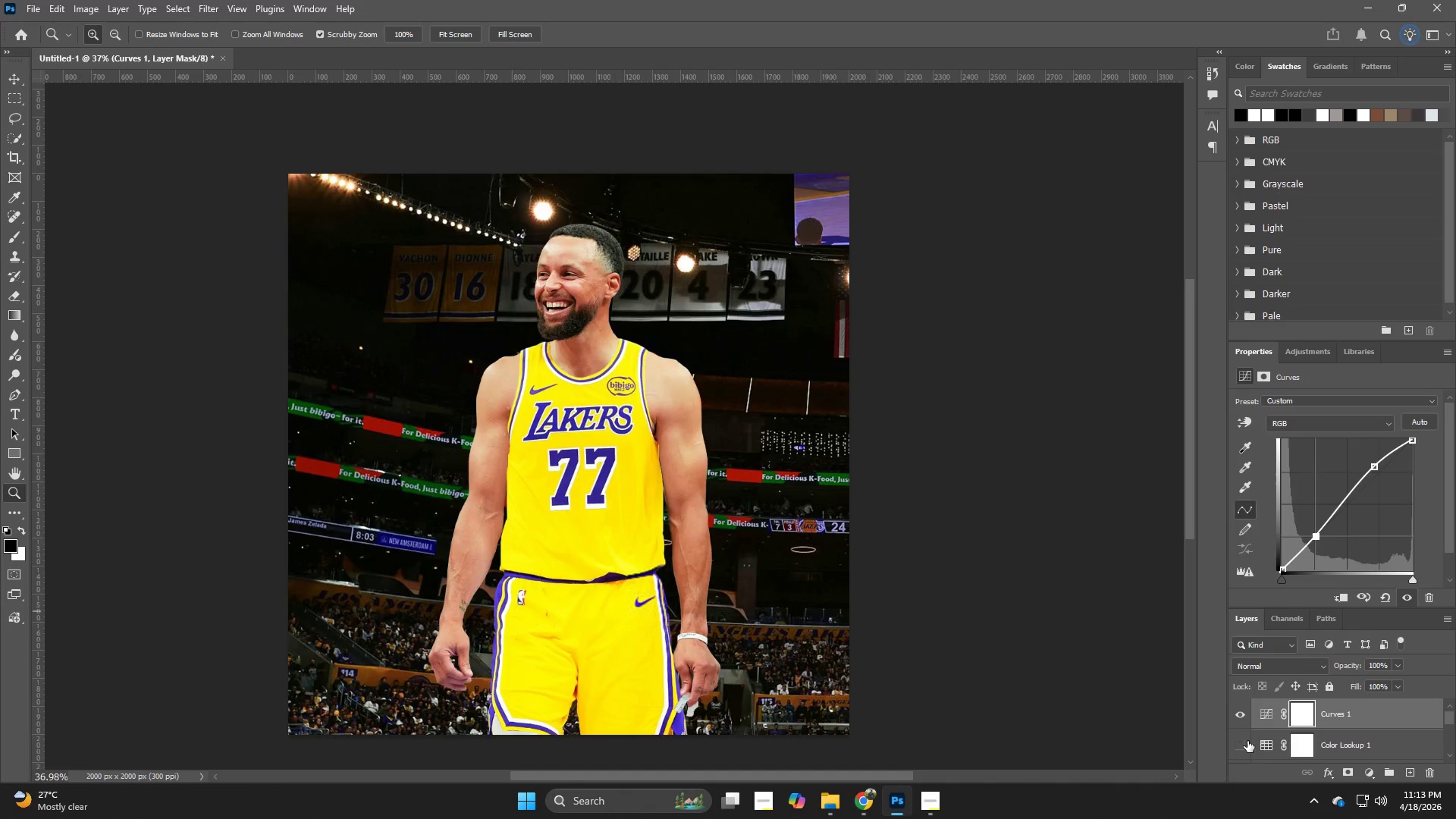 
double_click([1247, 717])
 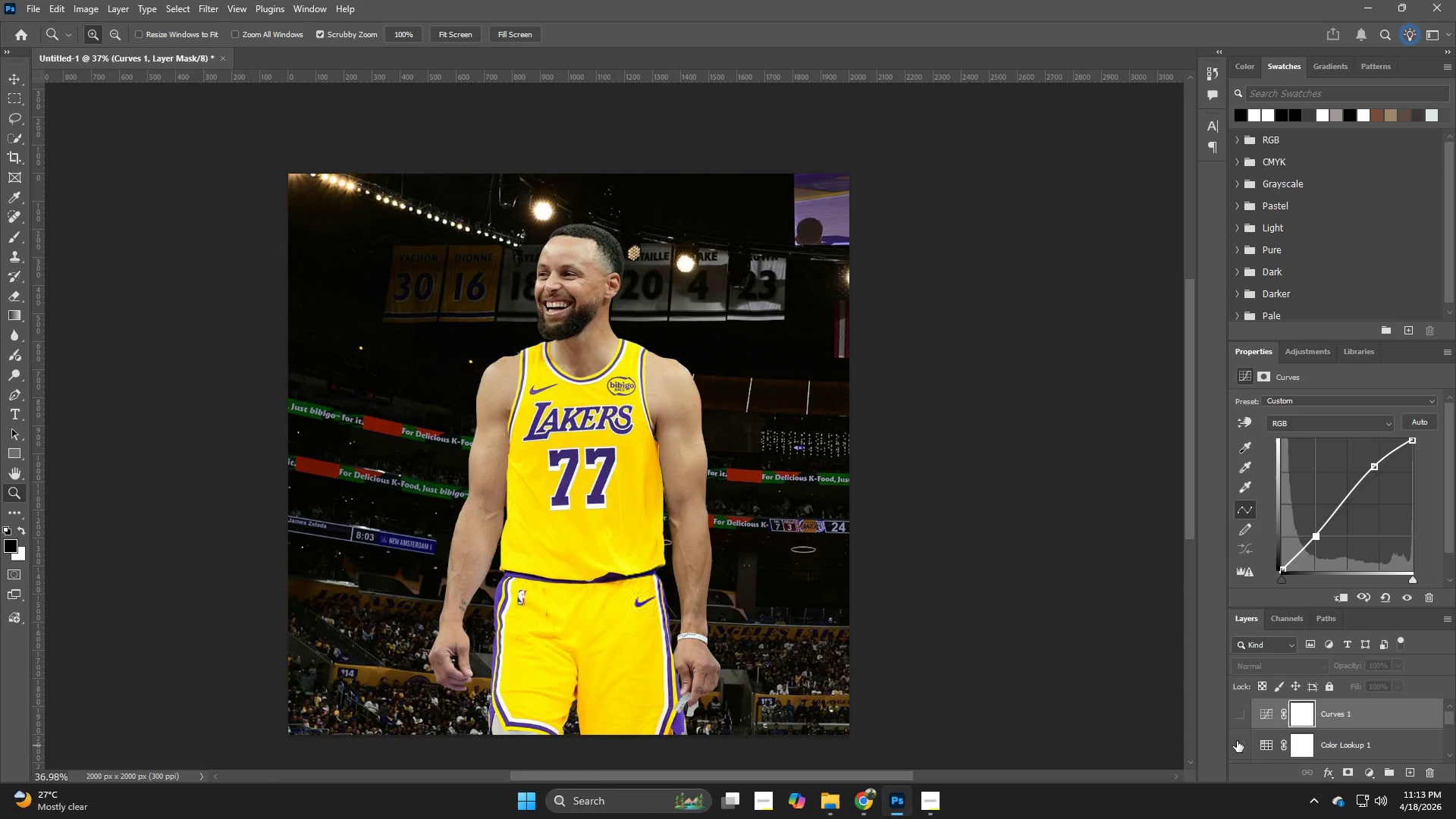 
left_click([1237, 741])
 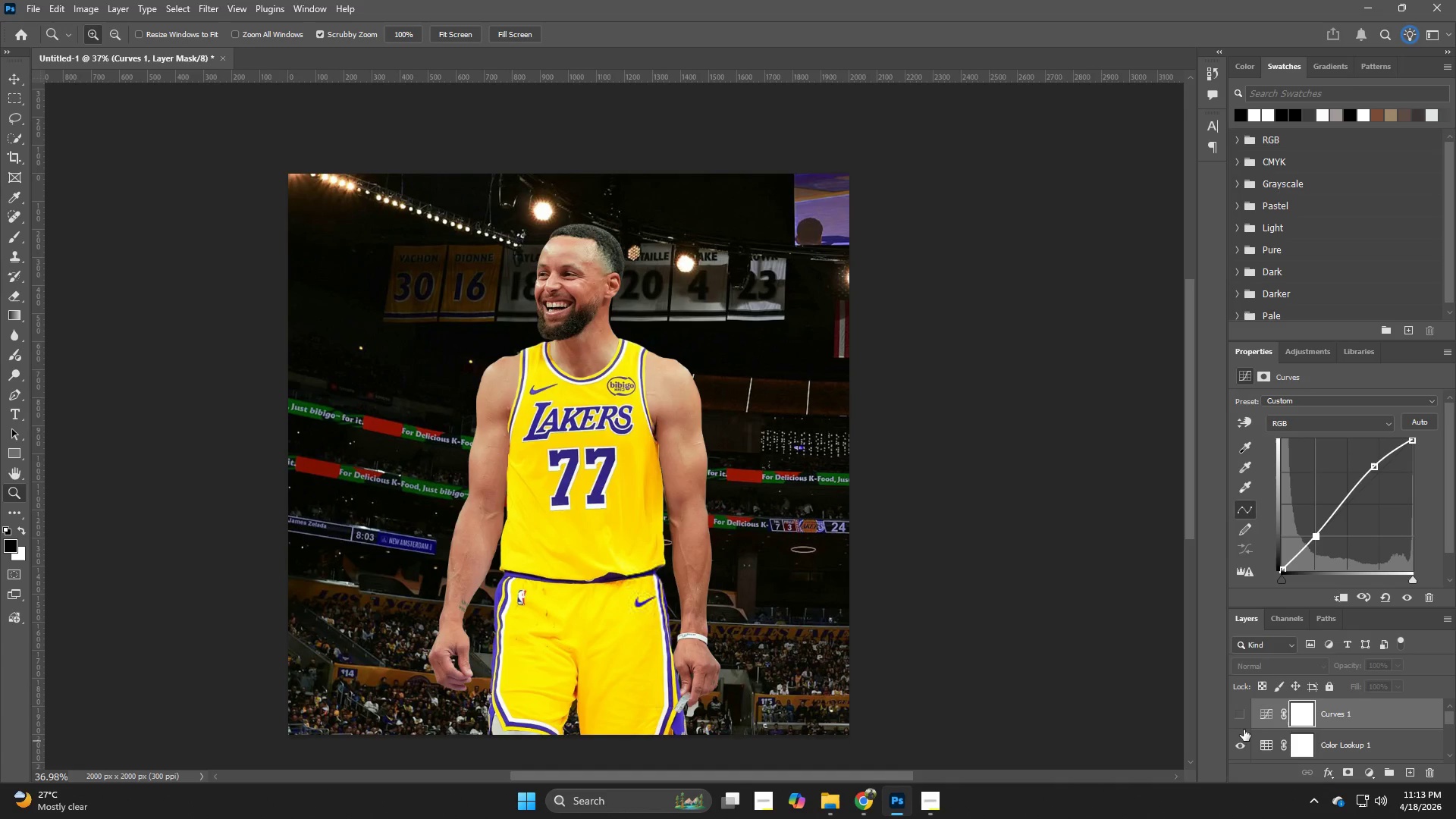 
left_click([1243, 714])
 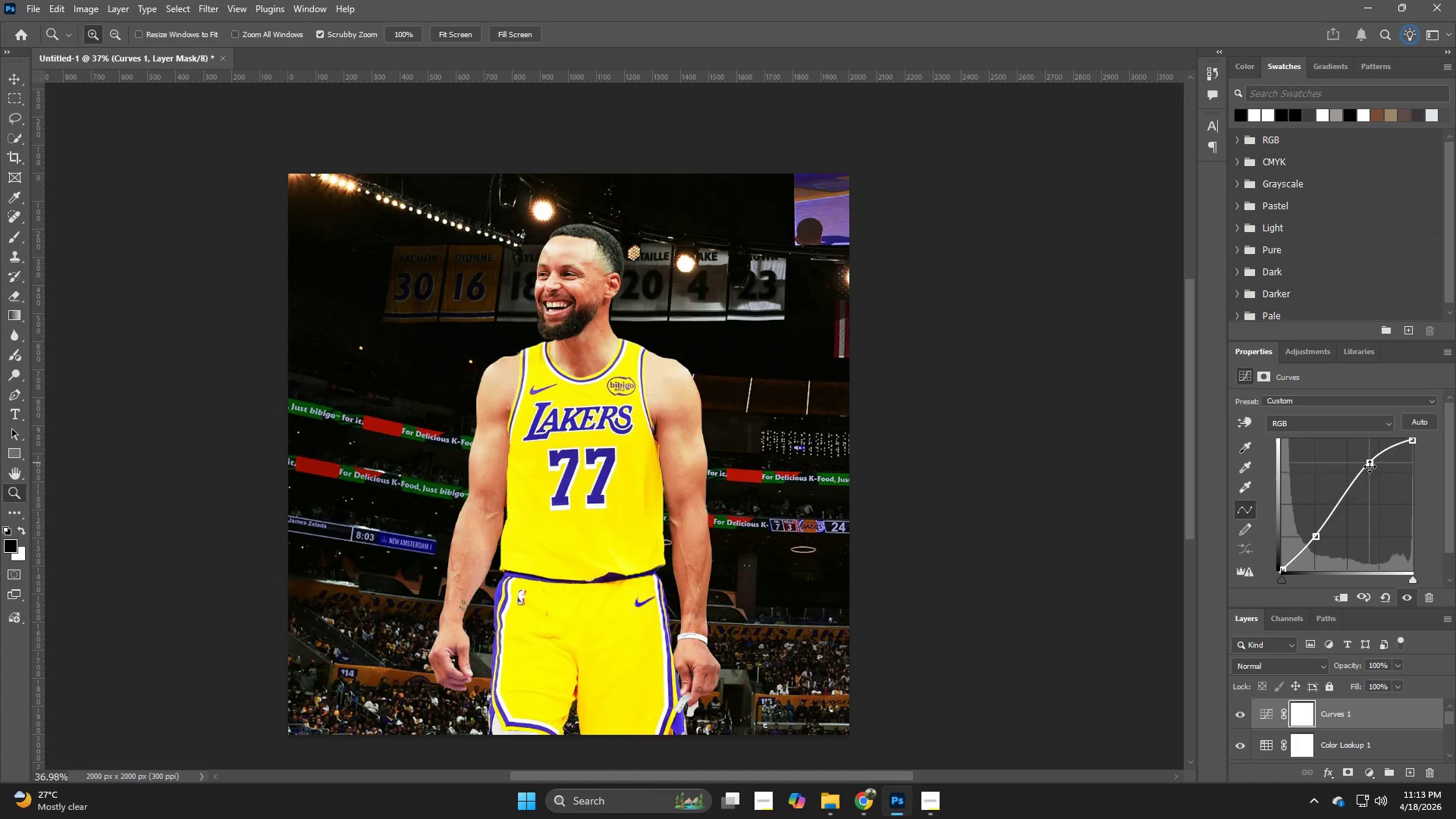 
wait(12.2)
 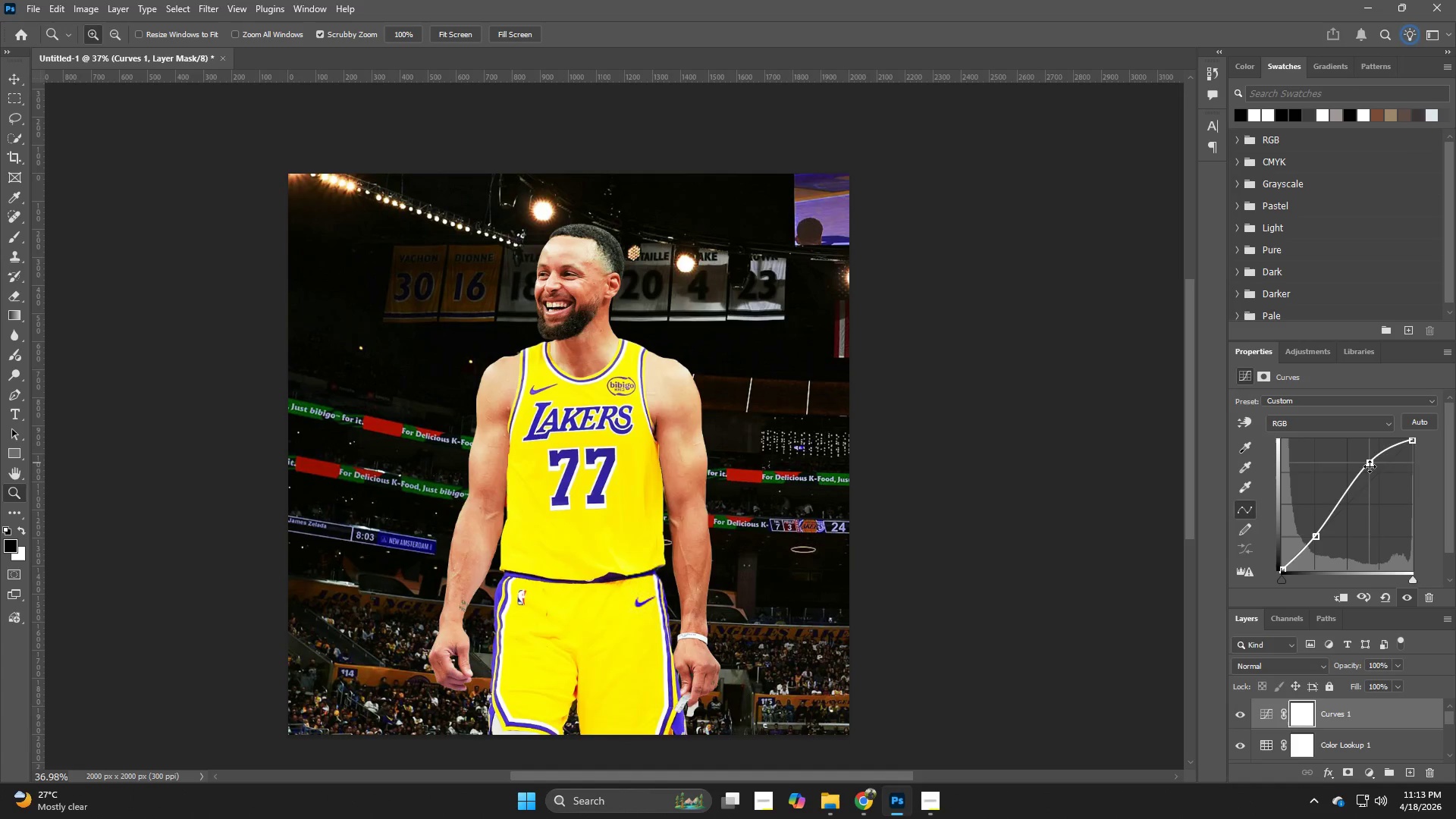 
left_click_drag(start_coordinate=[1345, 506], to_coordinate=[1343, 499])
 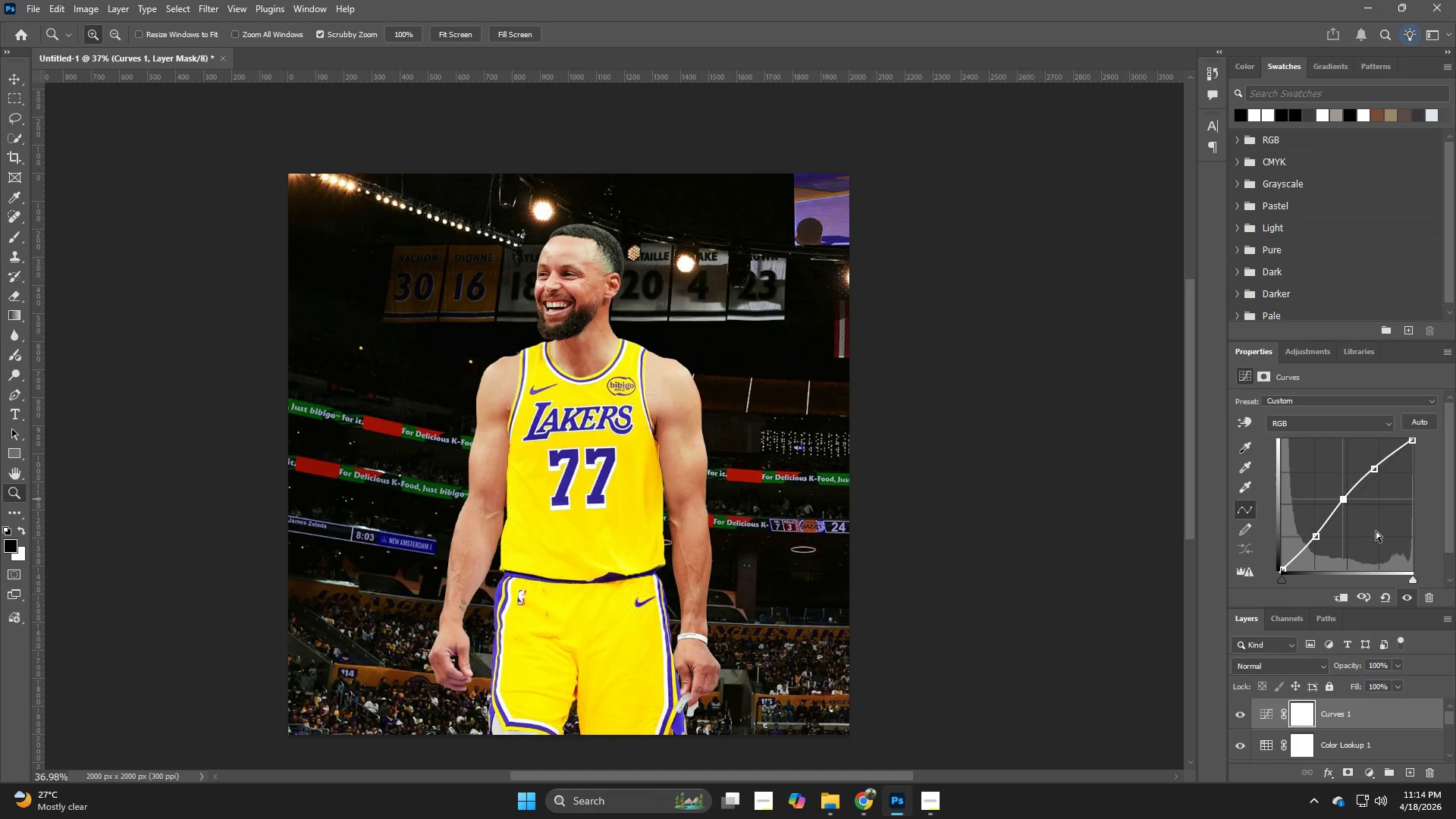 
key(Control+ControlLeft)
 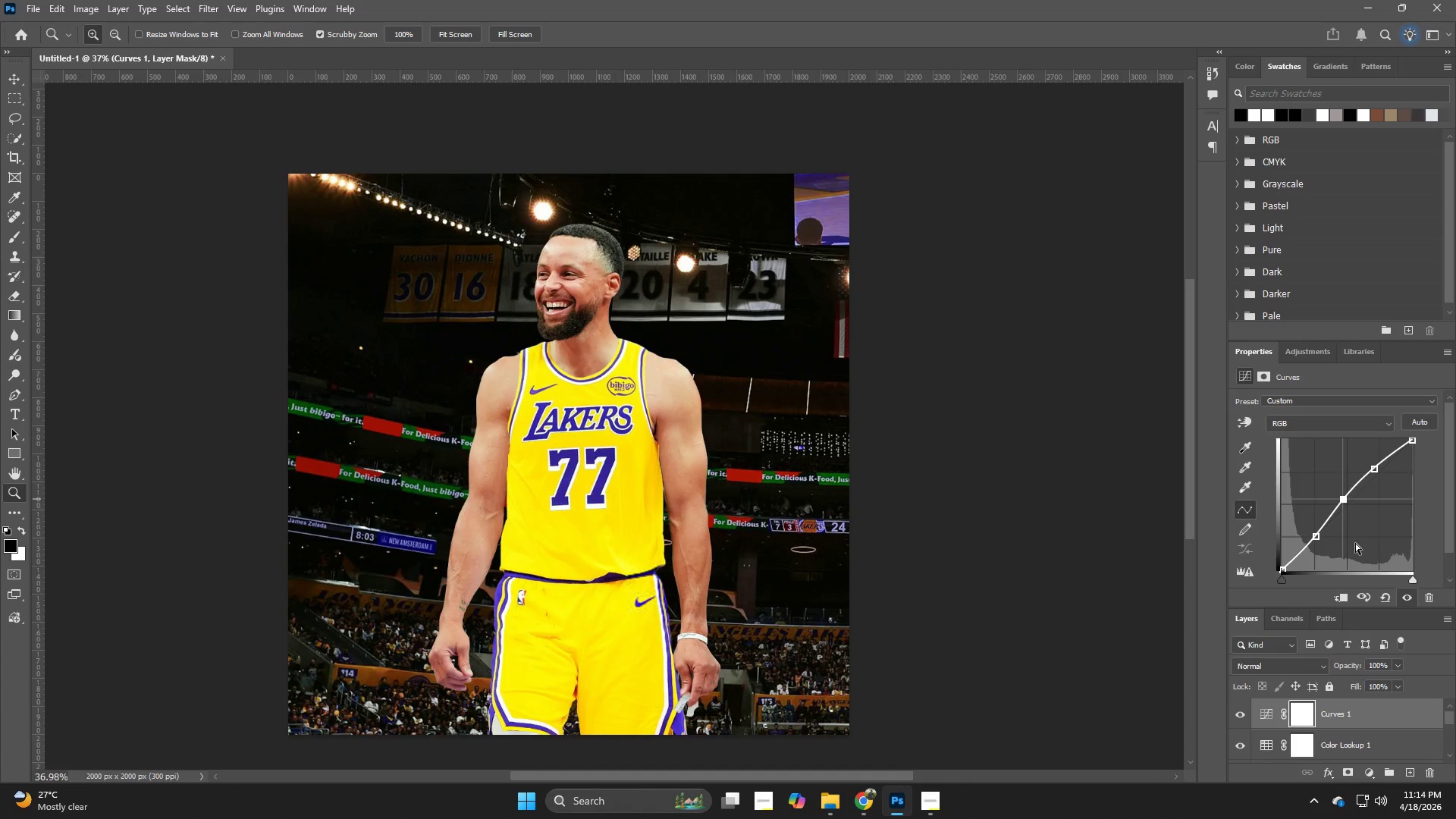 
key(Control+Z)
 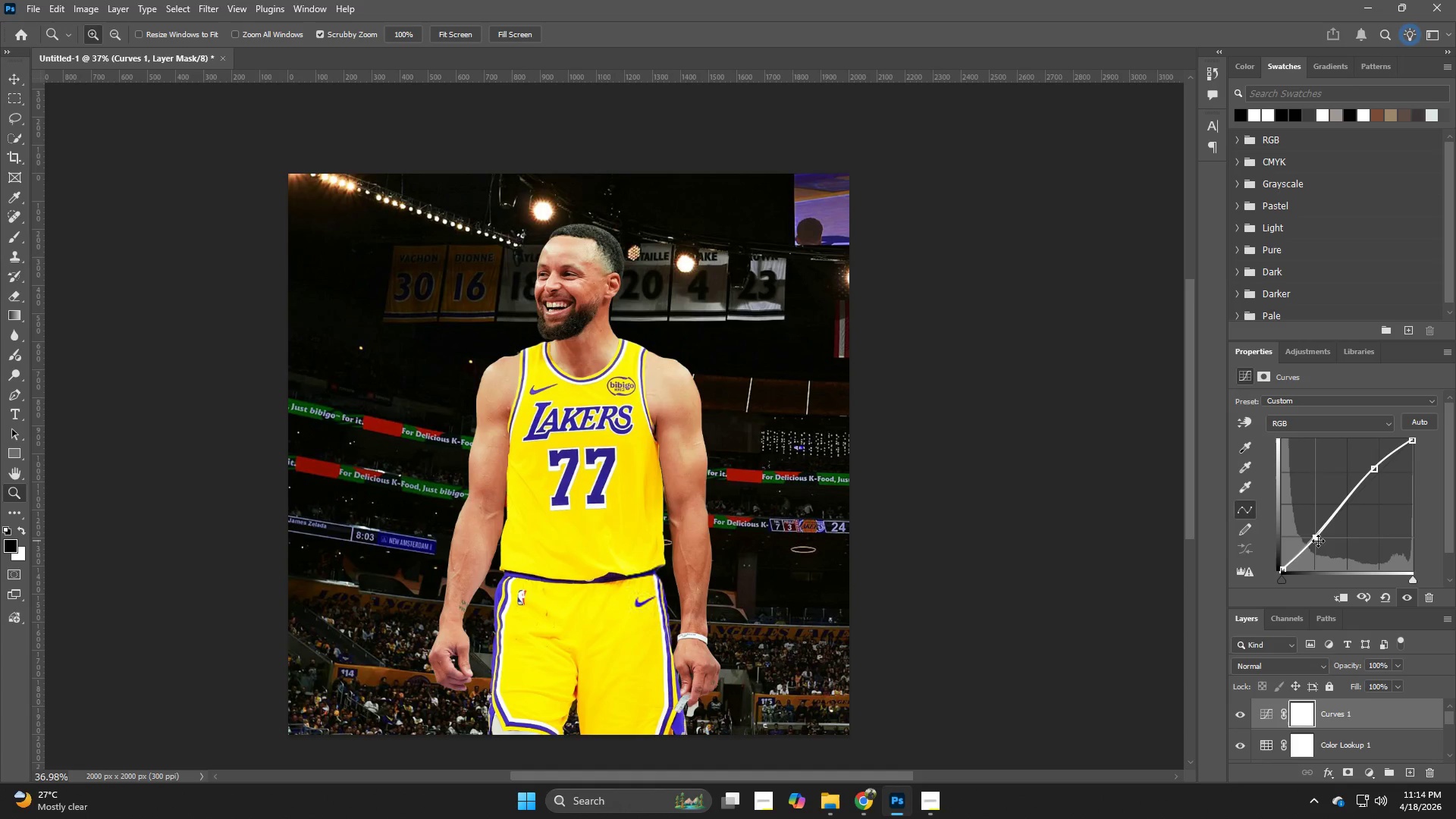 
left_click([1367, 777])
 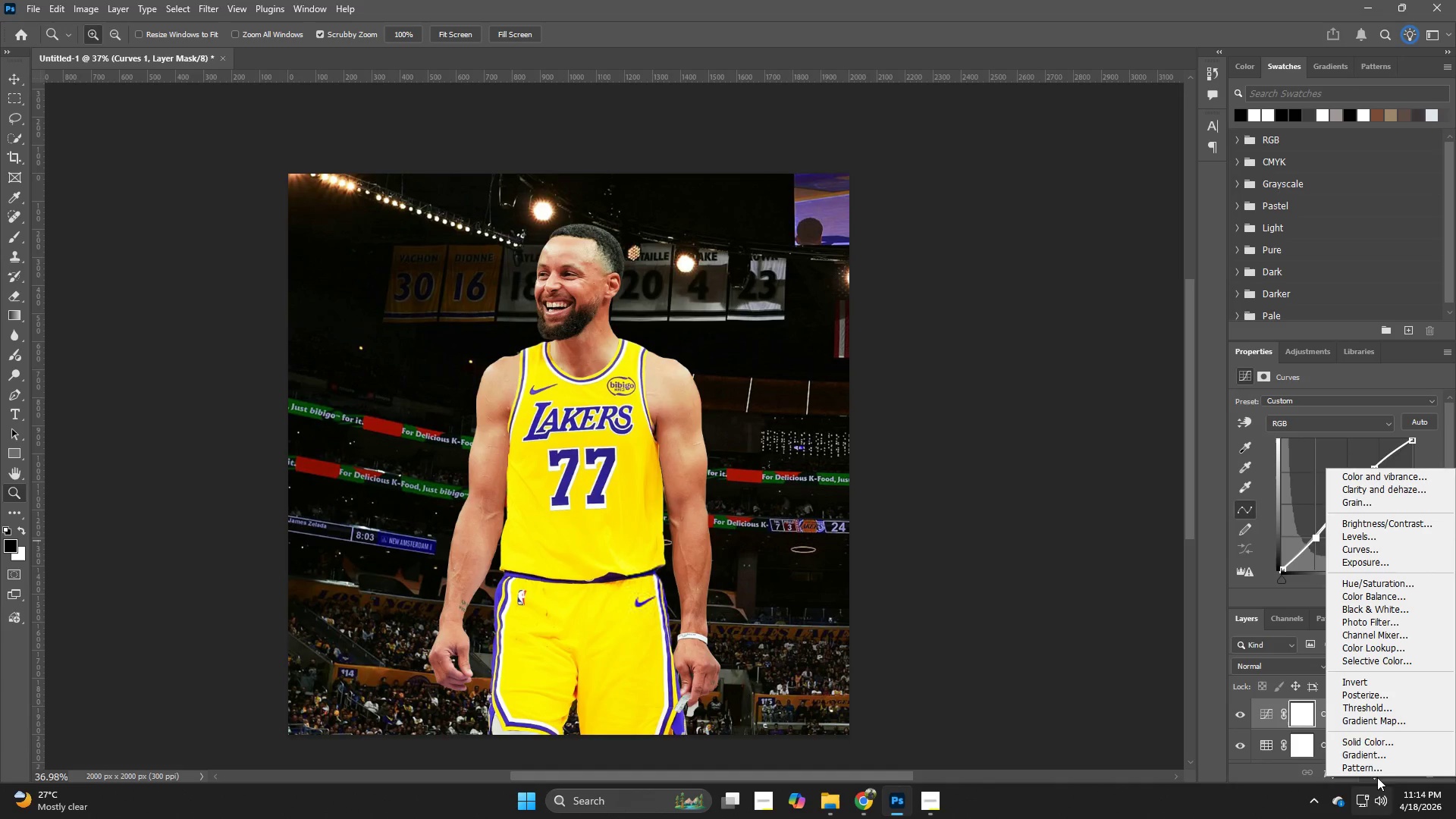 
wait(8.64)
 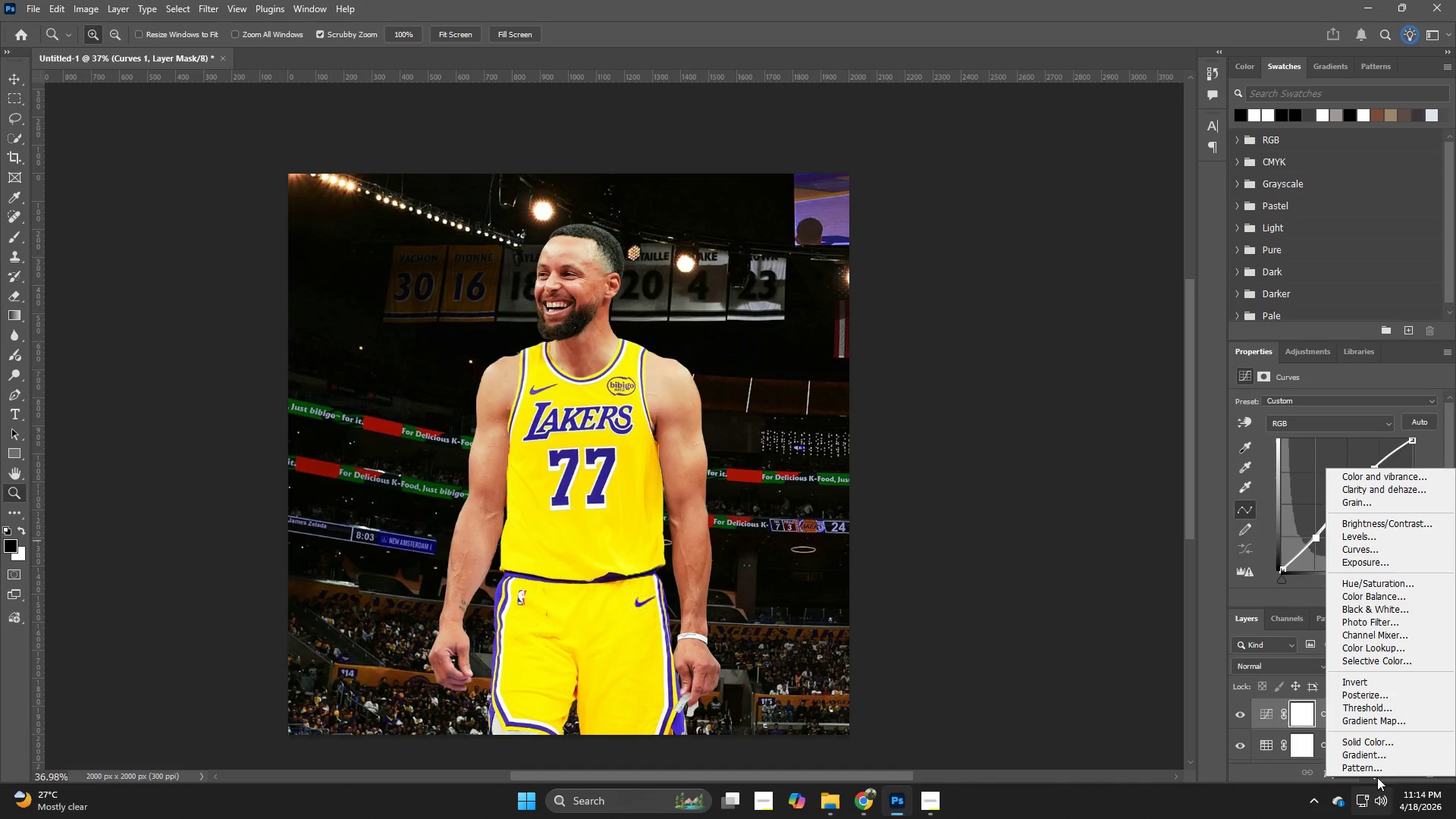 
left_click([1067, 622])
 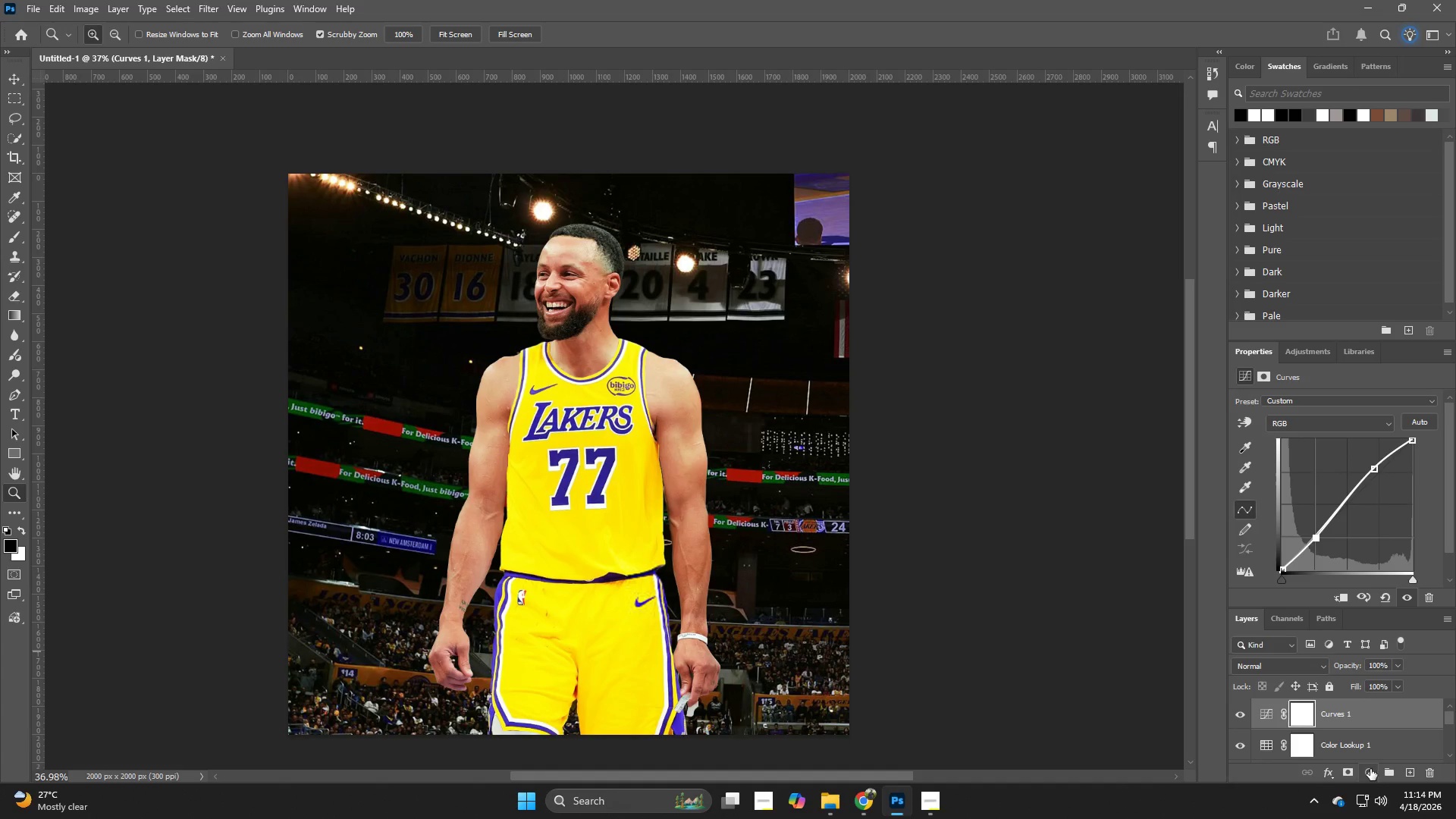 
left_click([1370, 769])
 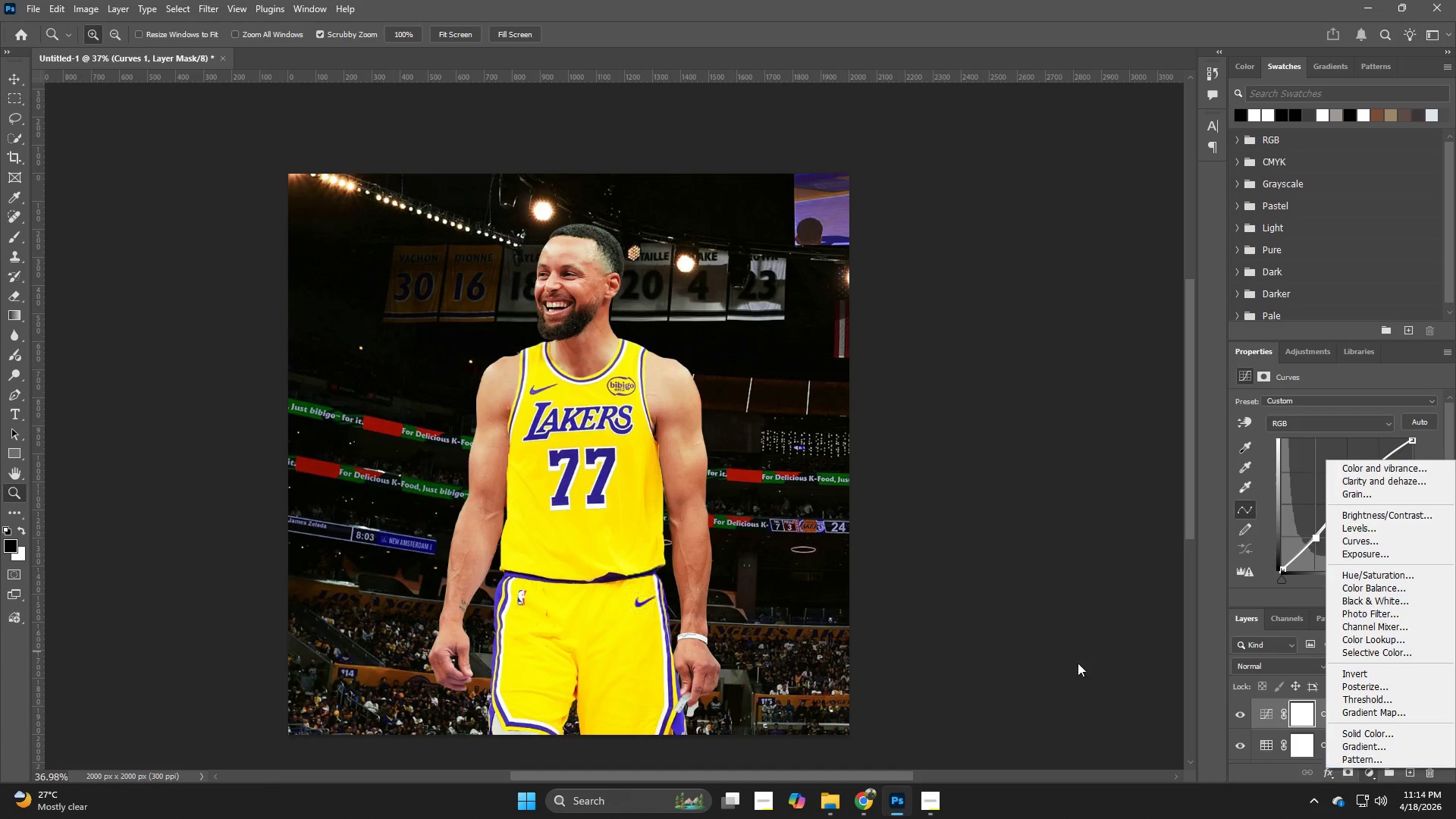 
left_click([1010, 610])
 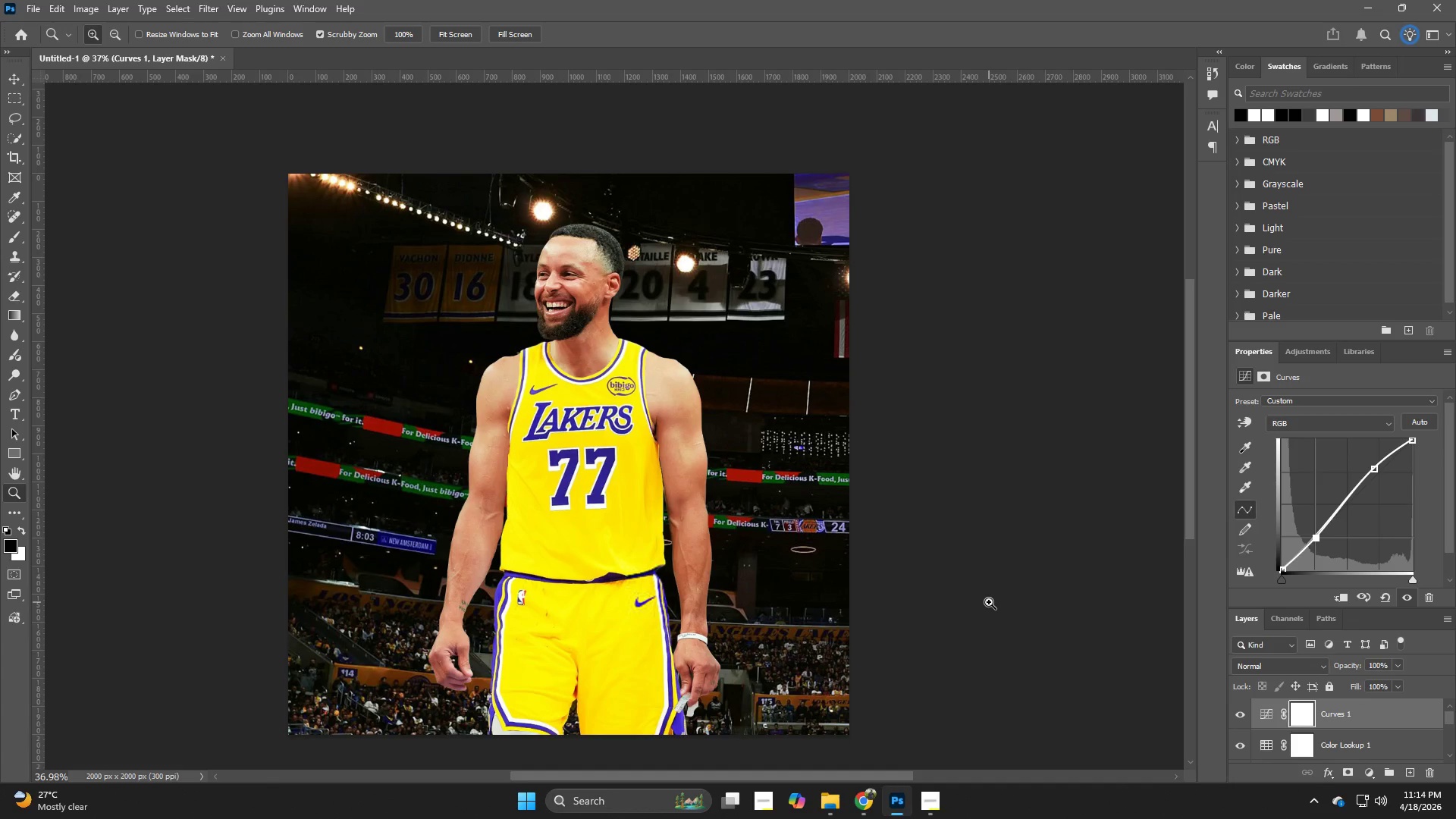 
hold_key(key=Z, duration=0.69)
 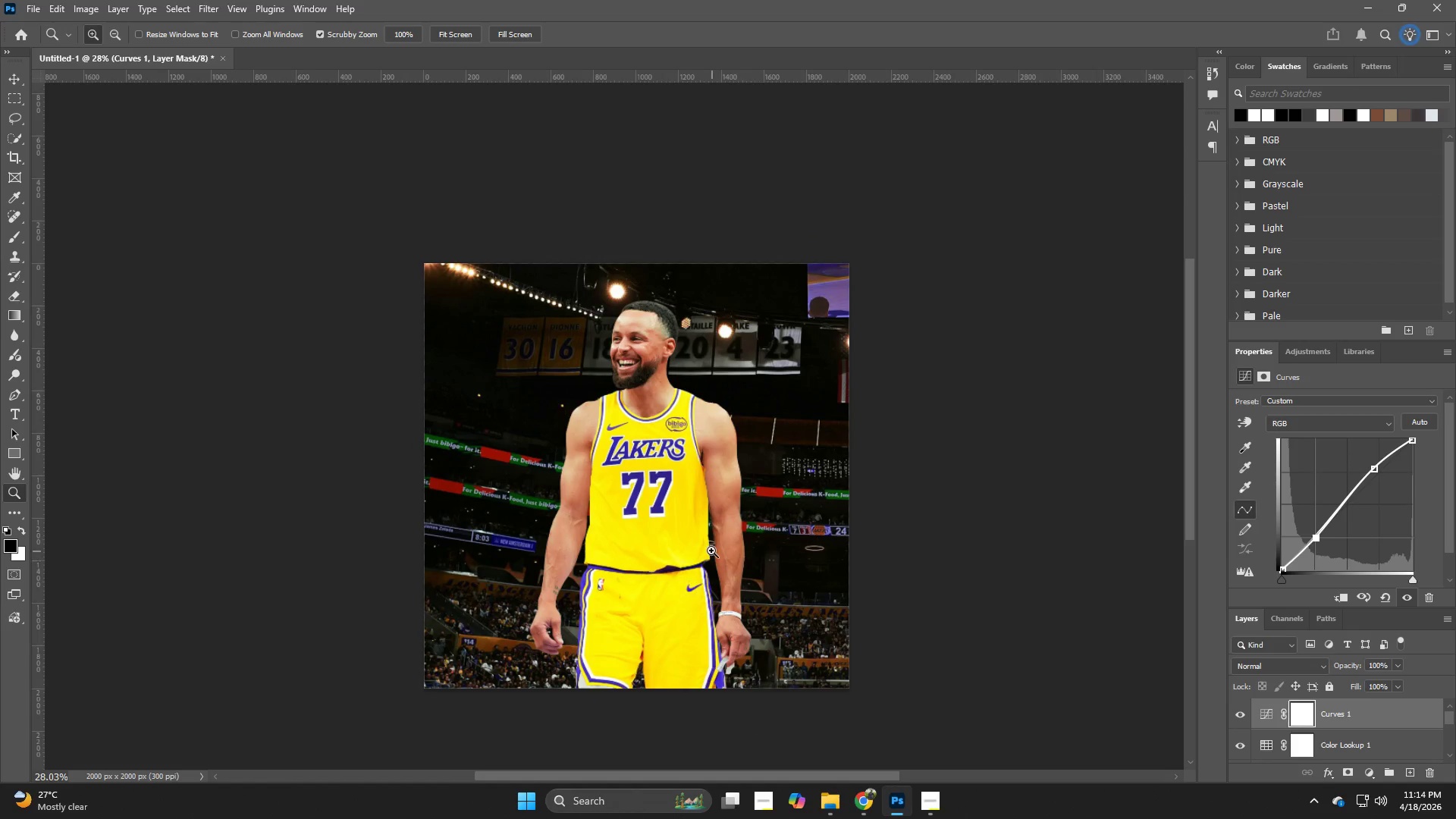 
left_click_drag(start_coordinate=[1004, 545], to_coordinate=[980, 552])
 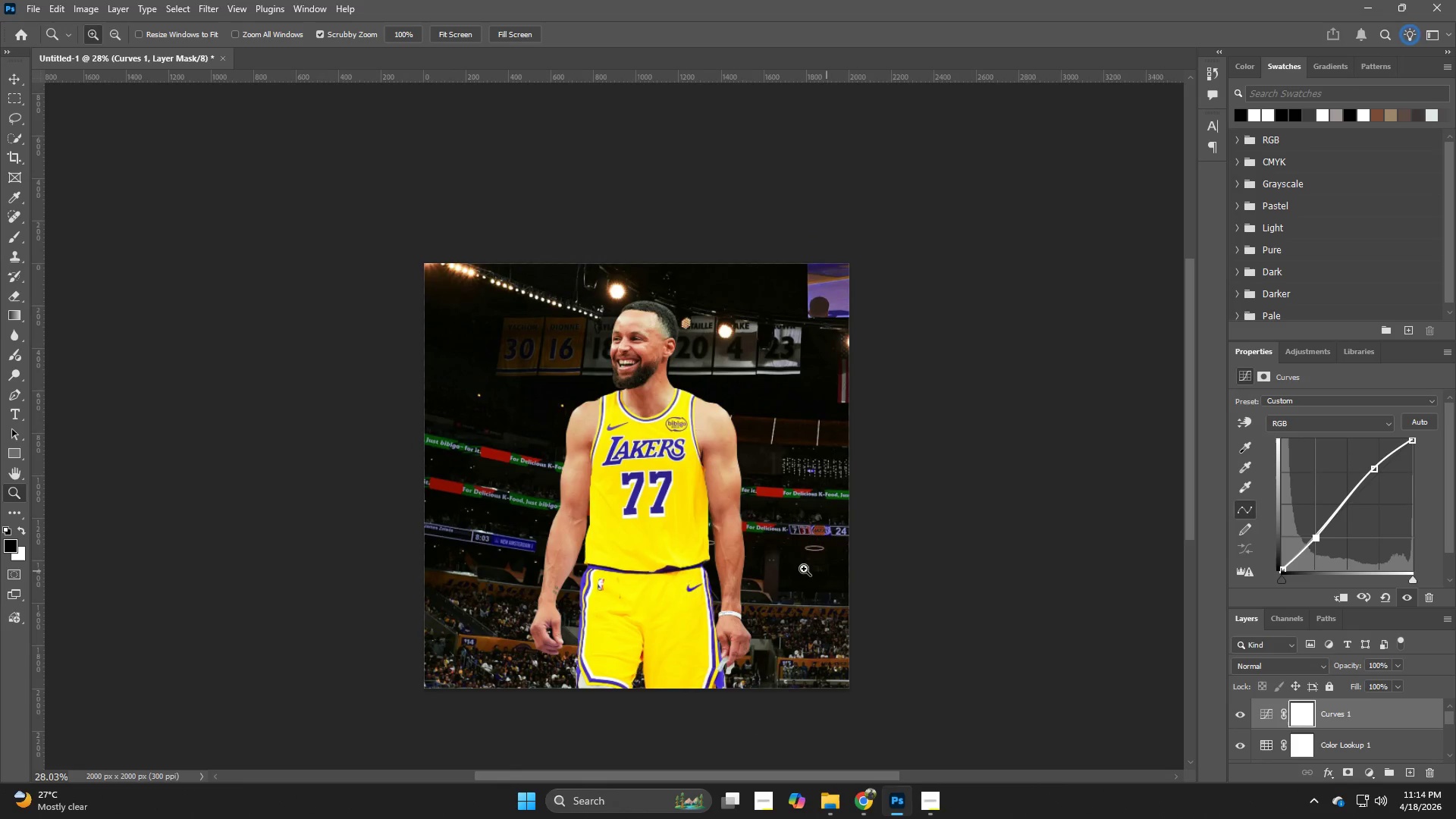 
hold_key(key=Z, duration=1.5)
 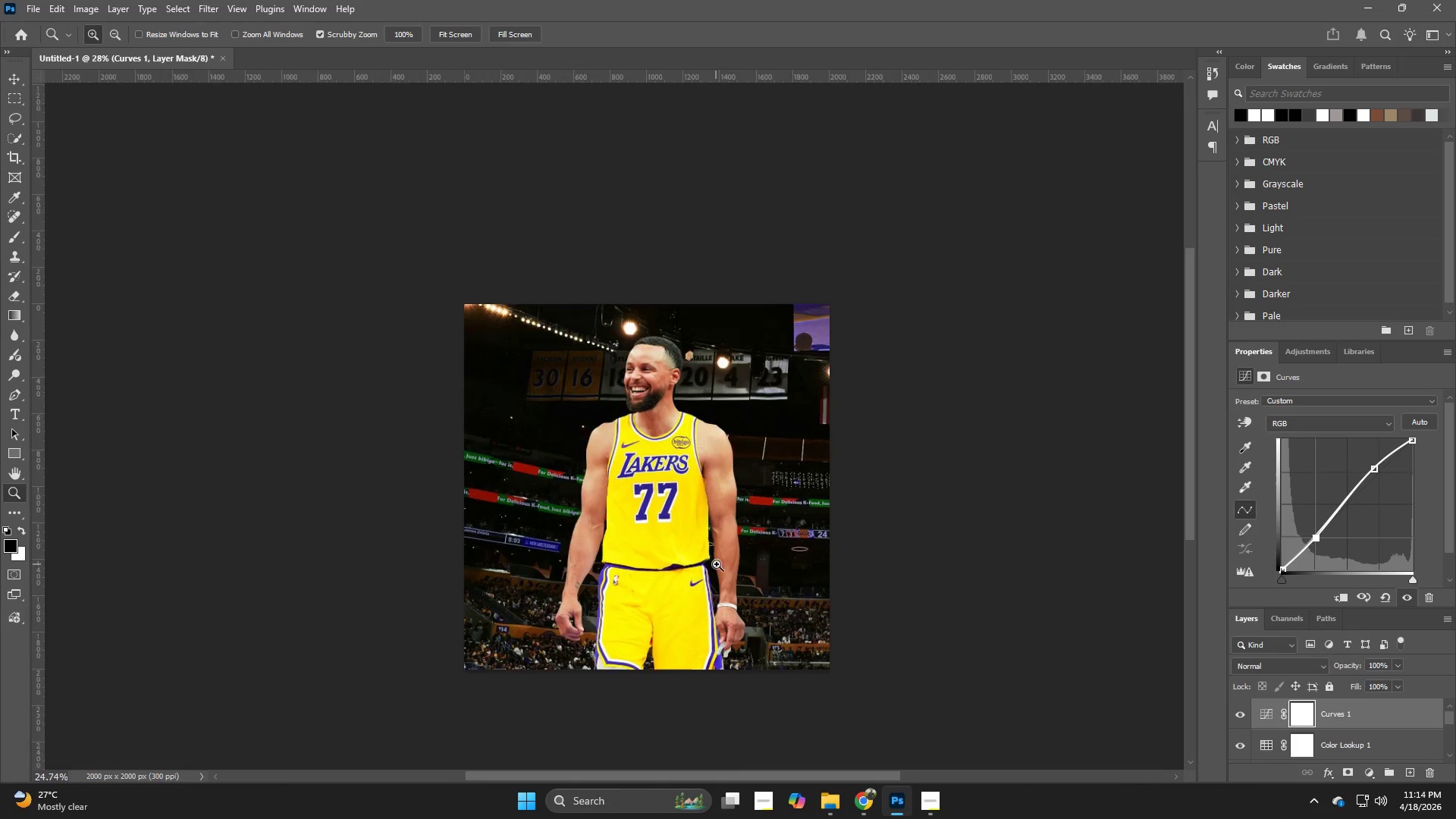 
left_click_drag(start_coordinate=[711, 551], to_coordinate=[722, 564])
 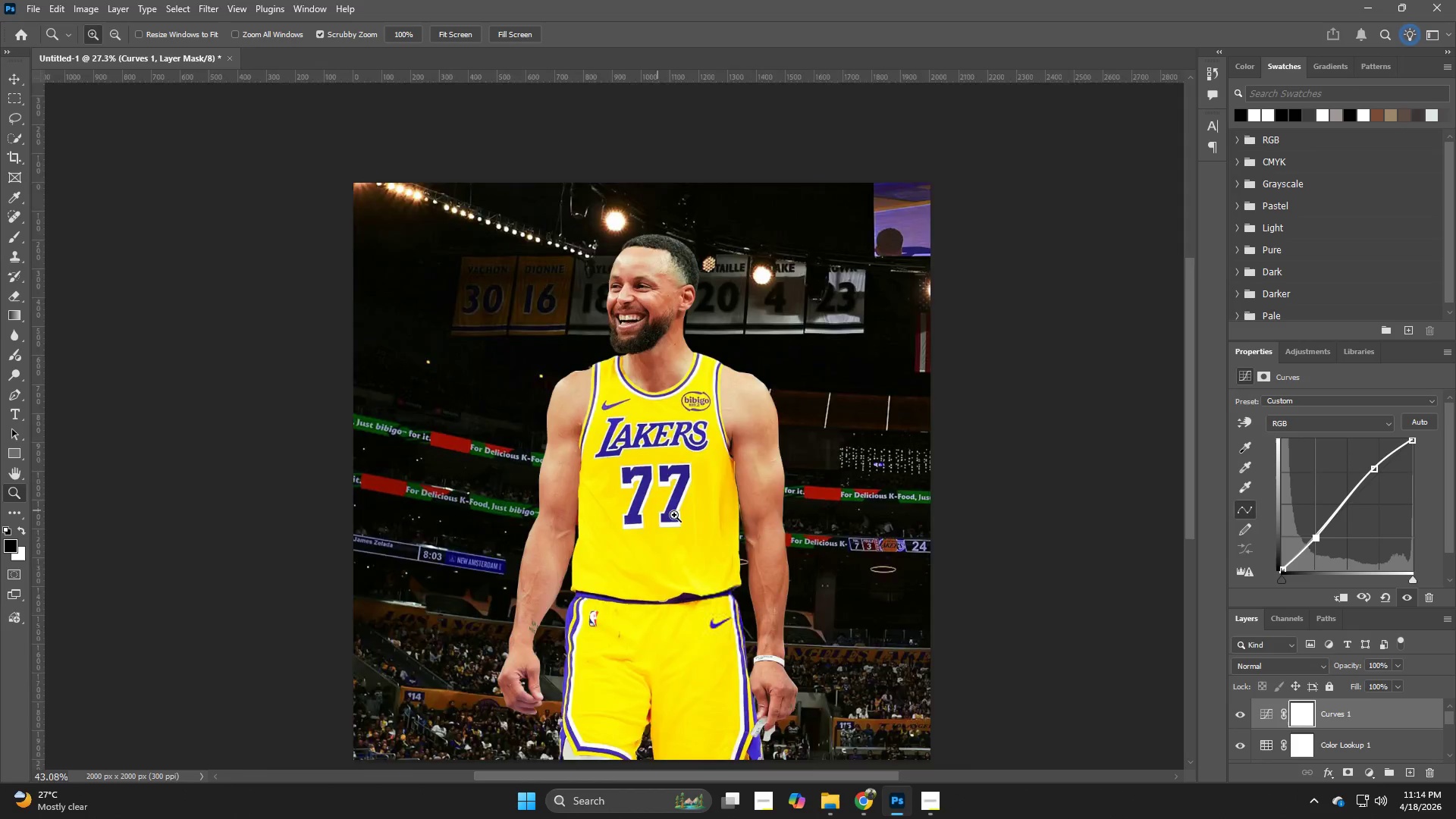 
hold_key(key=Z, duration=1.2)
 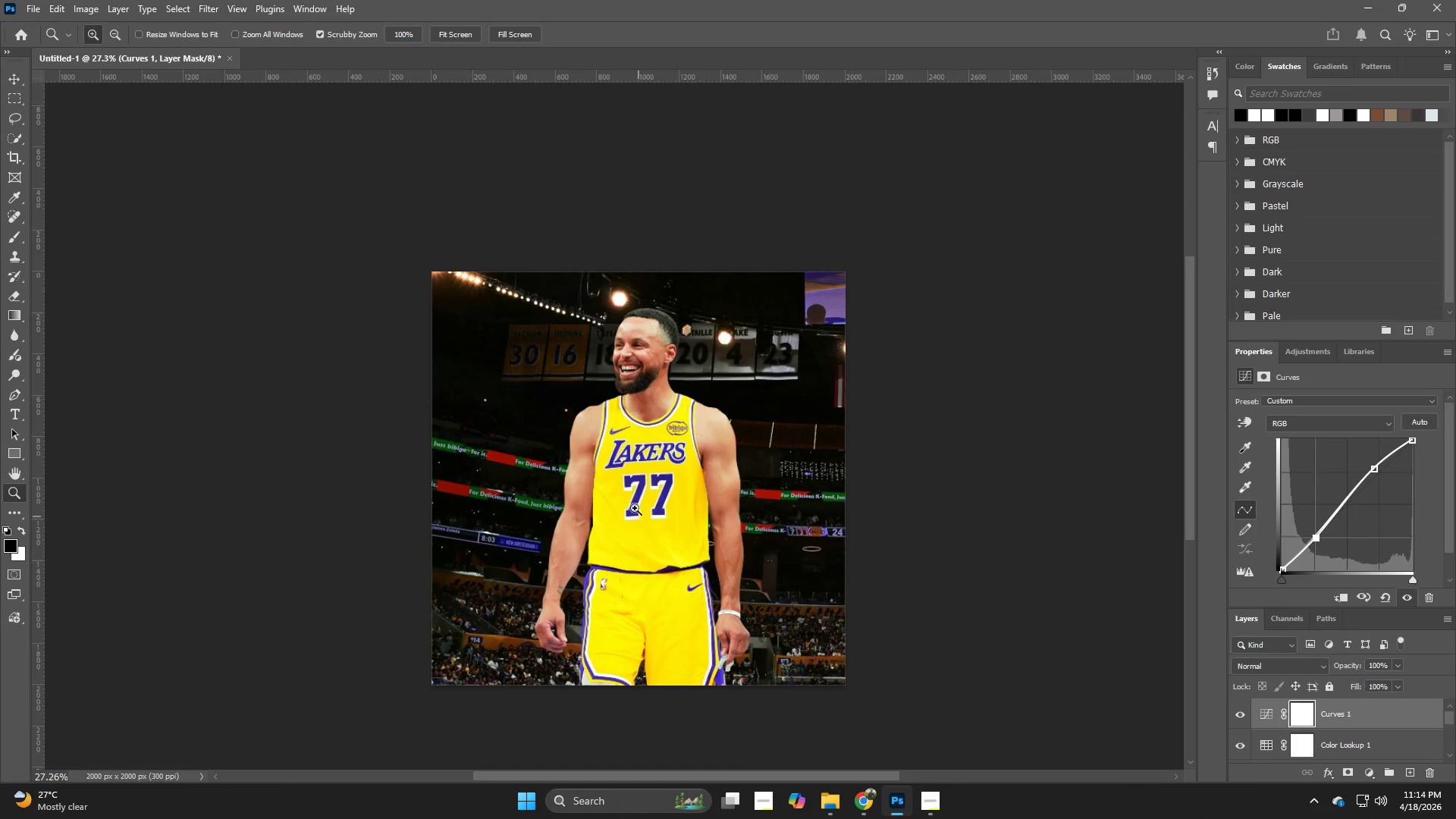 
hold_key(key=Z, duration=1.5)
 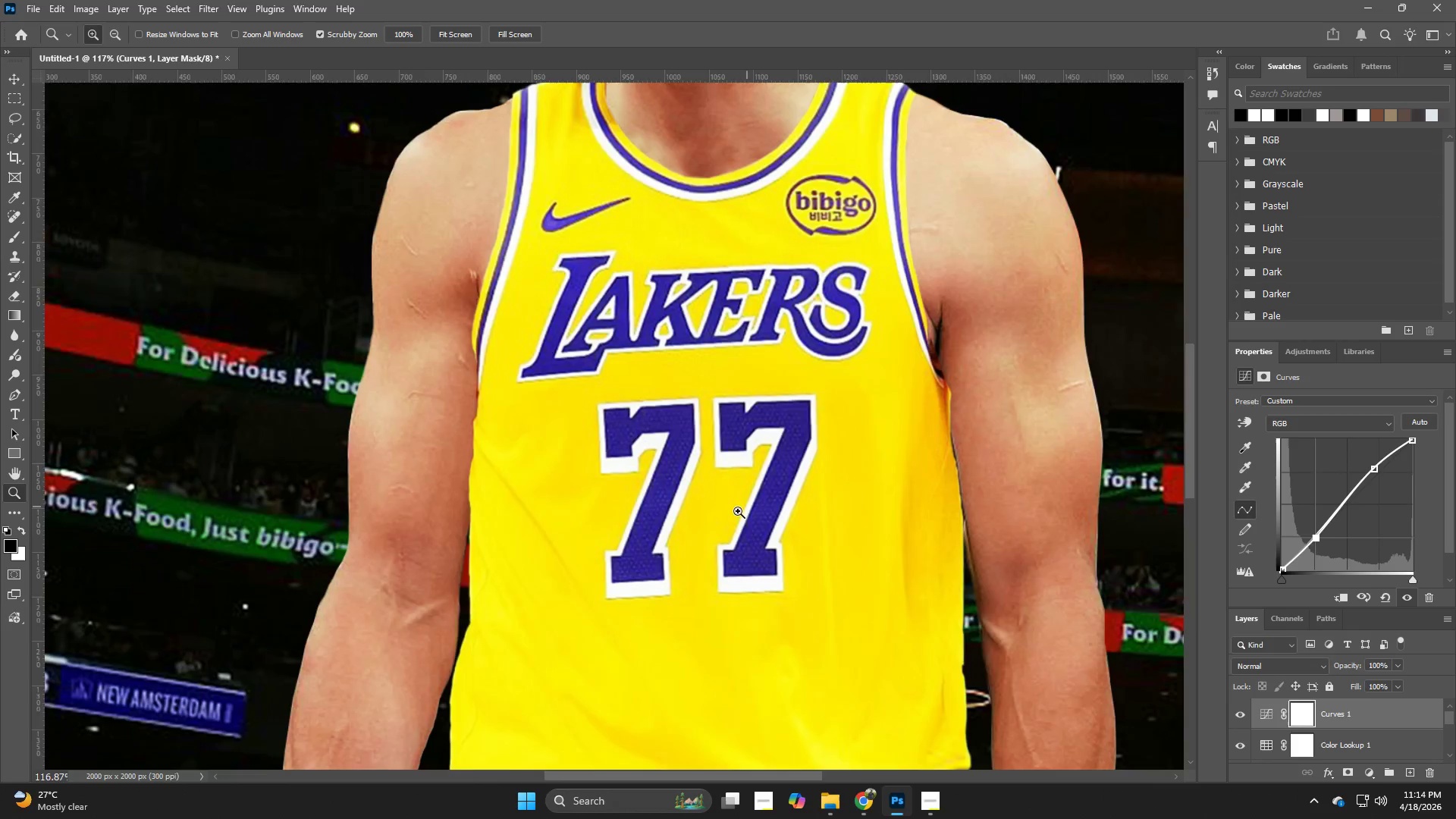 
left_click_drag(start_coordinate=[630, 496], to_coordinate=[719, 536])
 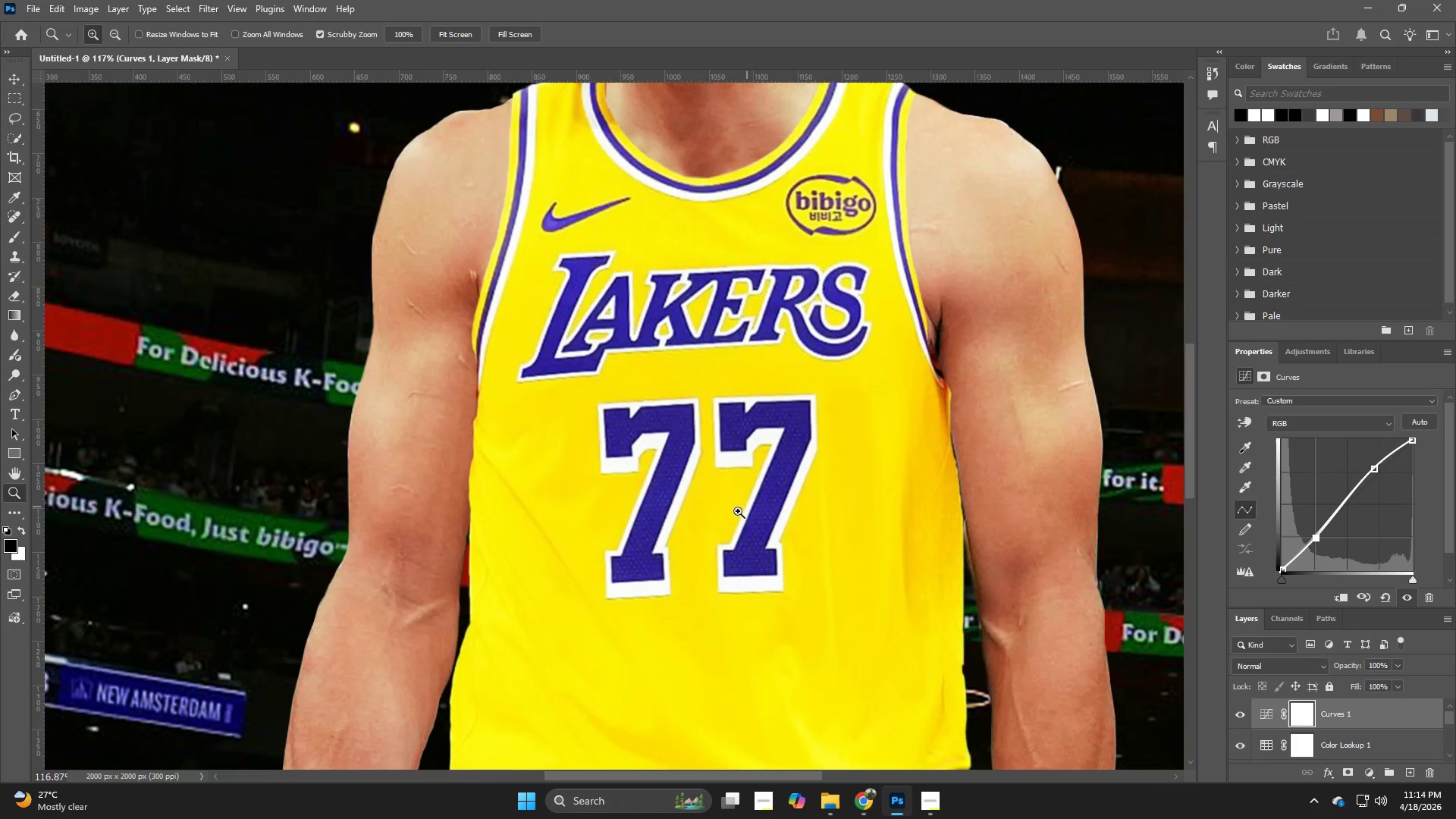 
type(zzz)
 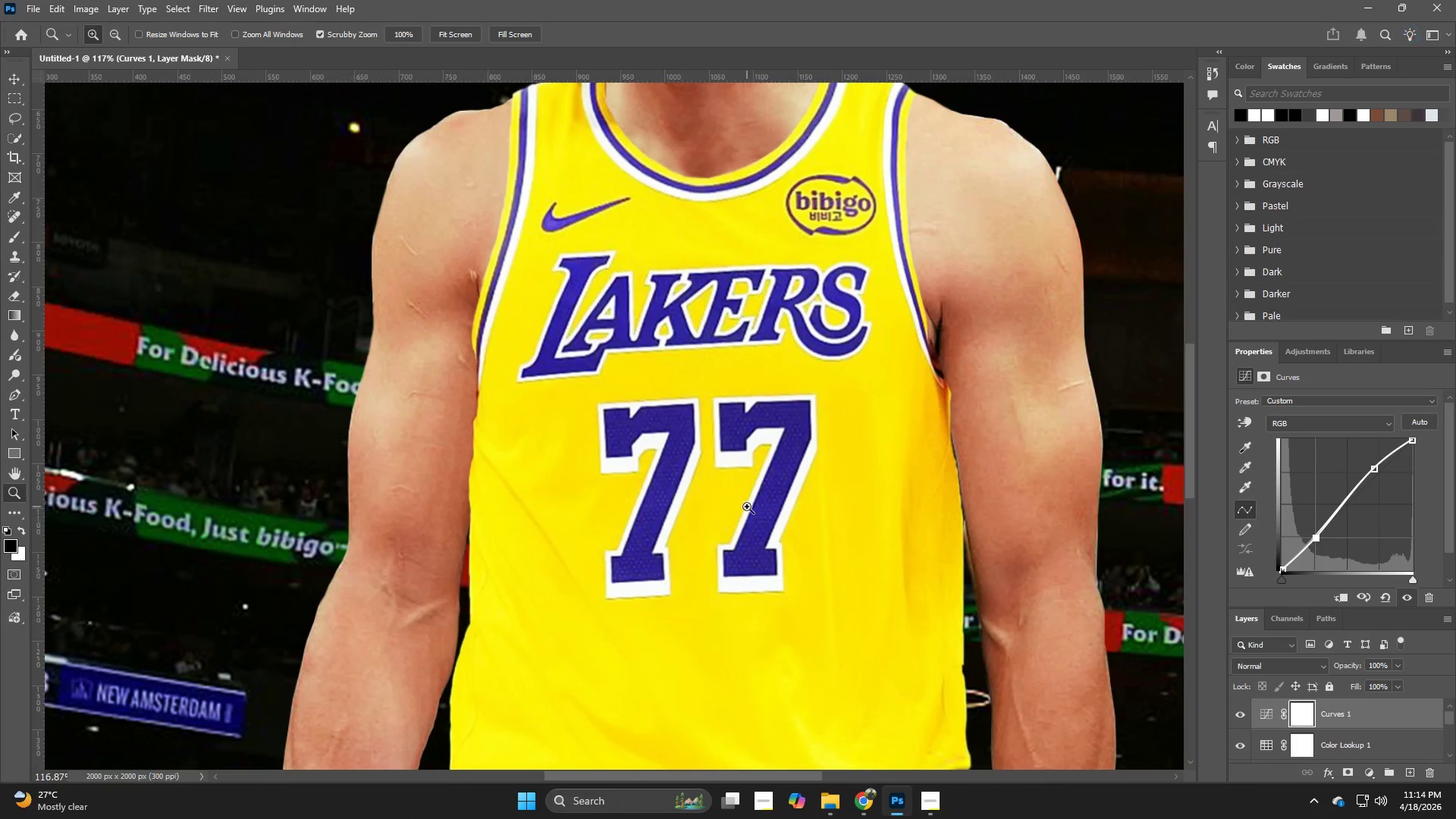 
hold_key(key=Z, duration=0.69)
 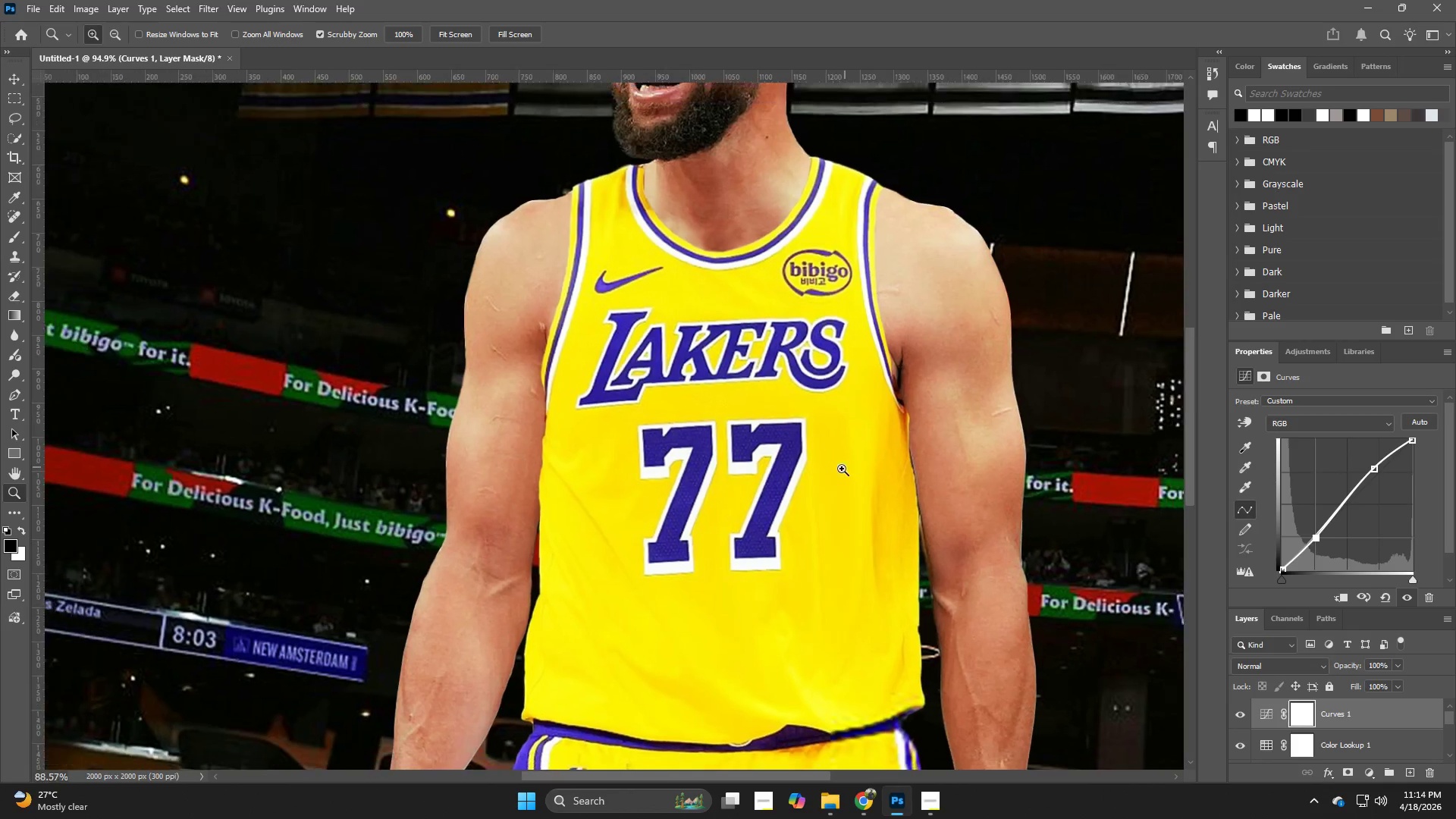 
left_click_drag(start_coordinate=[747, 507], to_coordinate=[726, 516])
 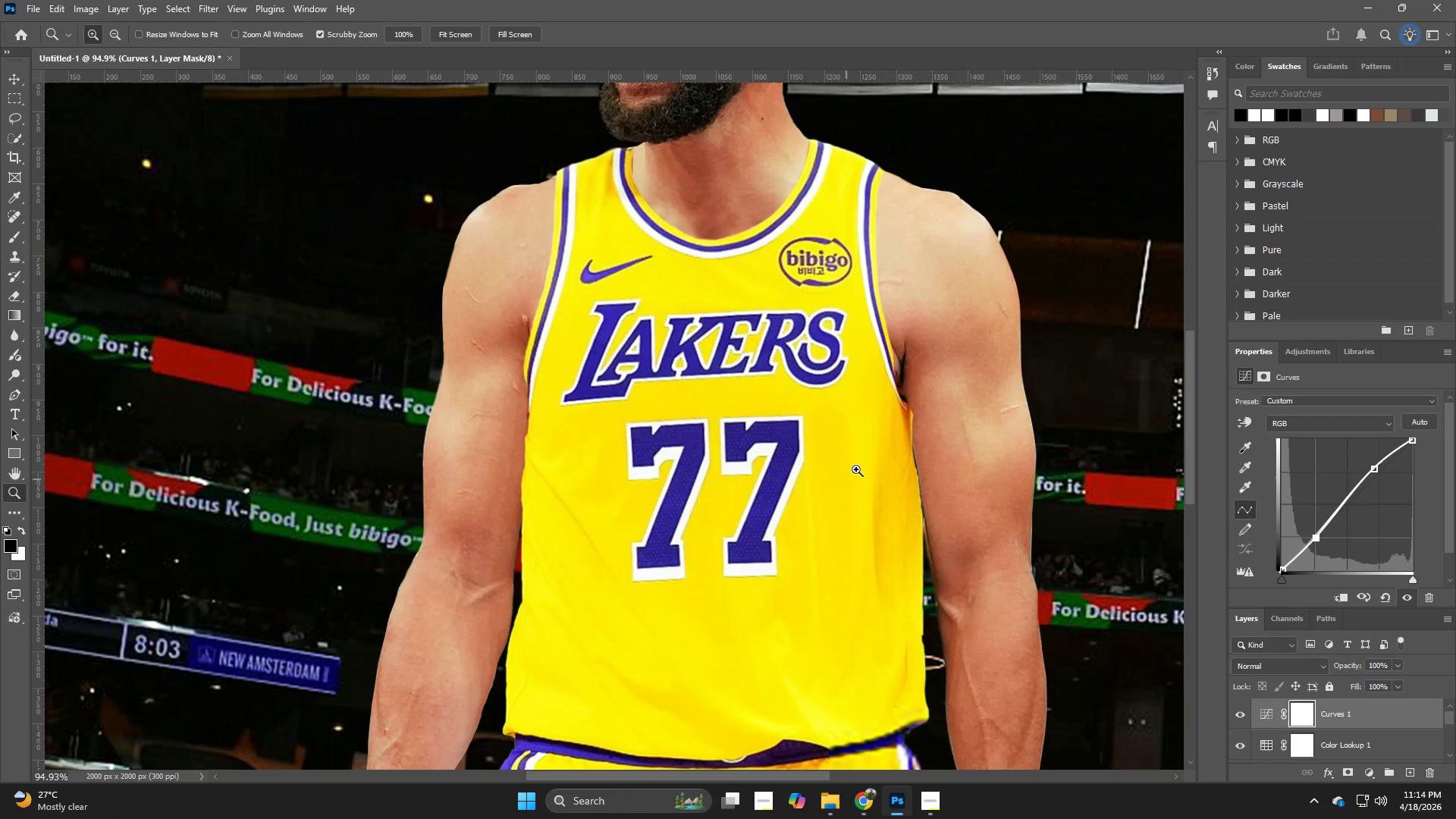 
hold_key(key=Z, duration=0.72)
 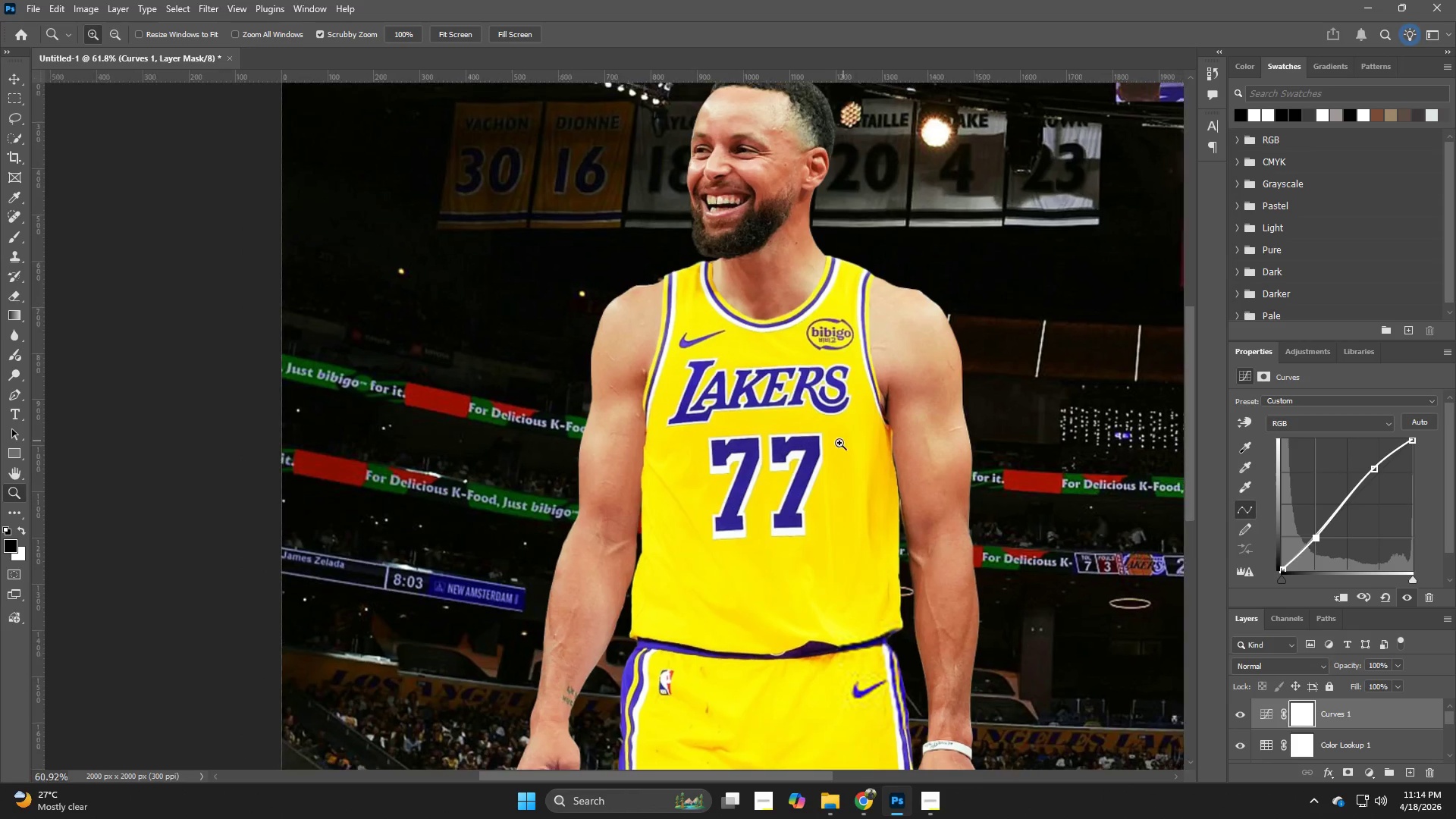 
left_click_drag(start_coordinate=[857, 465], to_coordinate=[824, 475])
 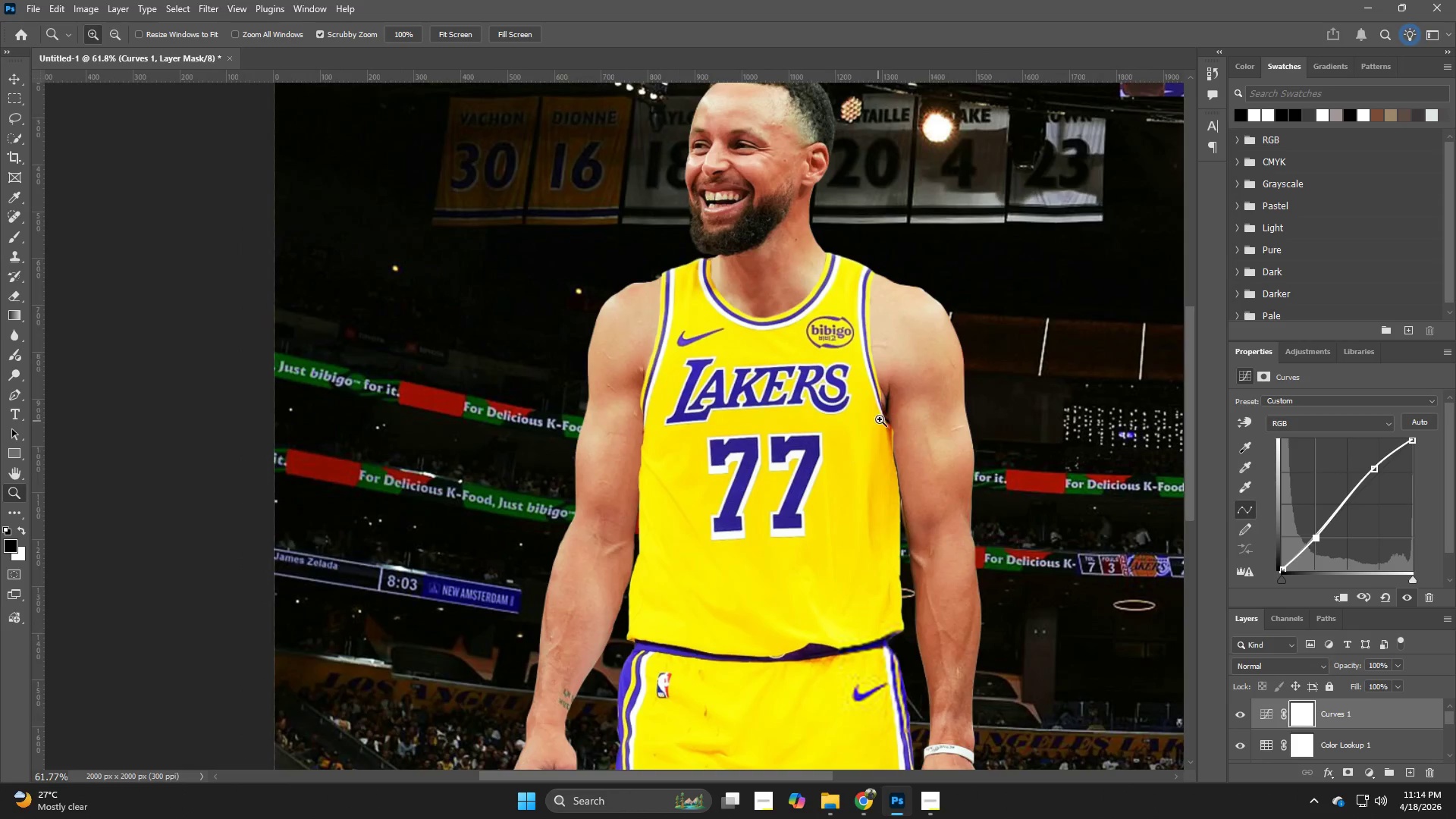 
hold_key(key=Z, duration=0.66)
 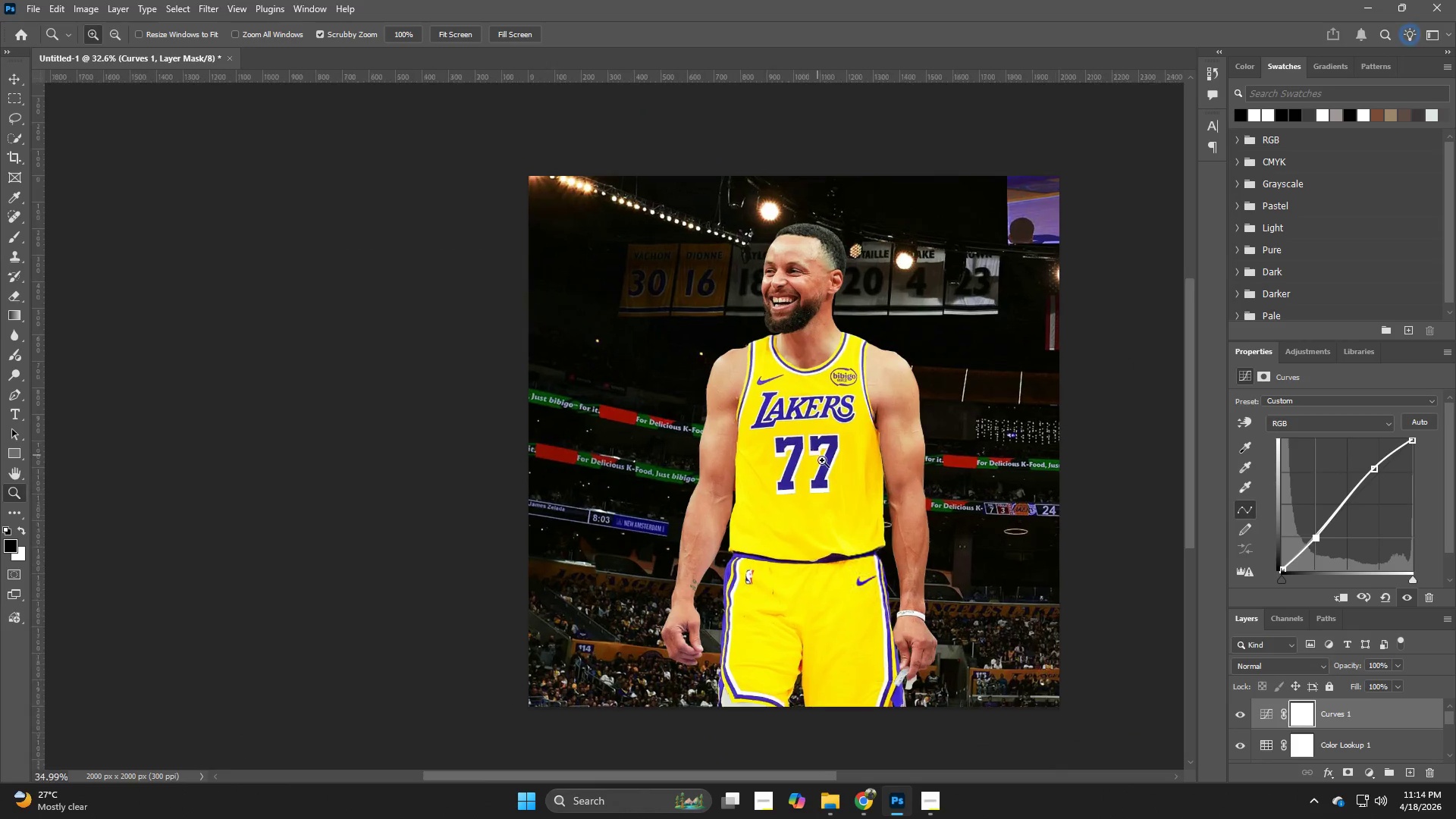 
left_click_drag(start_coordinate=[853, 436], to_coordinate=[809, 454])
 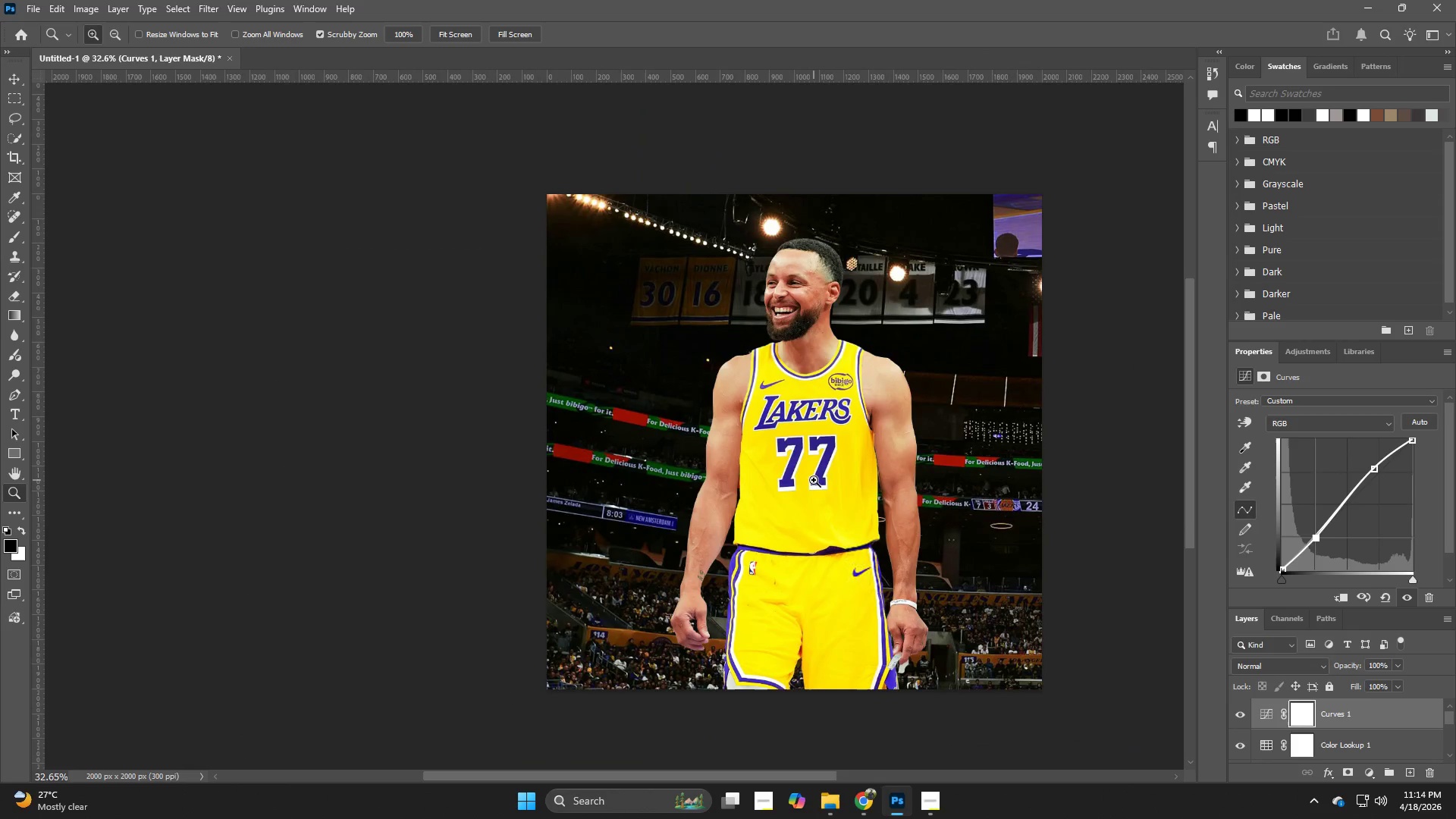 
hold_key(key=Z, duration=0.62)
 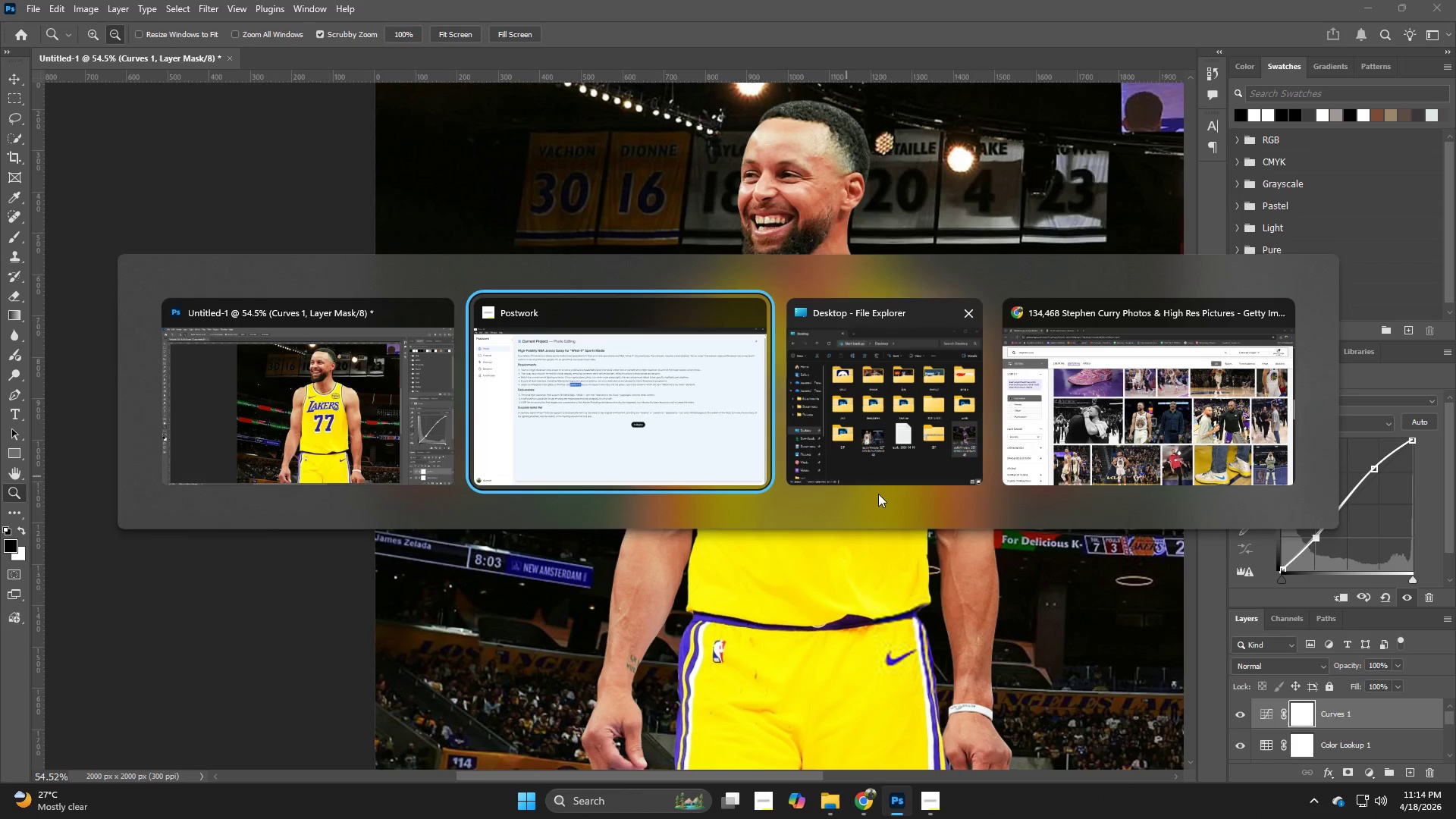 
left_click_drag(start_coordinate=[804, 443], to_coordinate=[842, 479])
 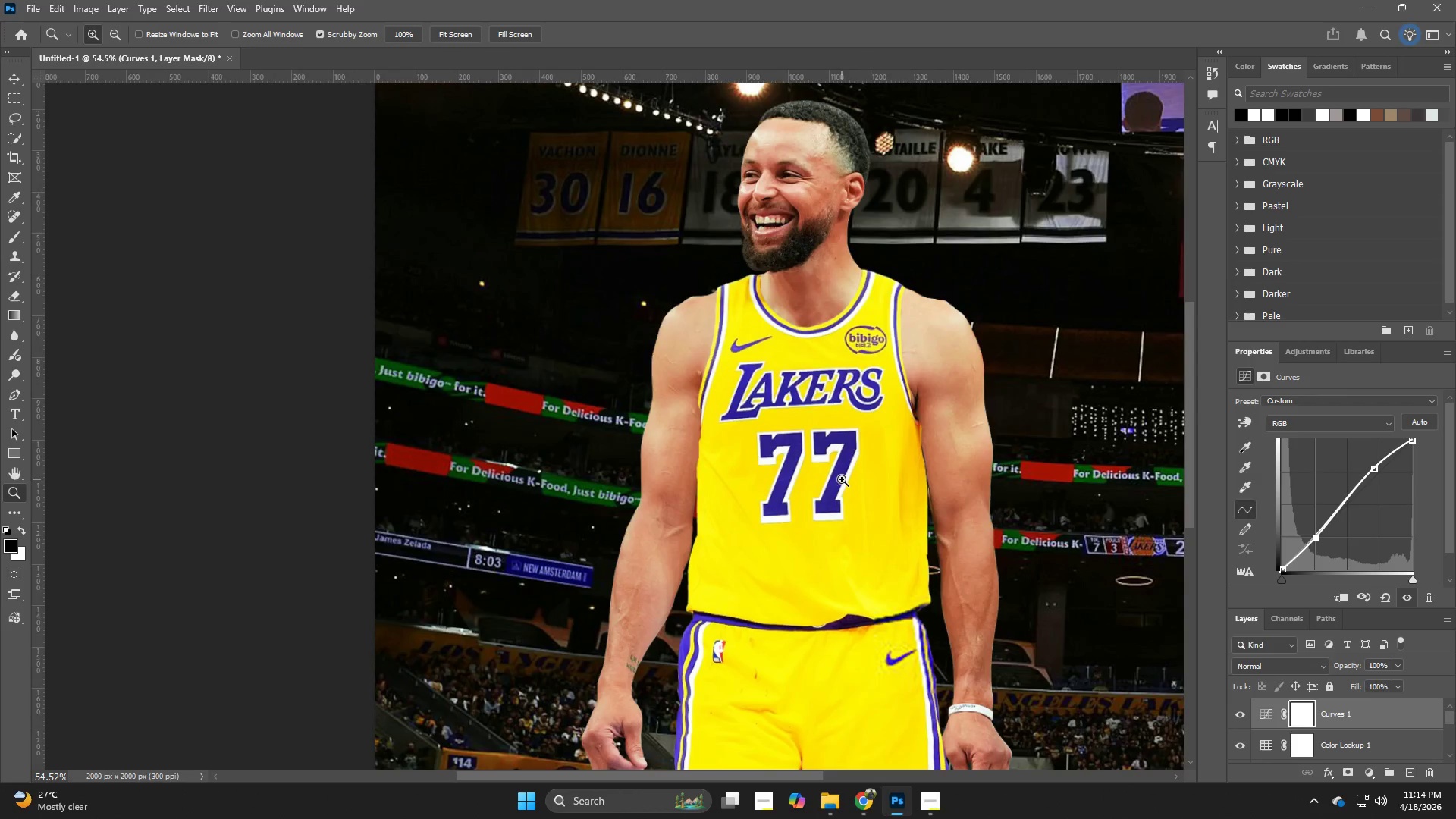 
key(Alt+Tab)
 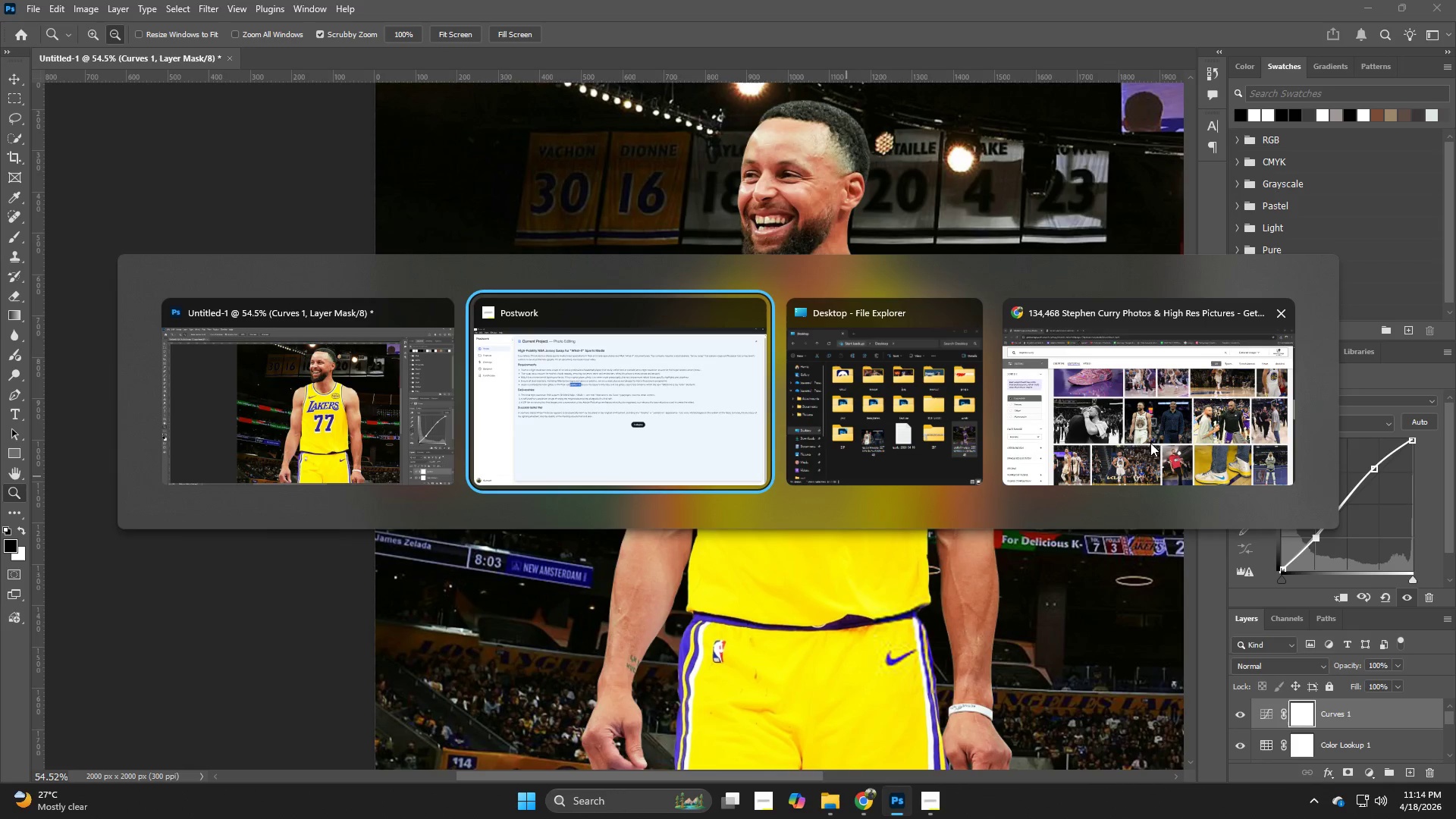 
left_click([1161, 444])
 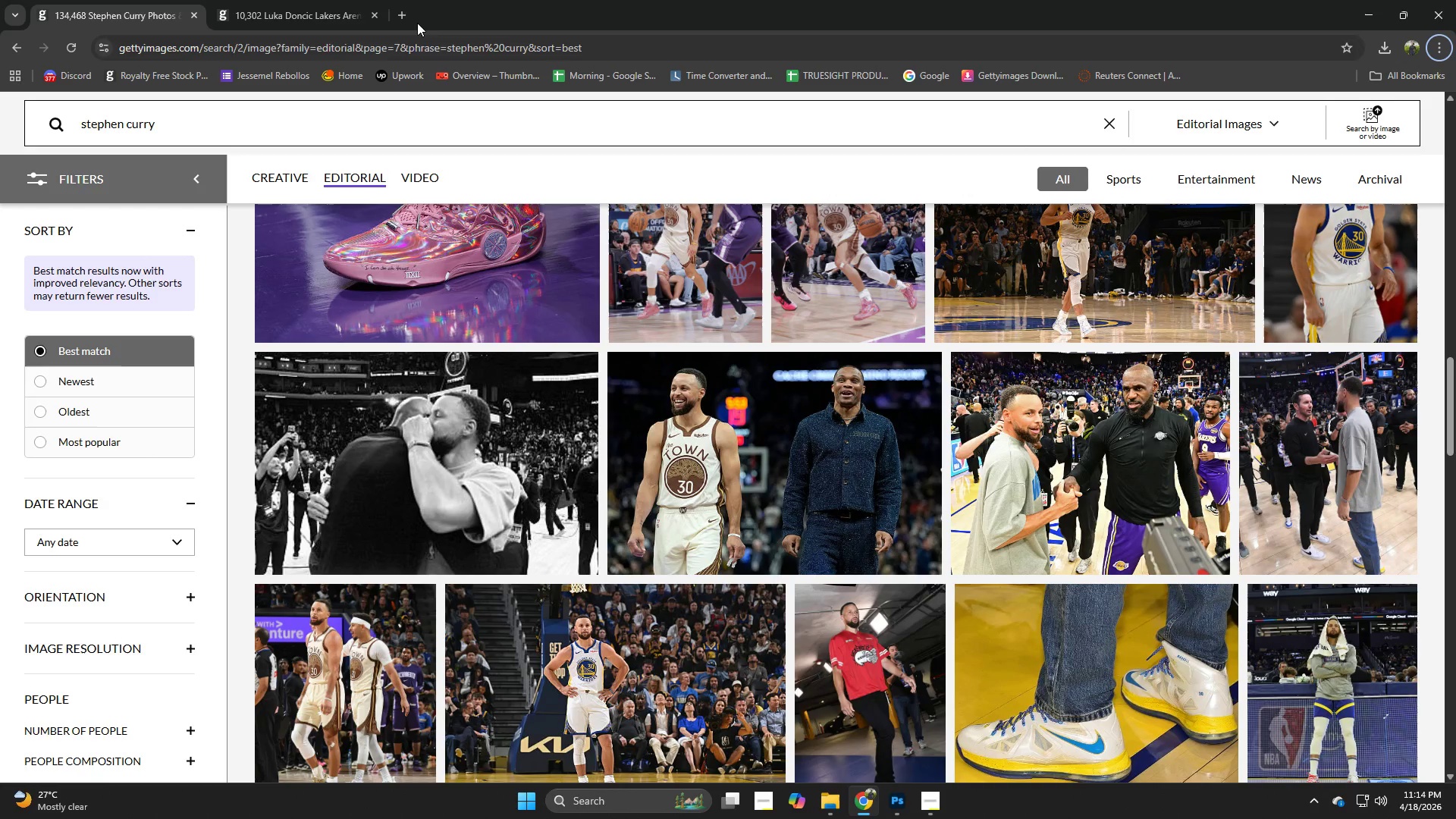 
left_click([403, 8])
 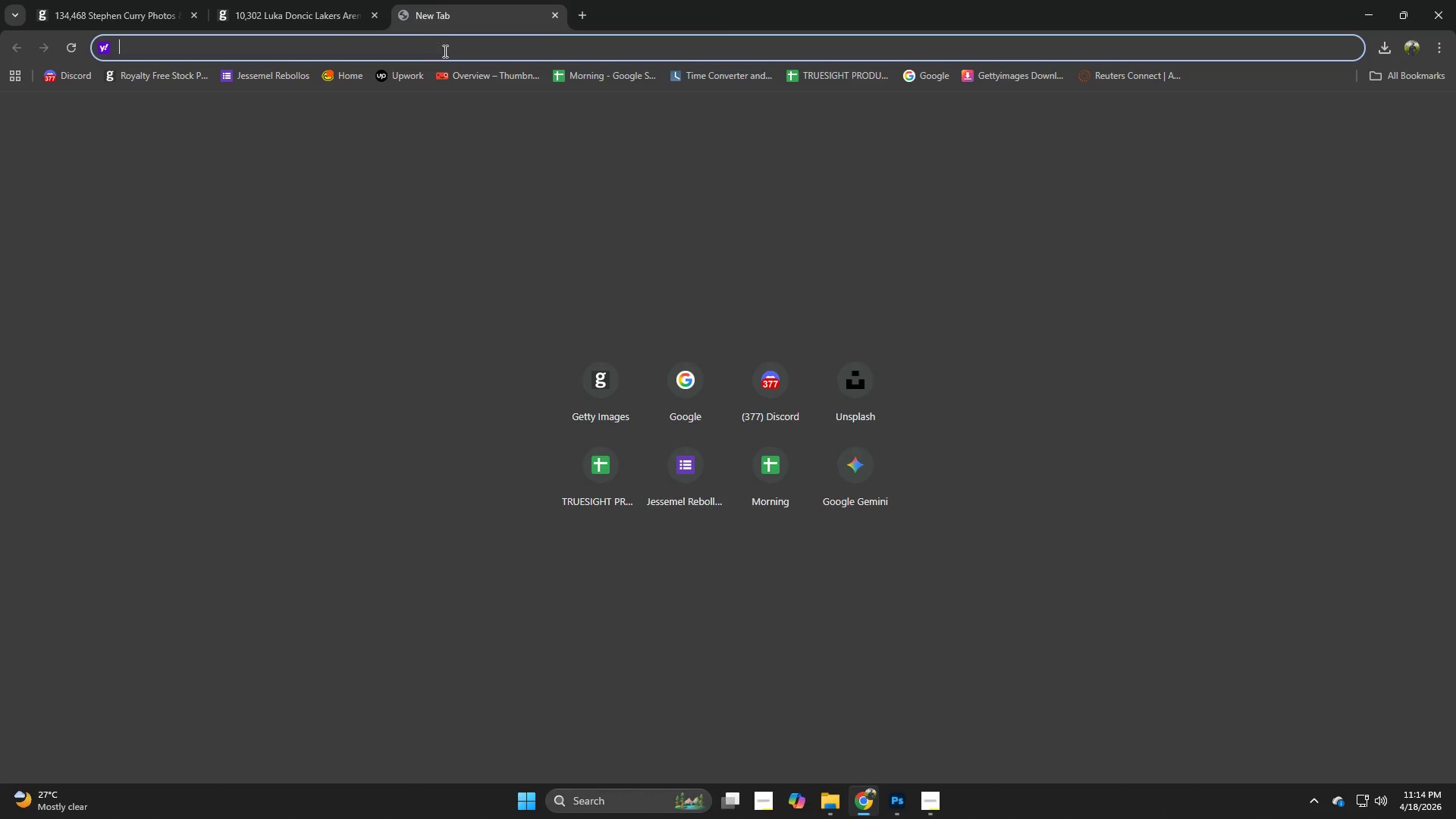 
left_click([450, 52])
 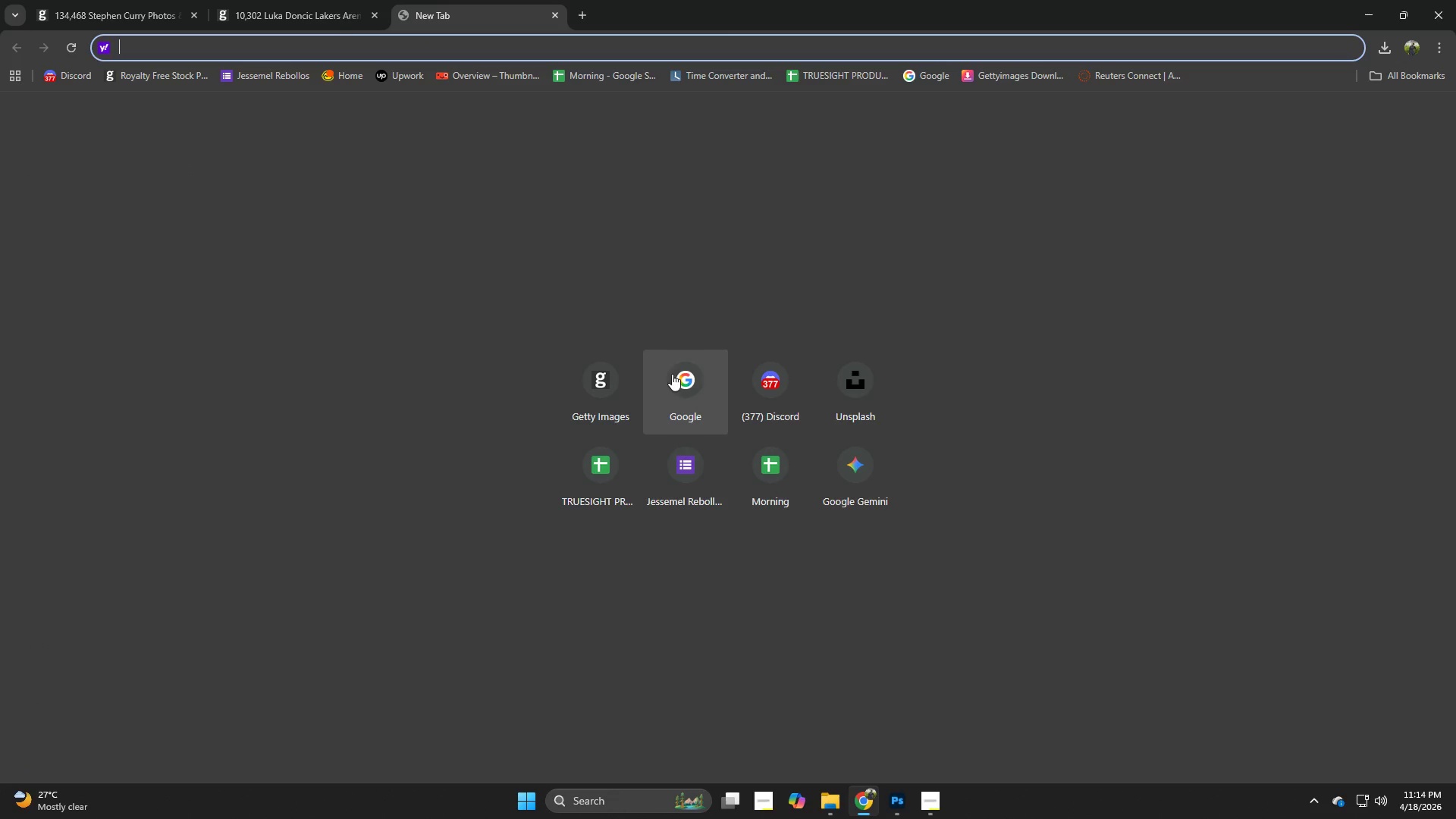 
left_click([601, 391])
 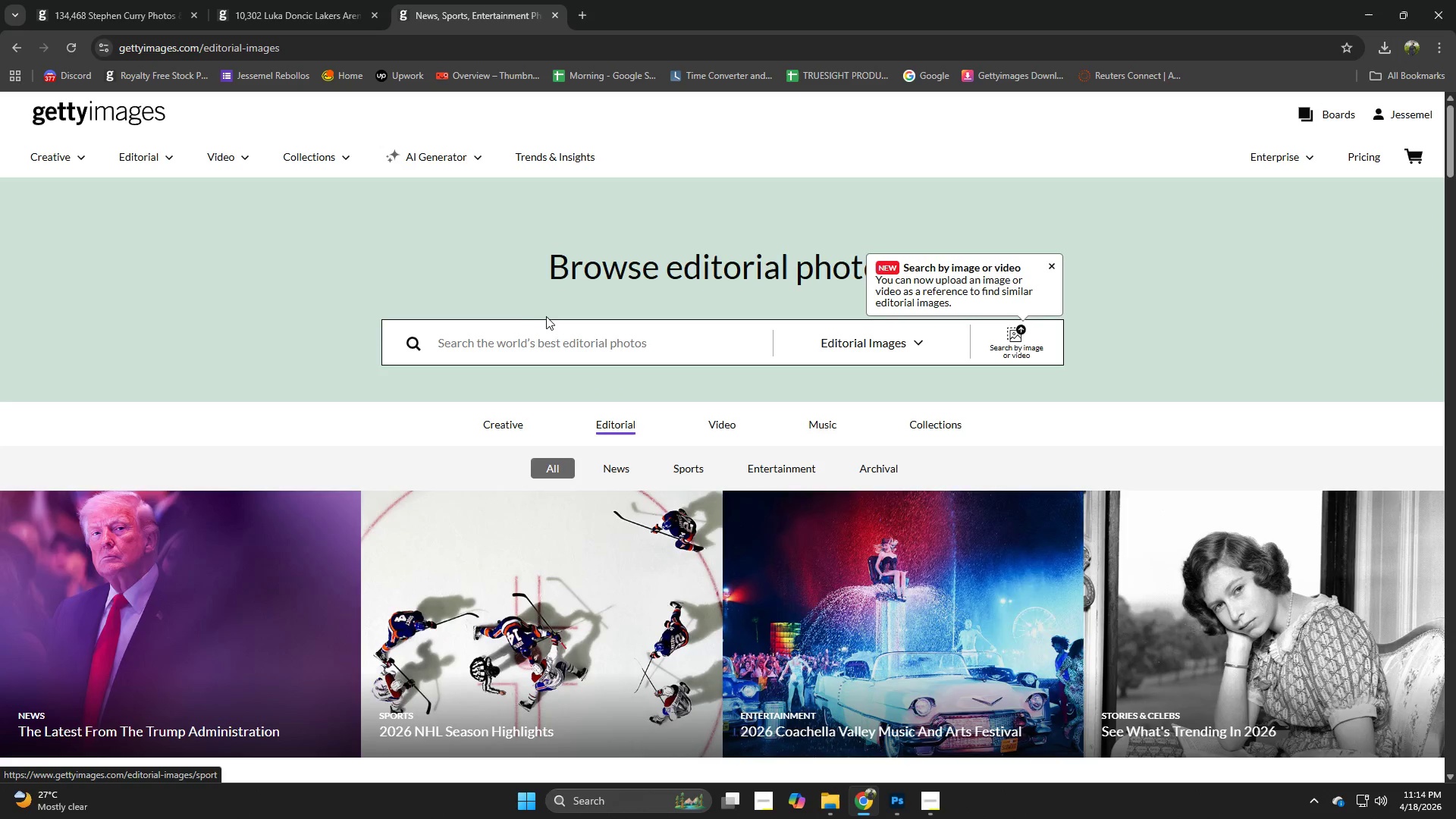 
left_click([506, 346])
 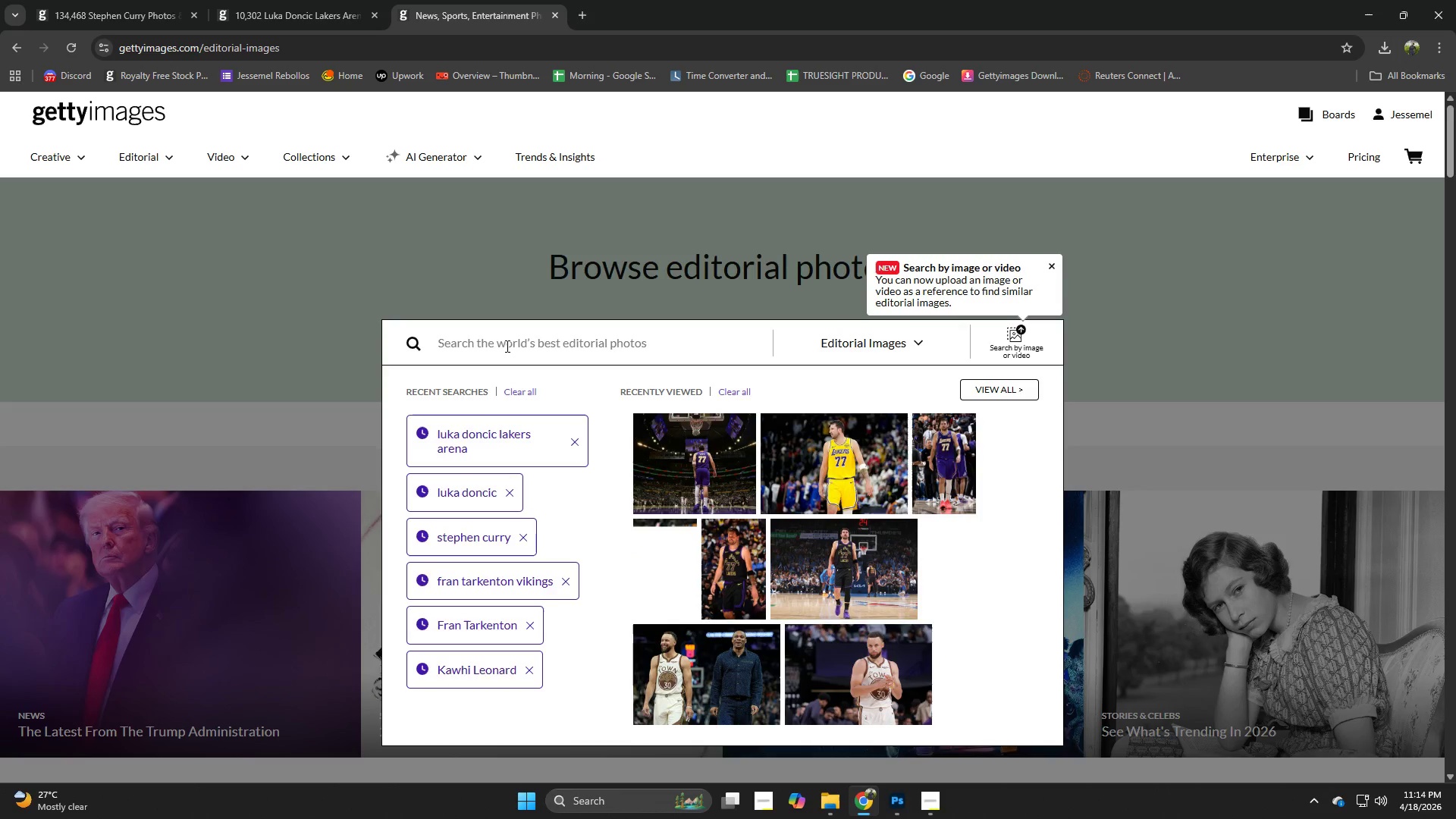 
type(lakers media day)
 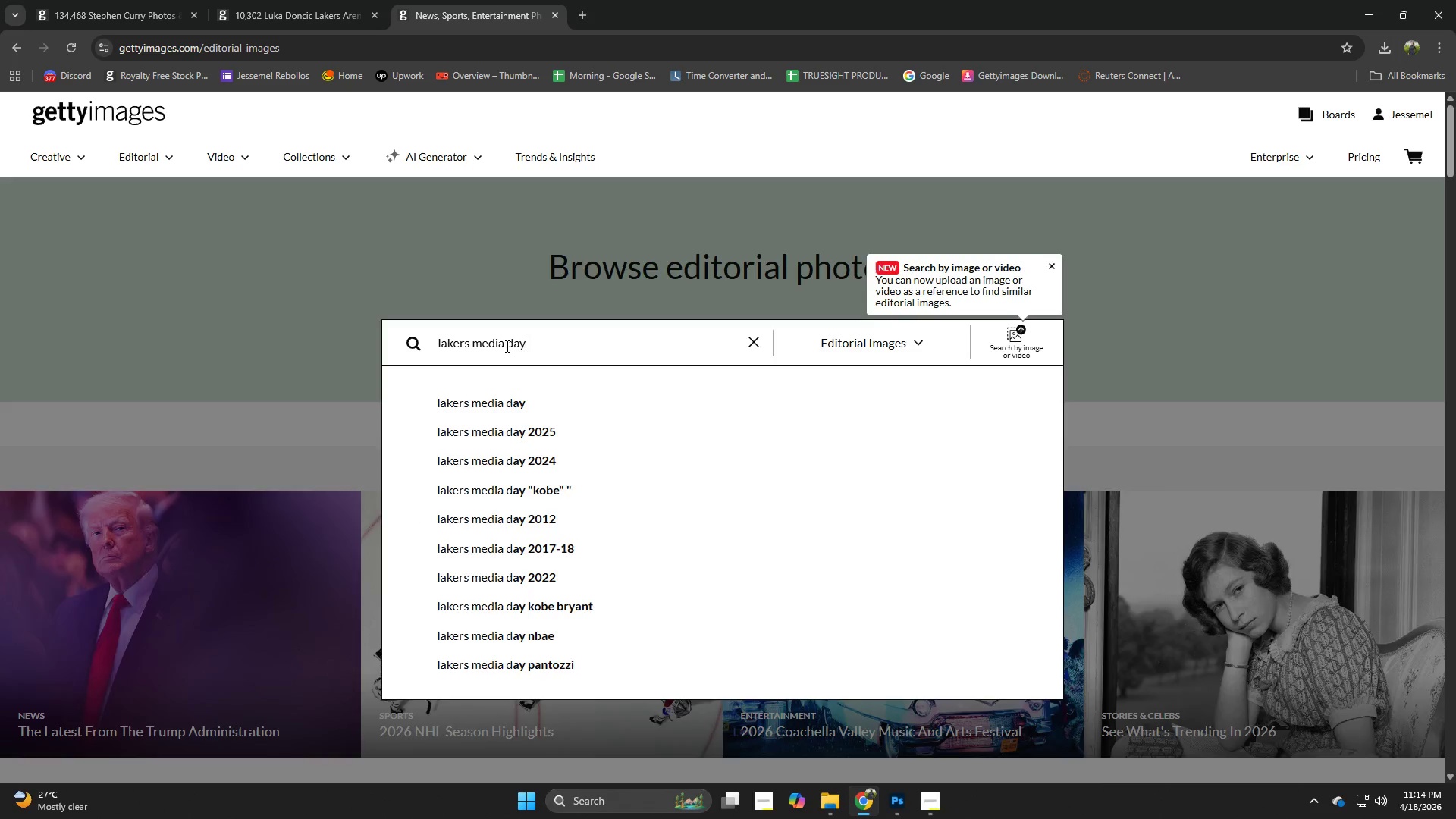 
key(Enter)
 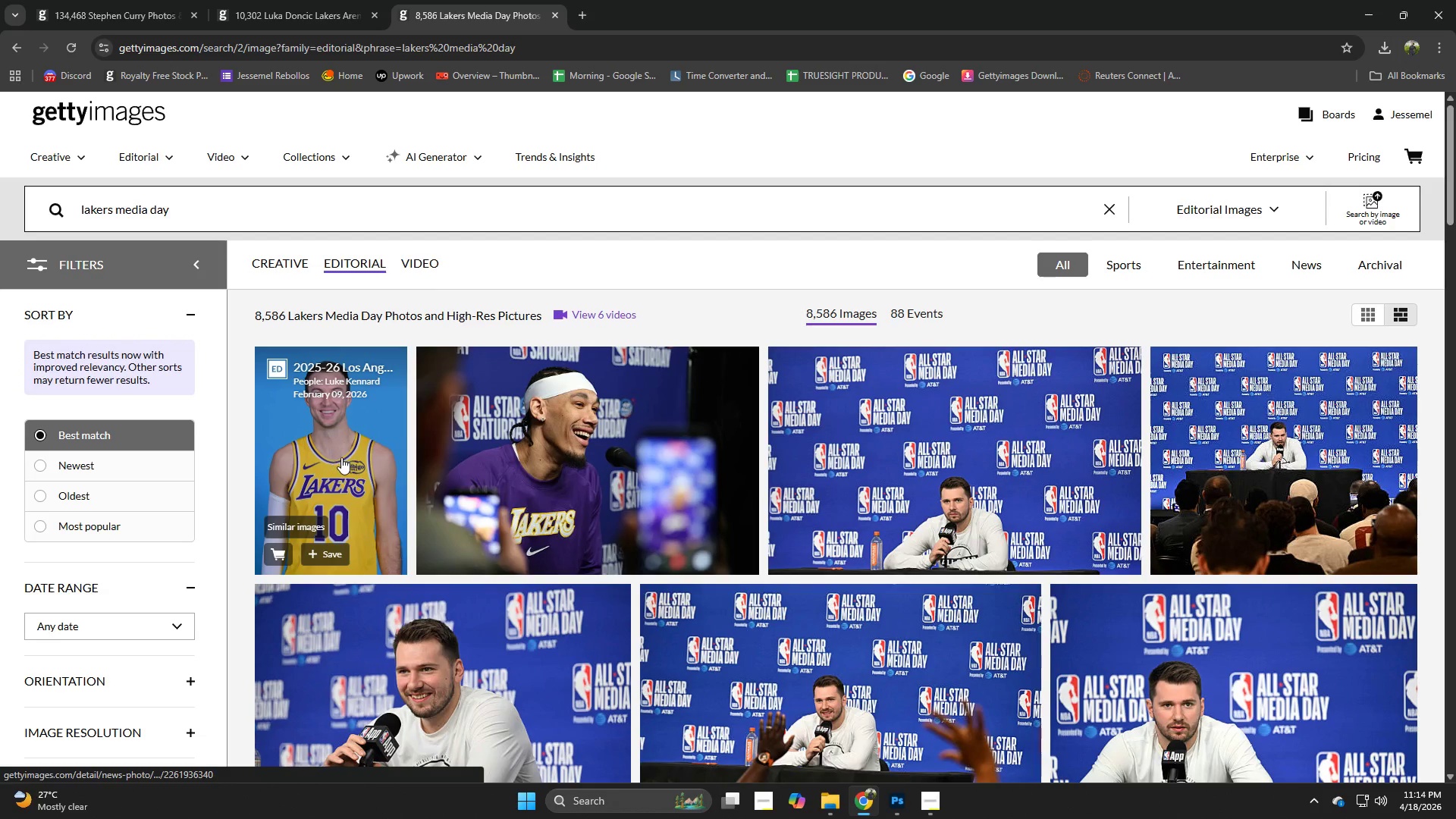 
scroll: coordinate [745, 487], scroll_direction: down, amount: 6.0
 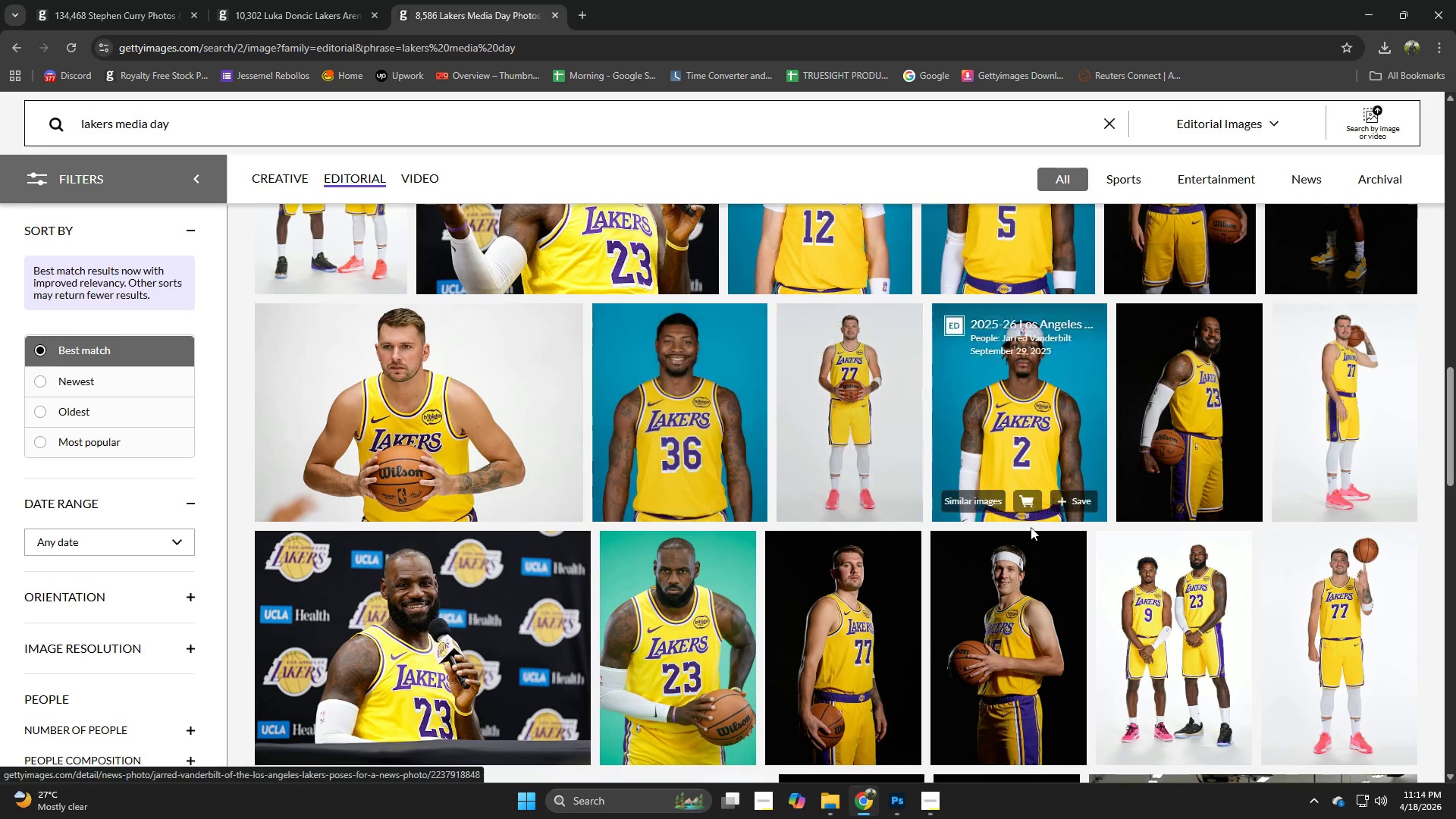 
wait(6.2)
 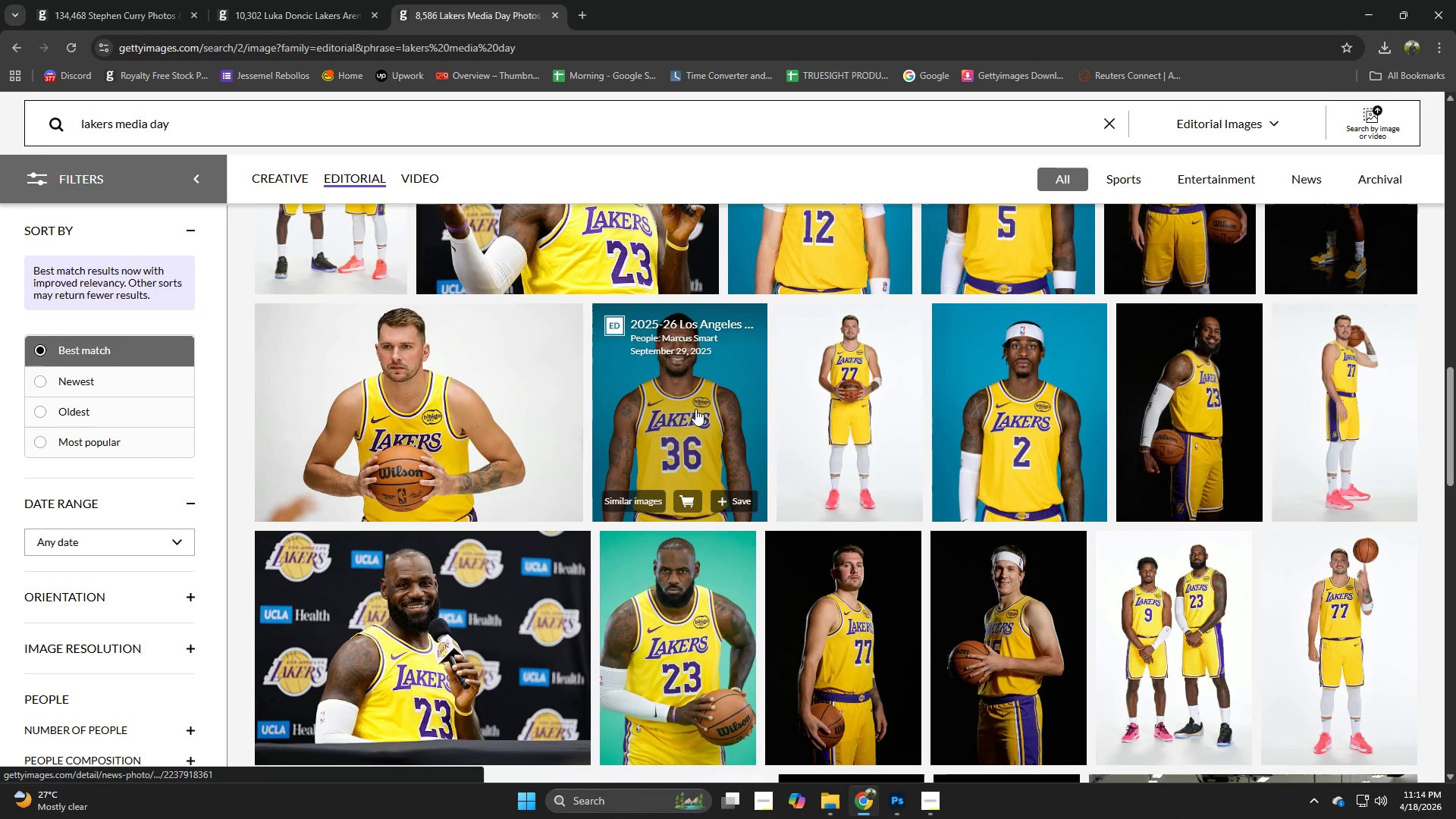 
scroll: coordinate [738, 435], scroll_direction: down, amount: 1.0
 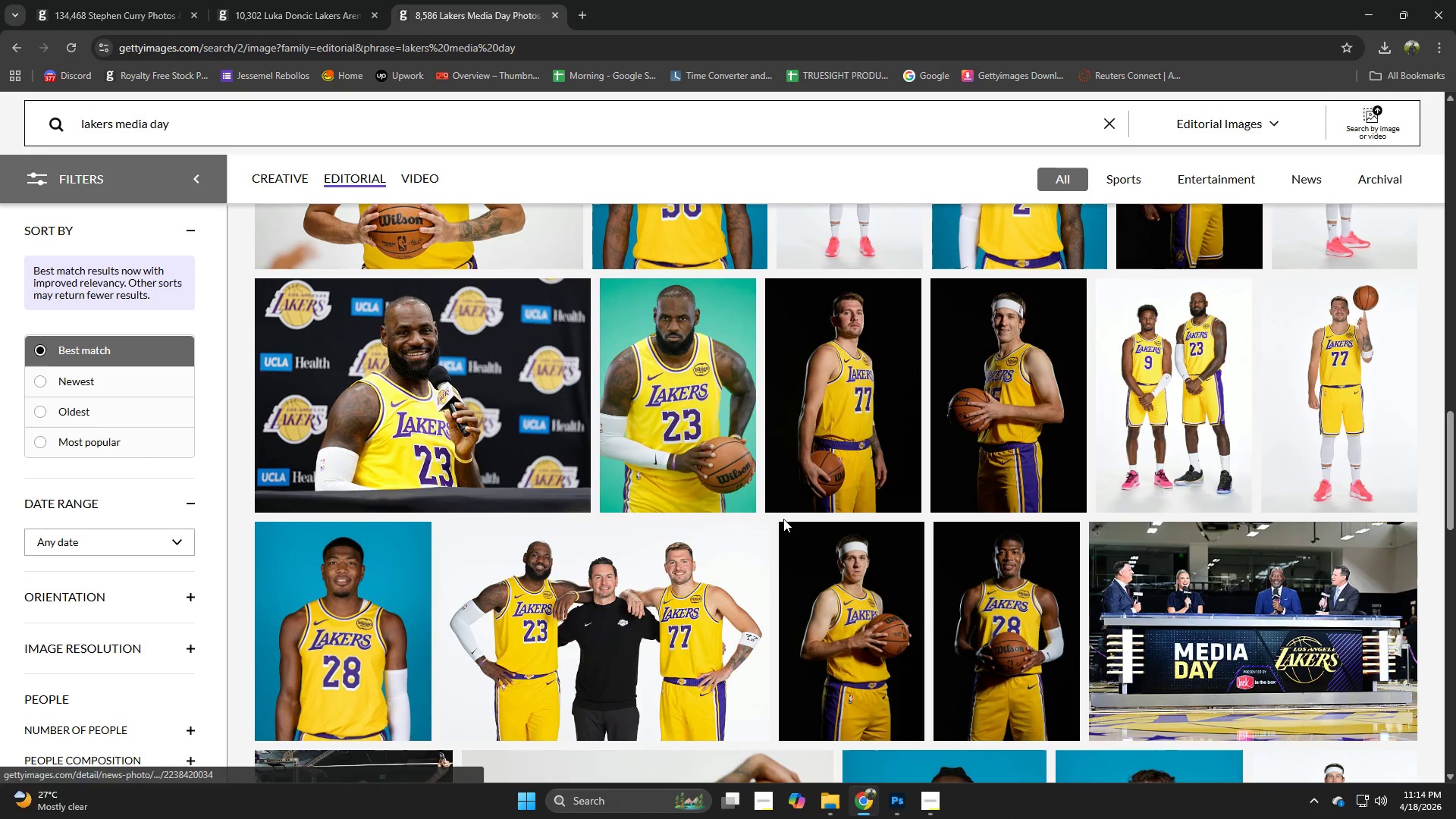 
scroll: coordinate [784, 519], scroll_direction: up, amount: 1.0
 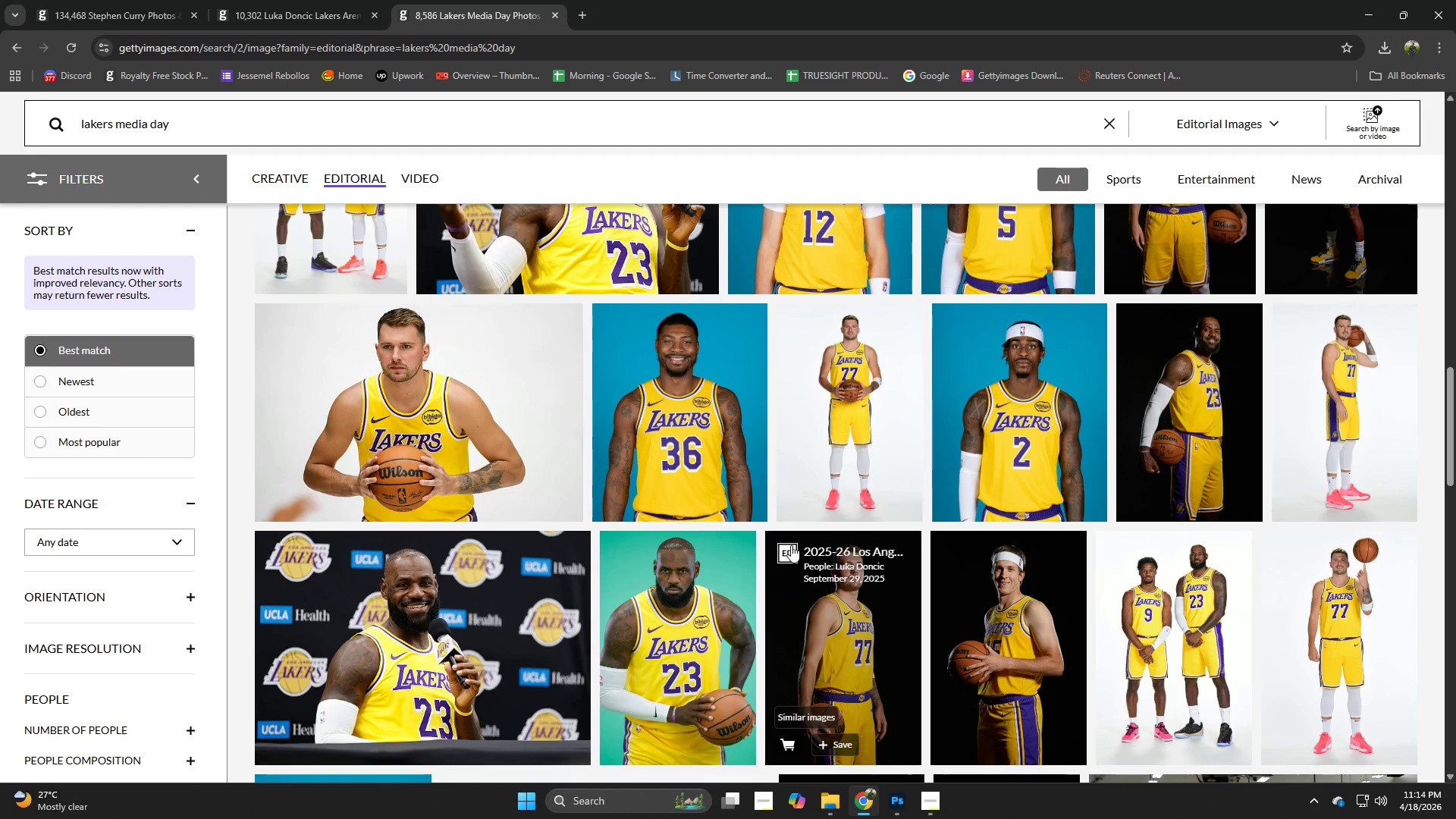 
mouse_move([795, 508])
 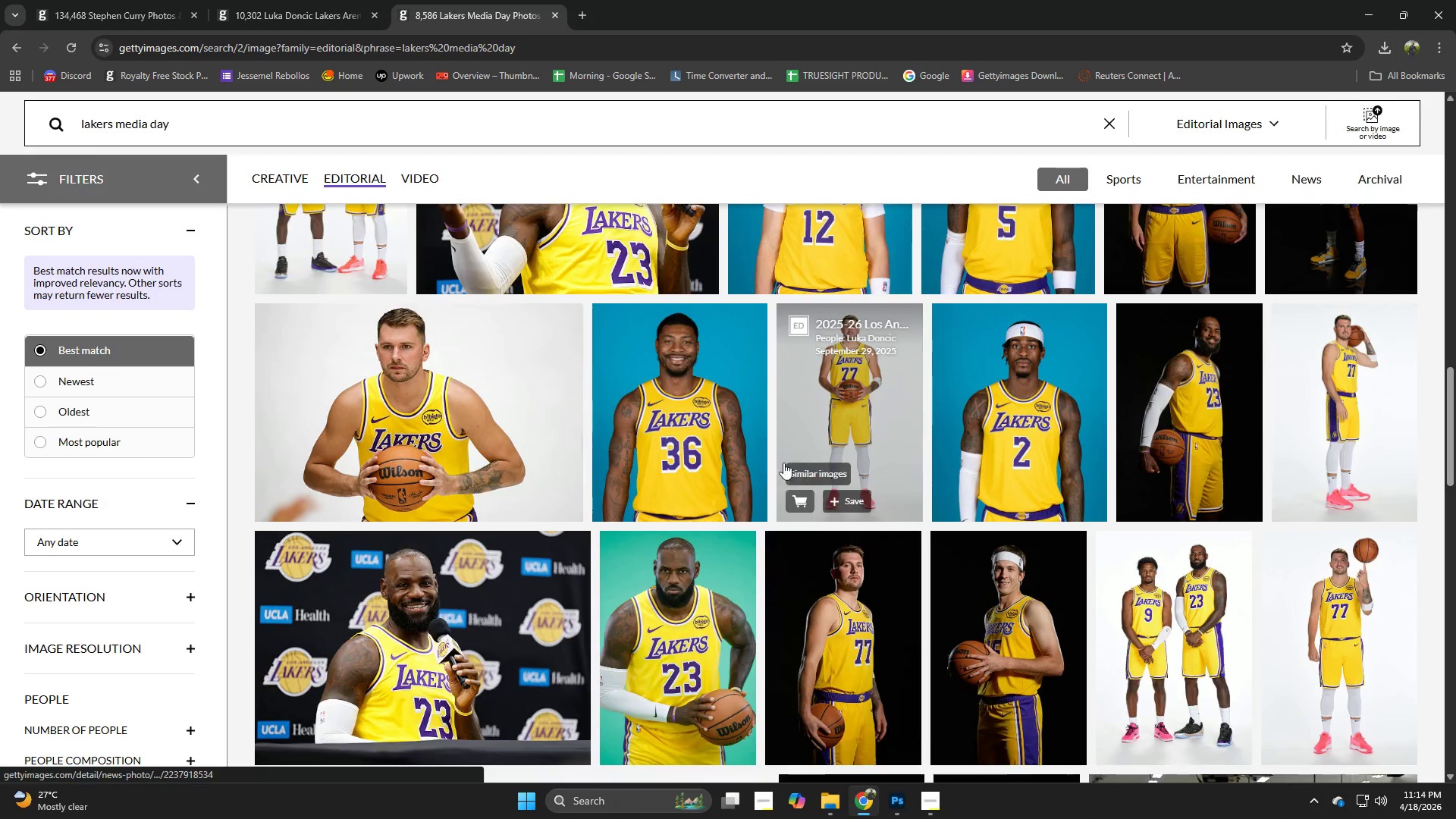 
scroll: coordinate [782, 449], scroll_direction: up, amount: 4.0
 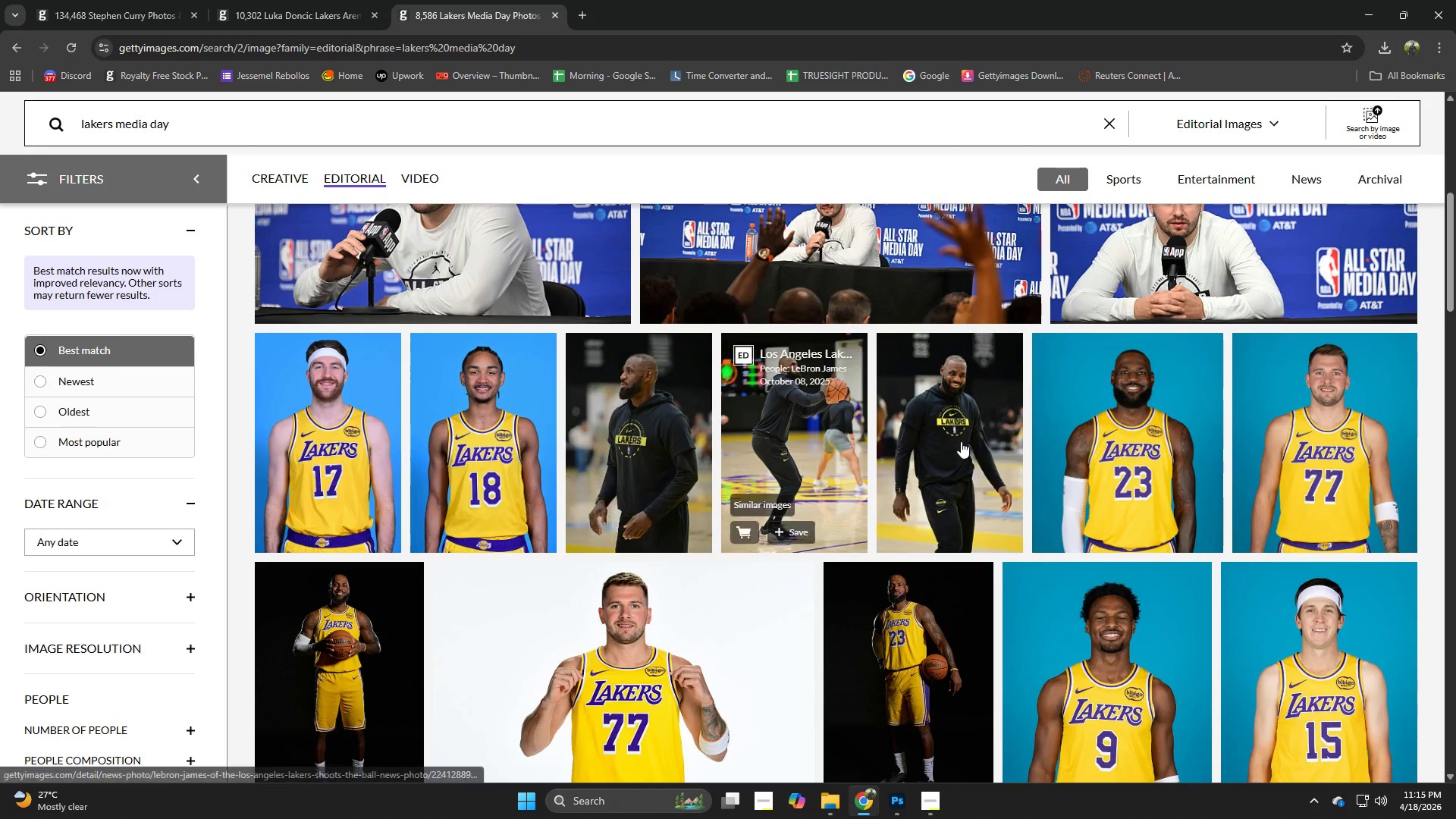 
scroll: coordinate [1037, 451], scroll_direction: down, amount: 2.0
 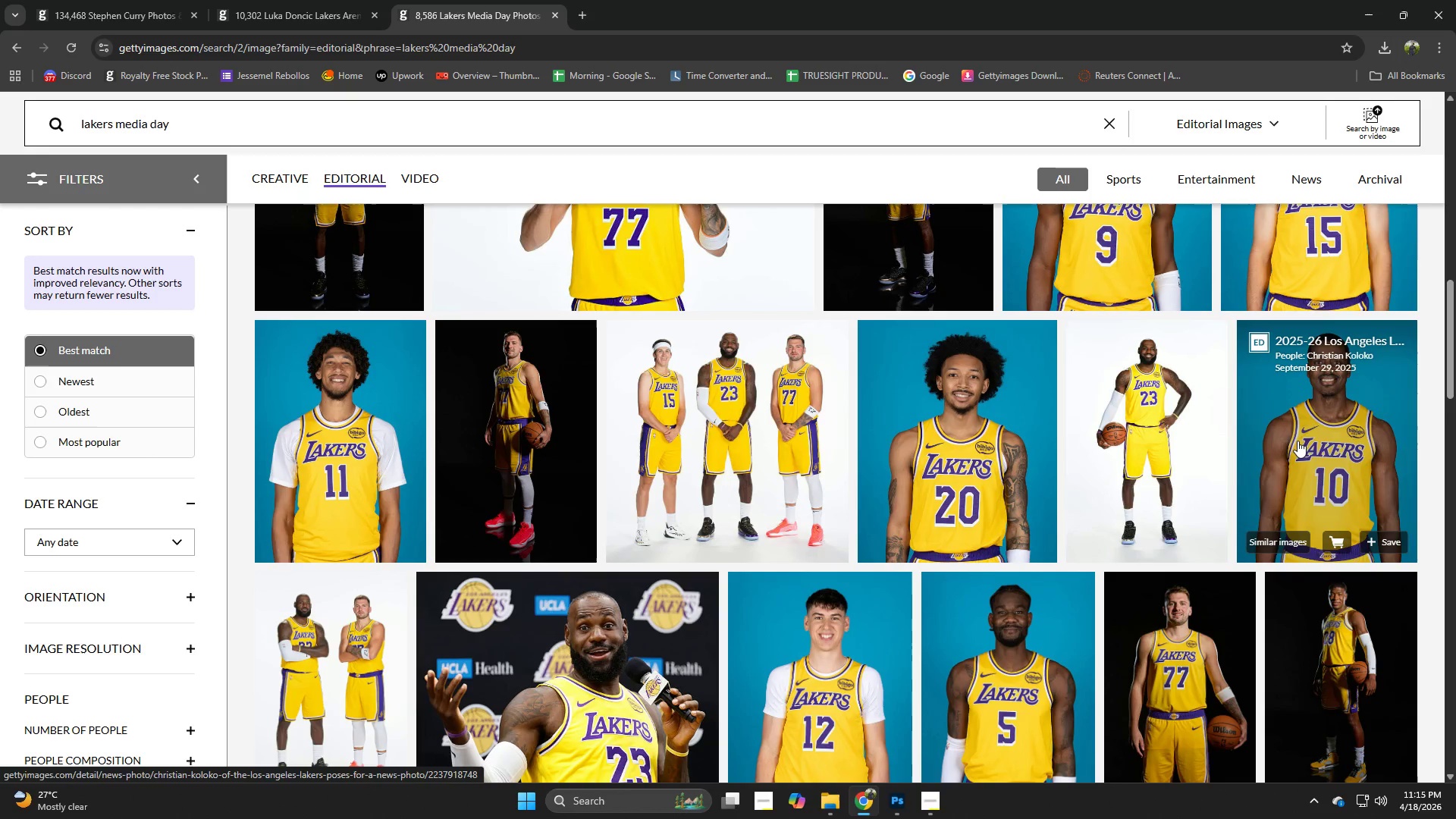 
left_click([1305, 431])
 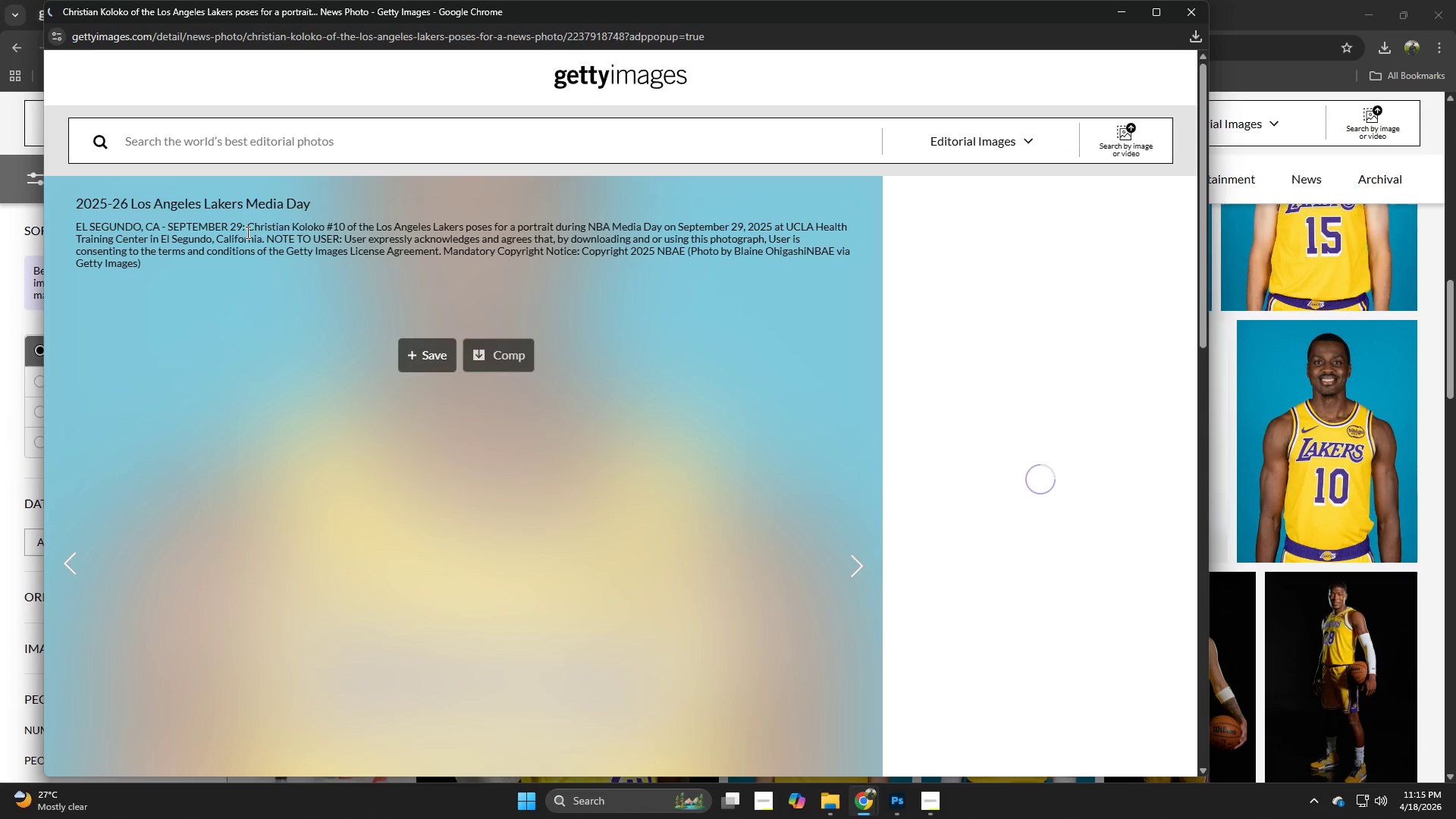 
left_click_drag(start_coordinate=[246, 232], to_coordinate=[326, 230])
 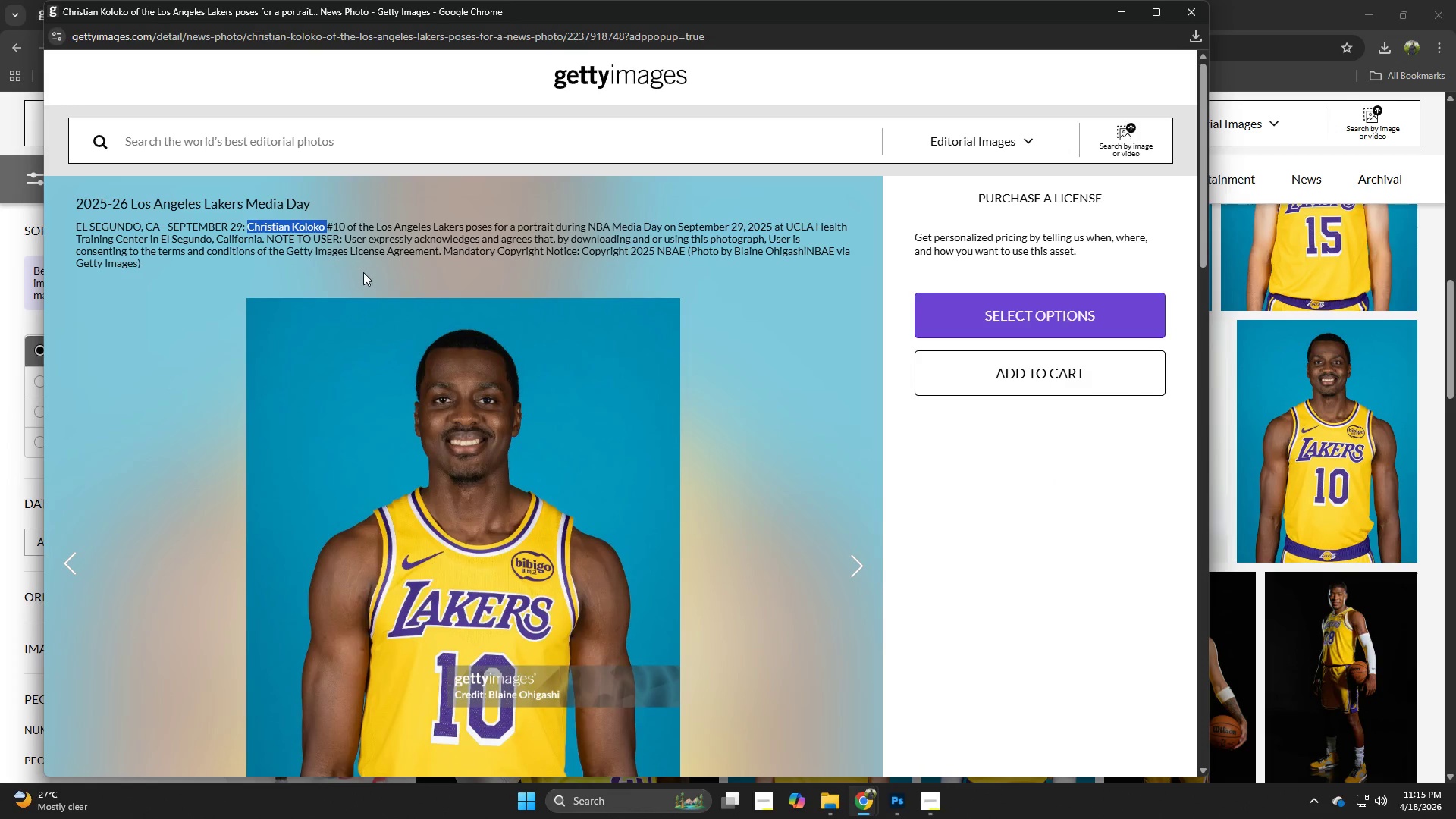 
key(Control+ControlLeft)
 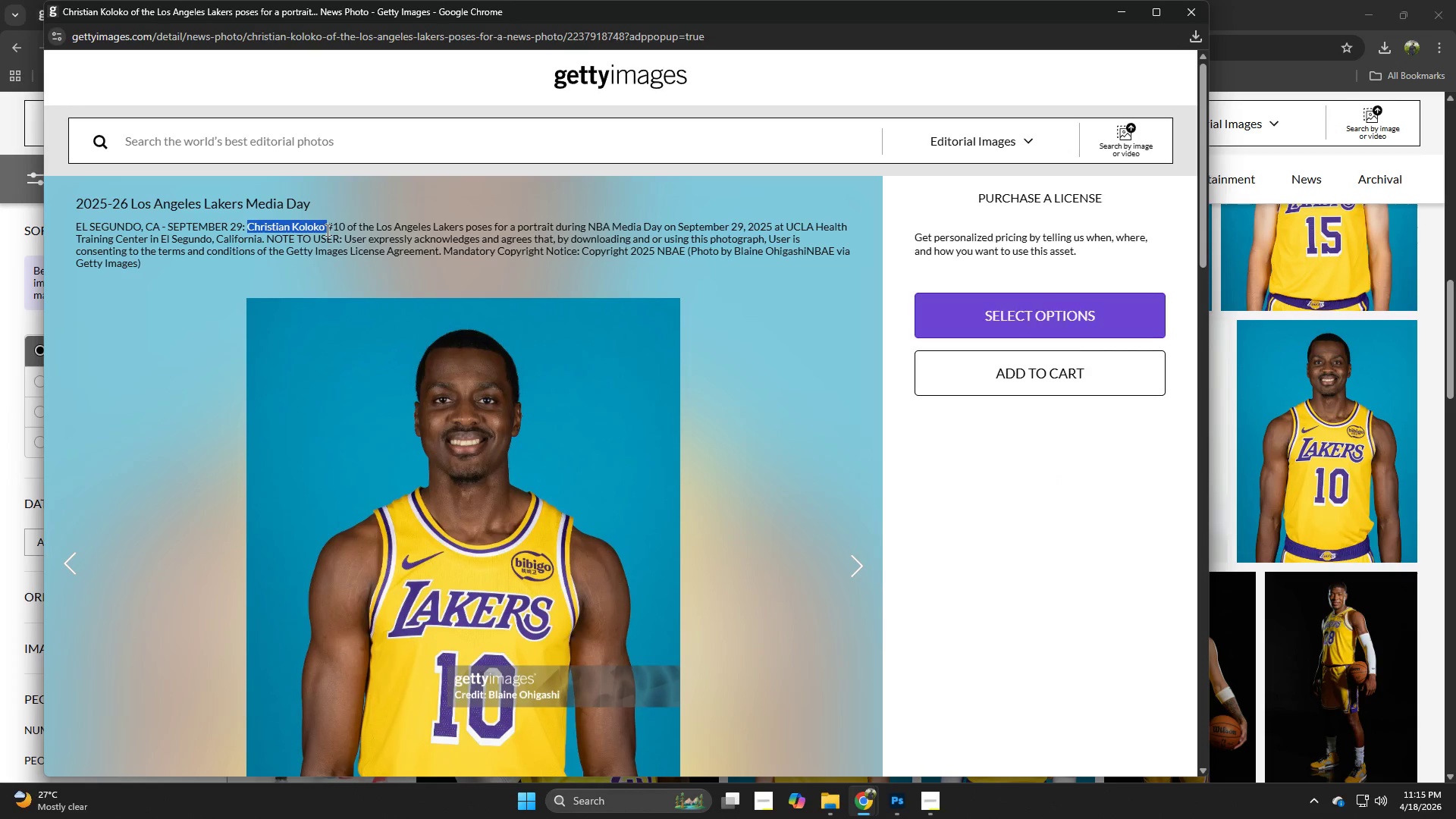 
key(Control+C)
 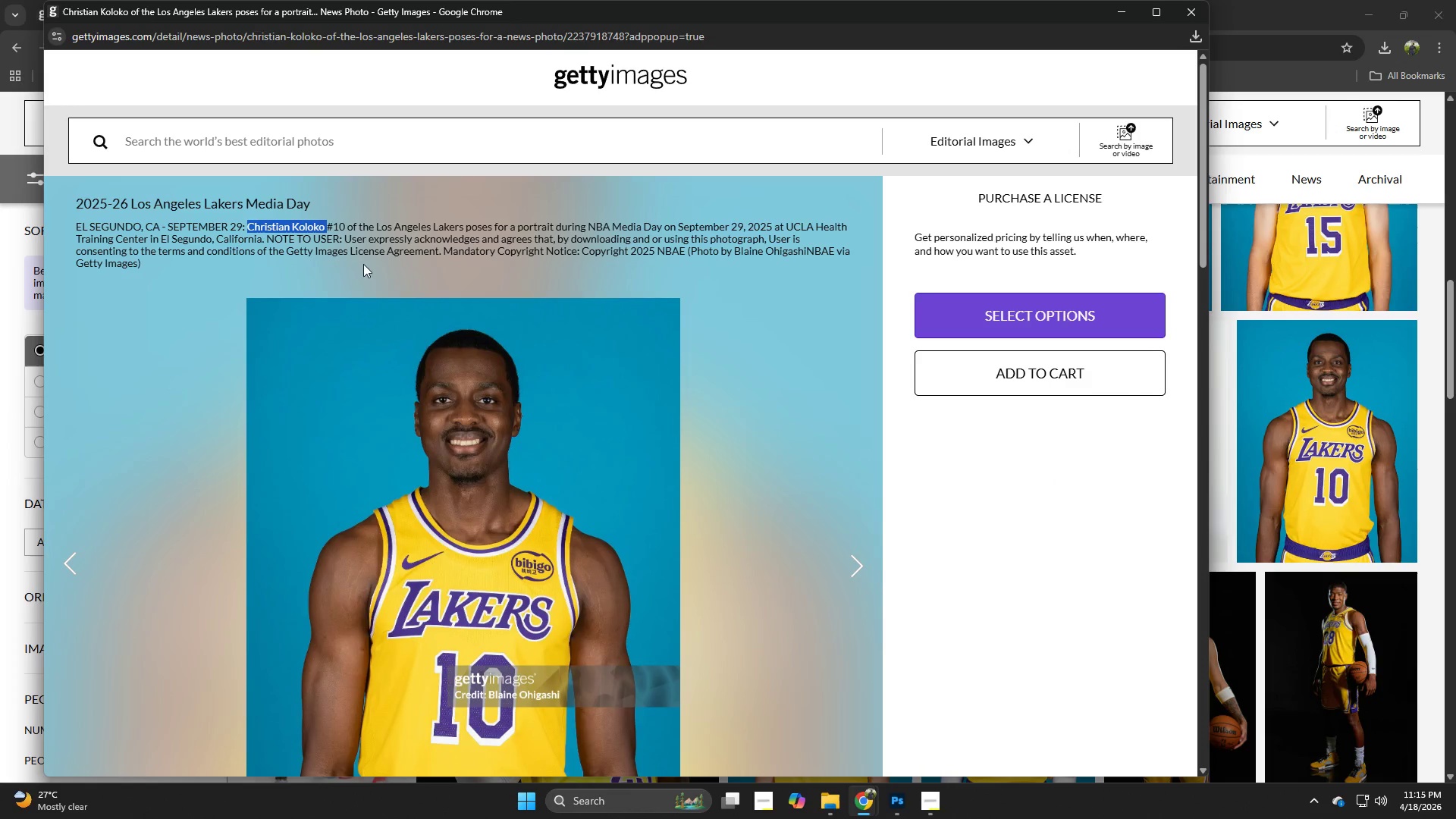 
key(Control+ControlLeft)
 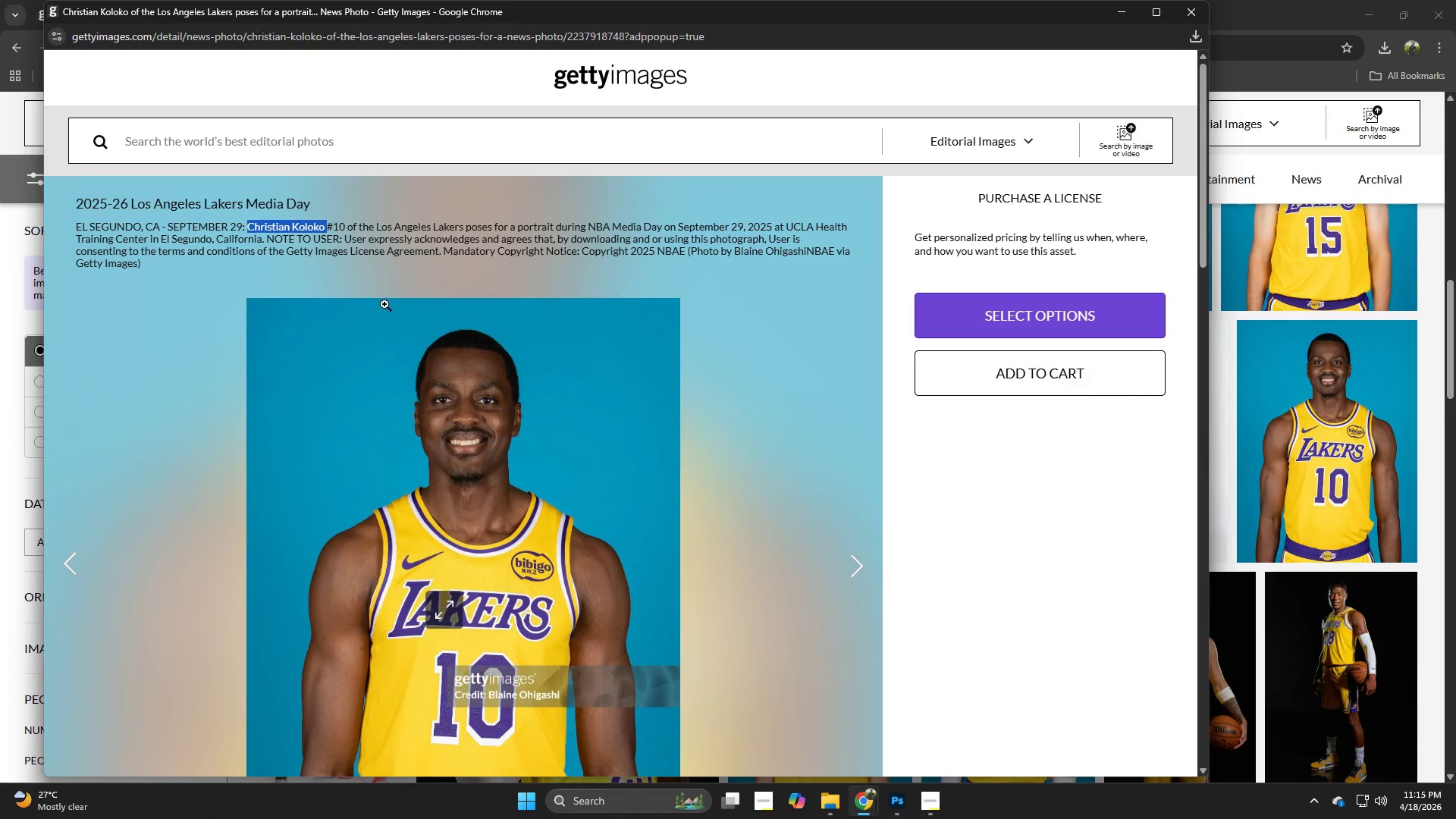 
key(Control+W)
 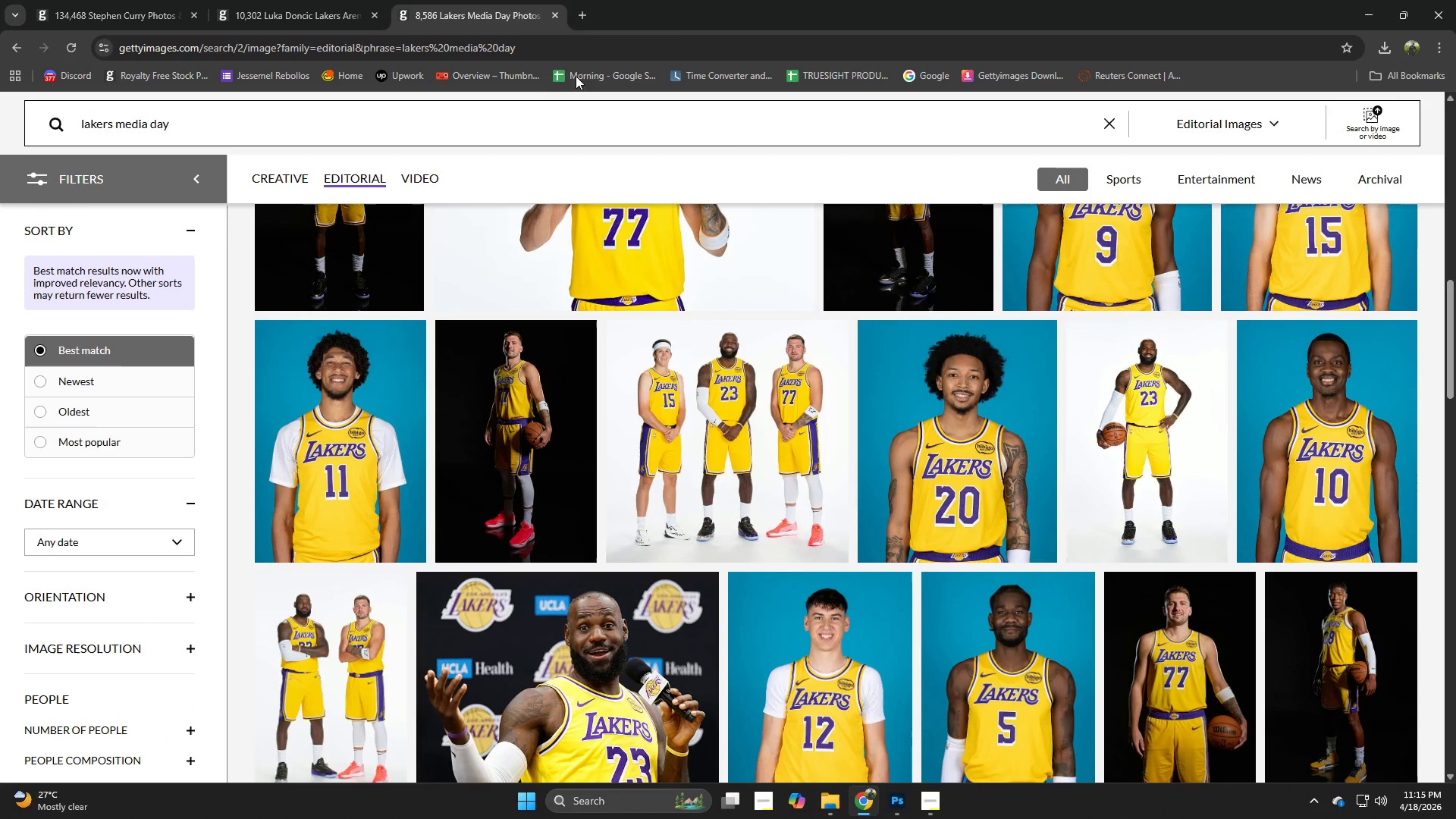 
left_click([576, 18])
 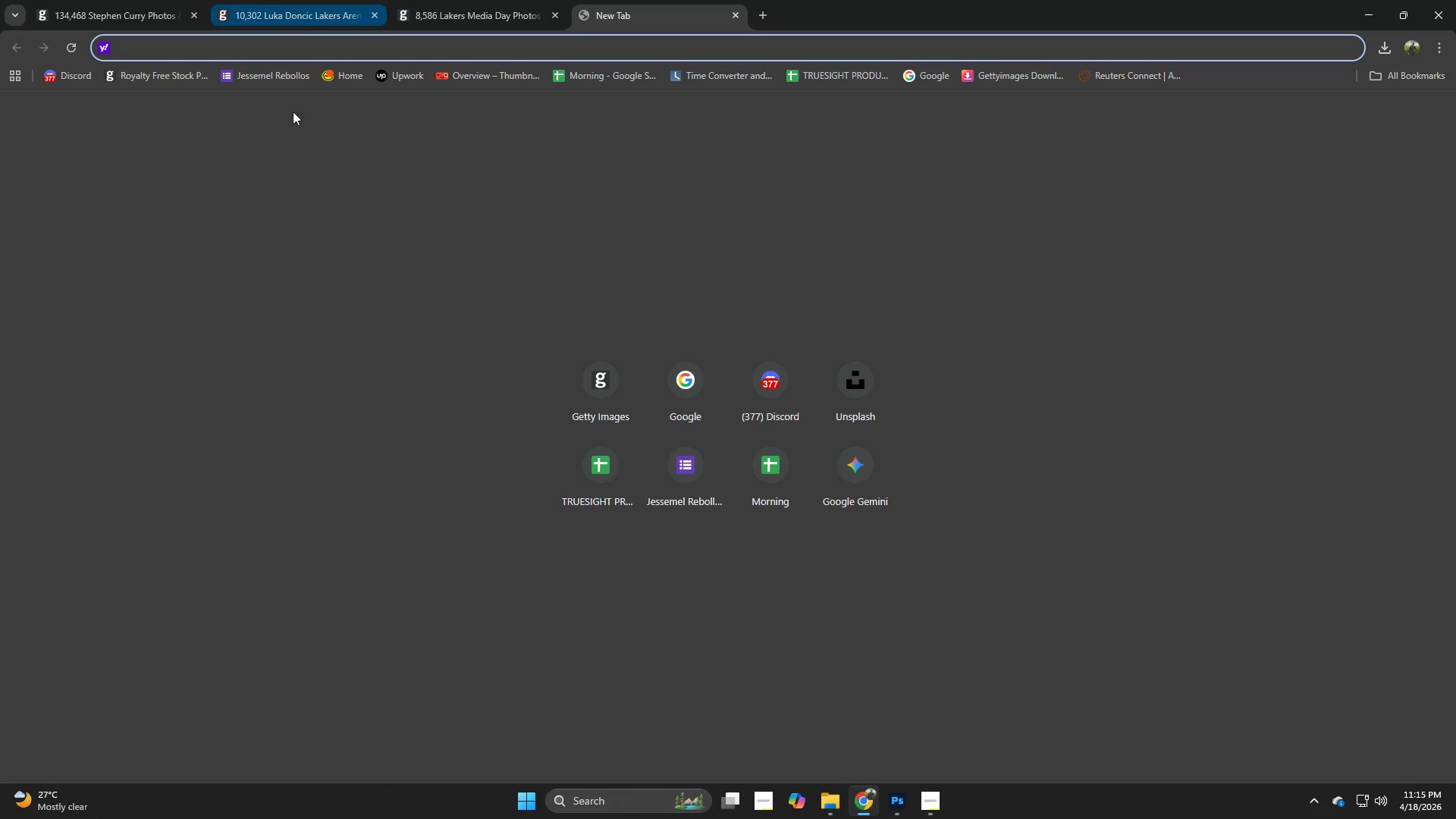 
left_click([624, 399])
 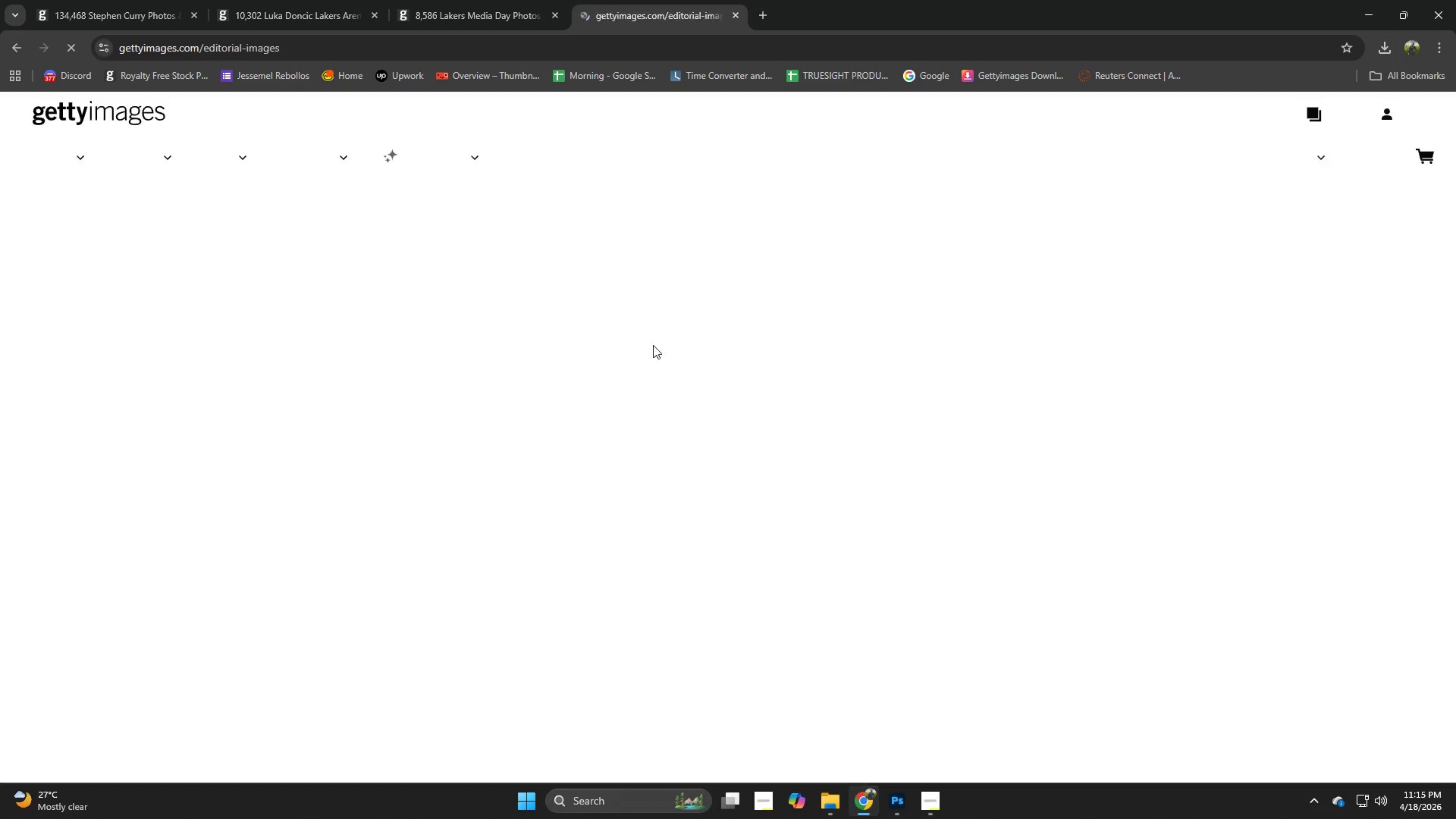 
left_click([645, 344])
 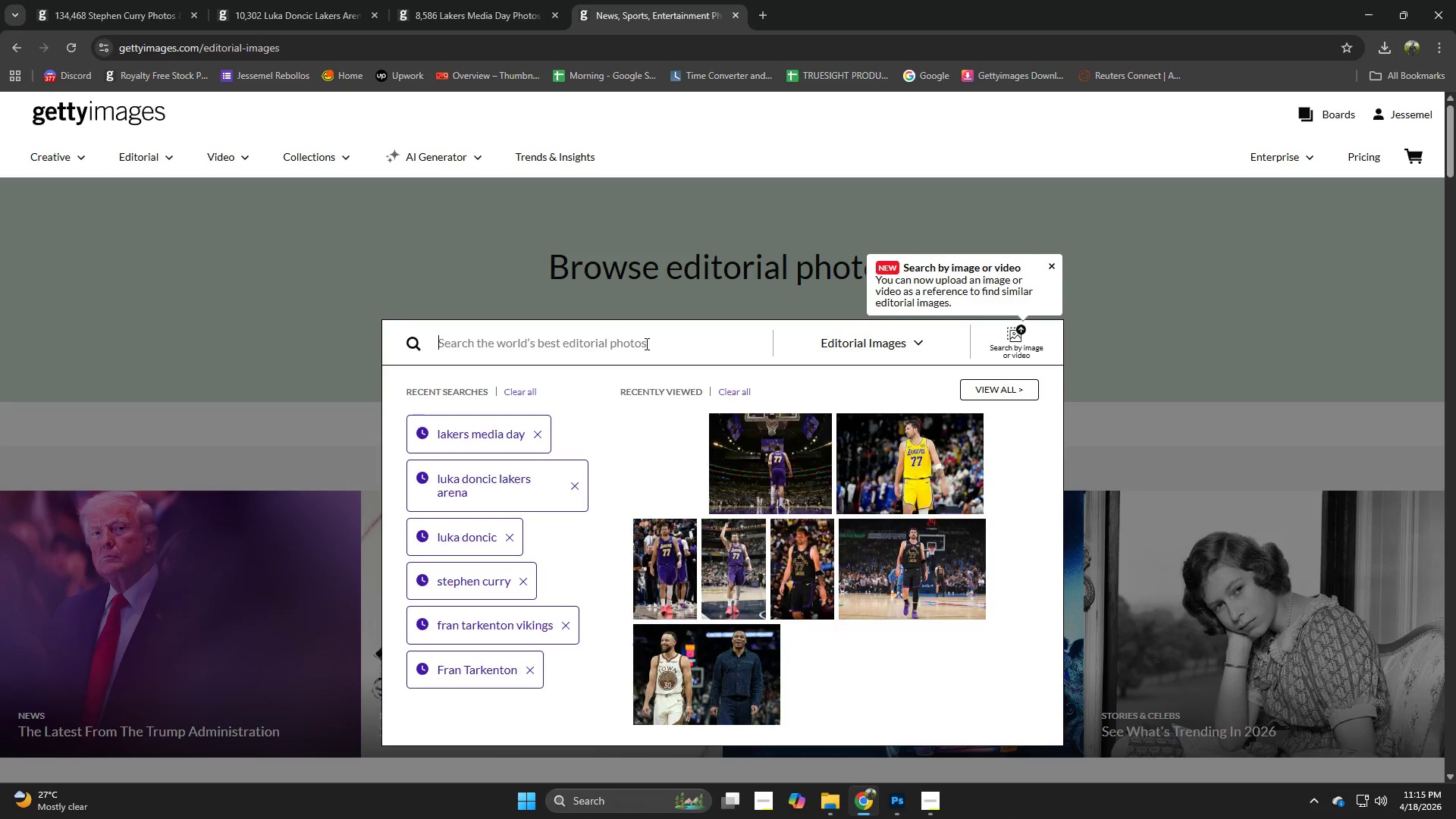 
key(Control+ControlLeft)
 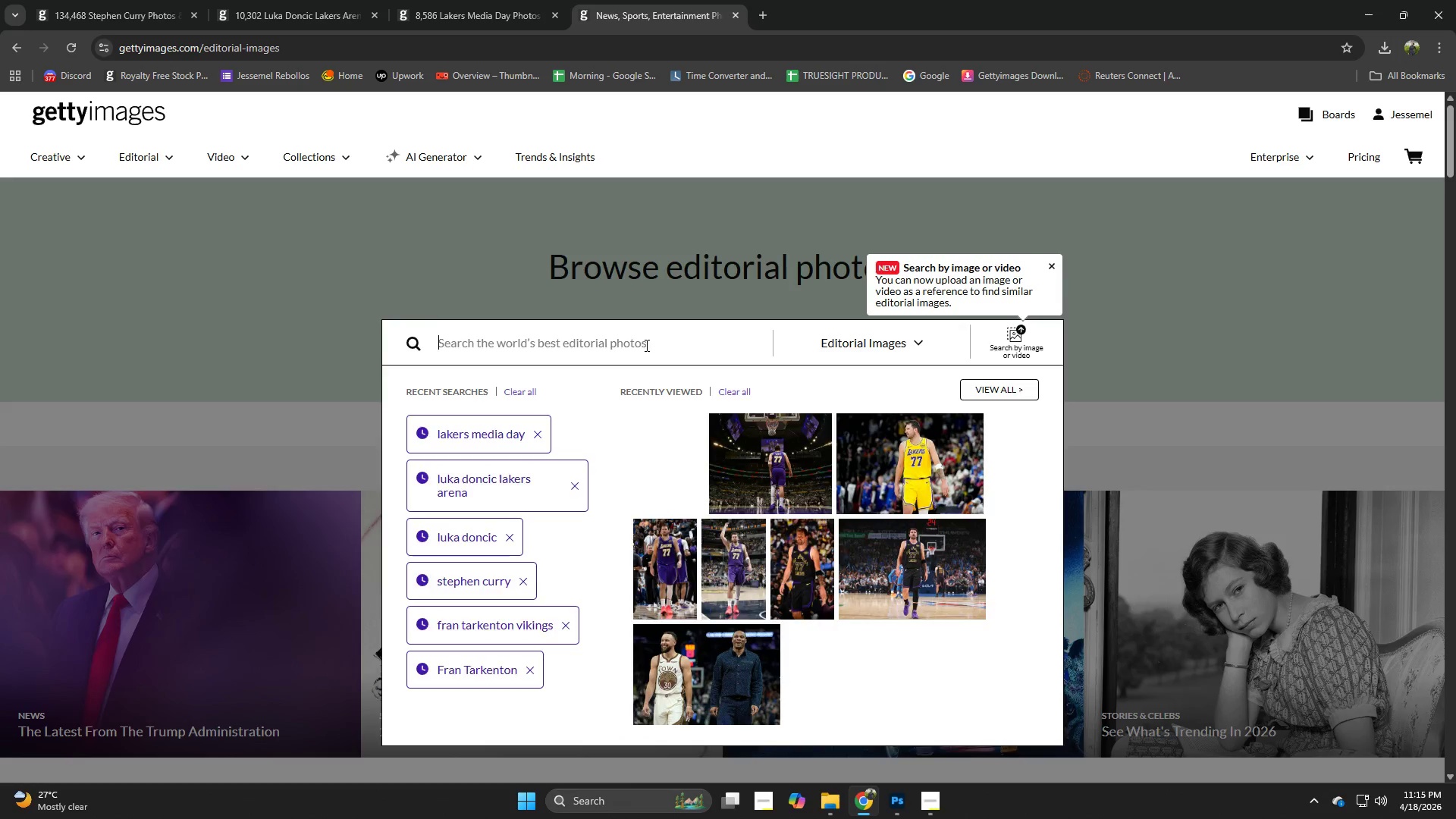 
key(Control+V)
 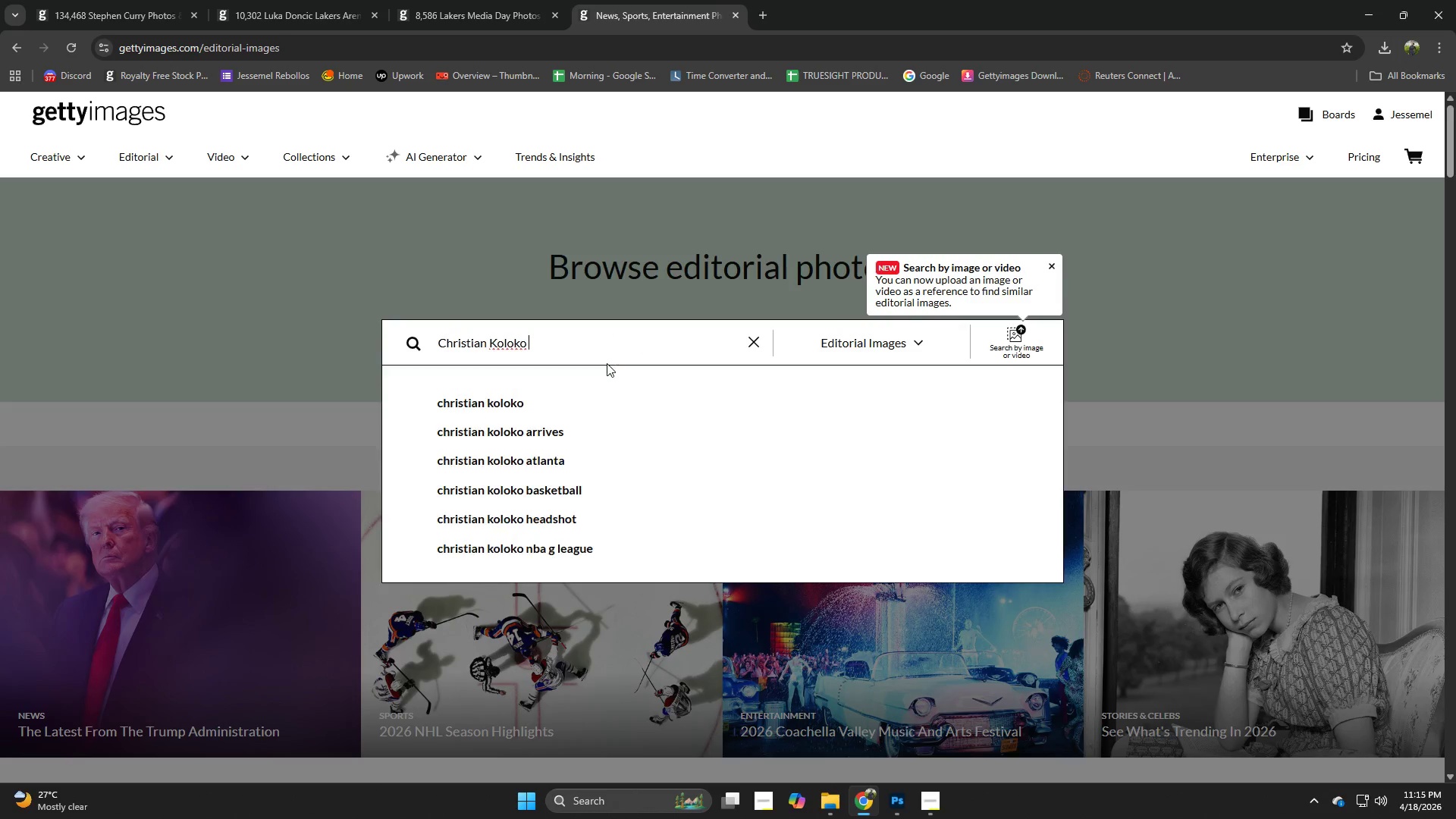 
type( lakers)
 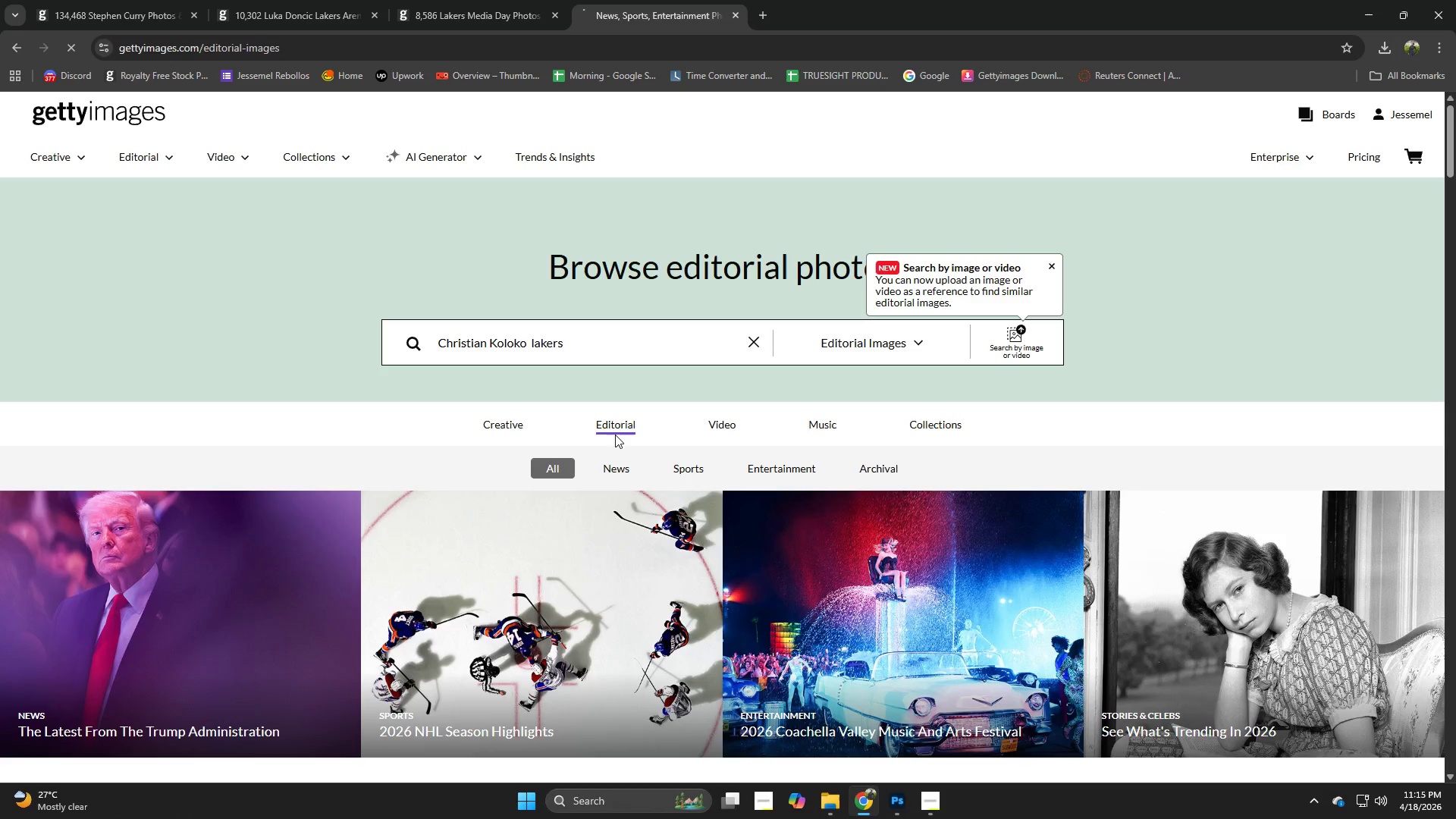 
key(Enter)
 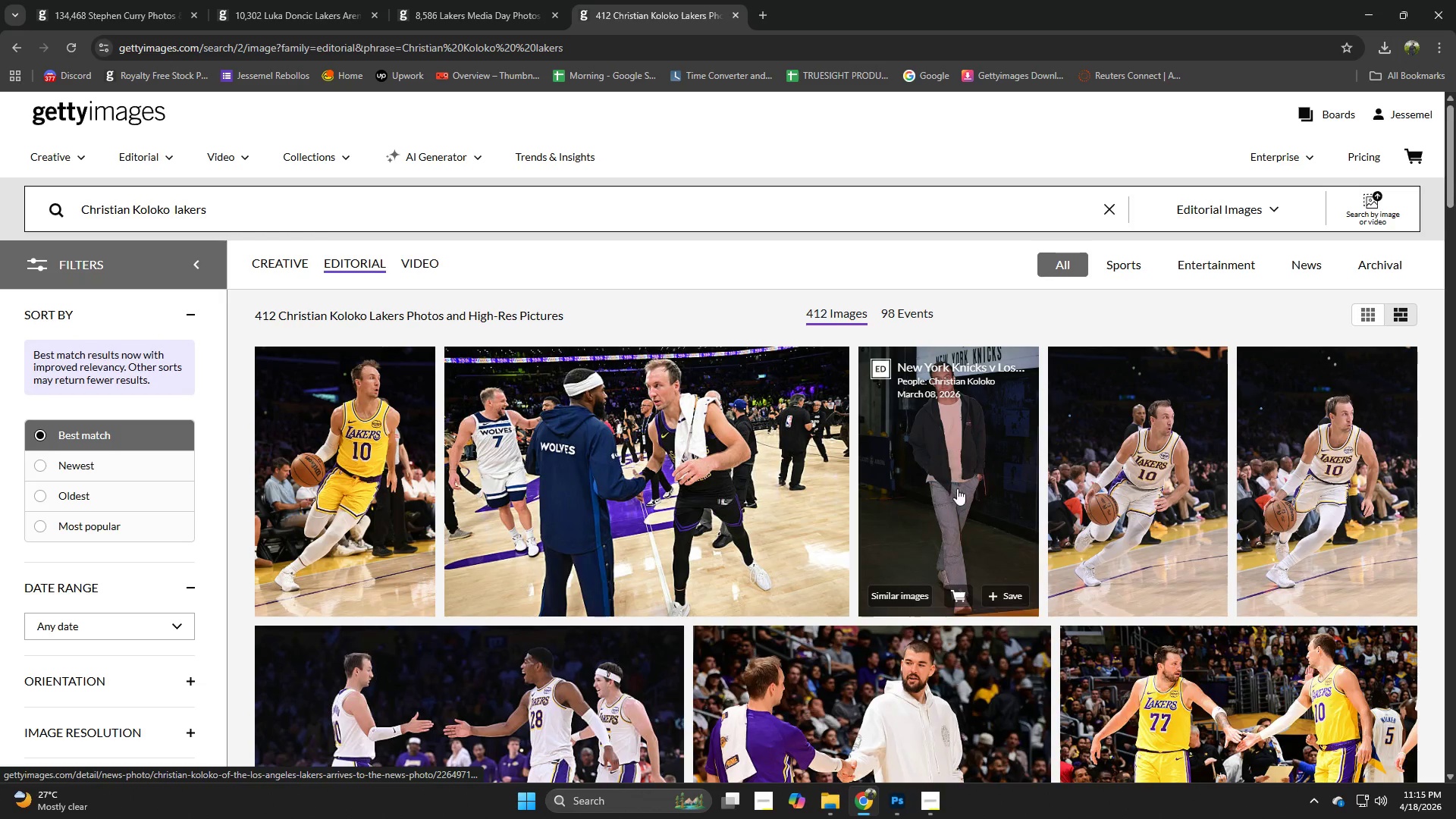 
scroll: coordinate [976, 587], scroll_direction: down, amount: 6.0
 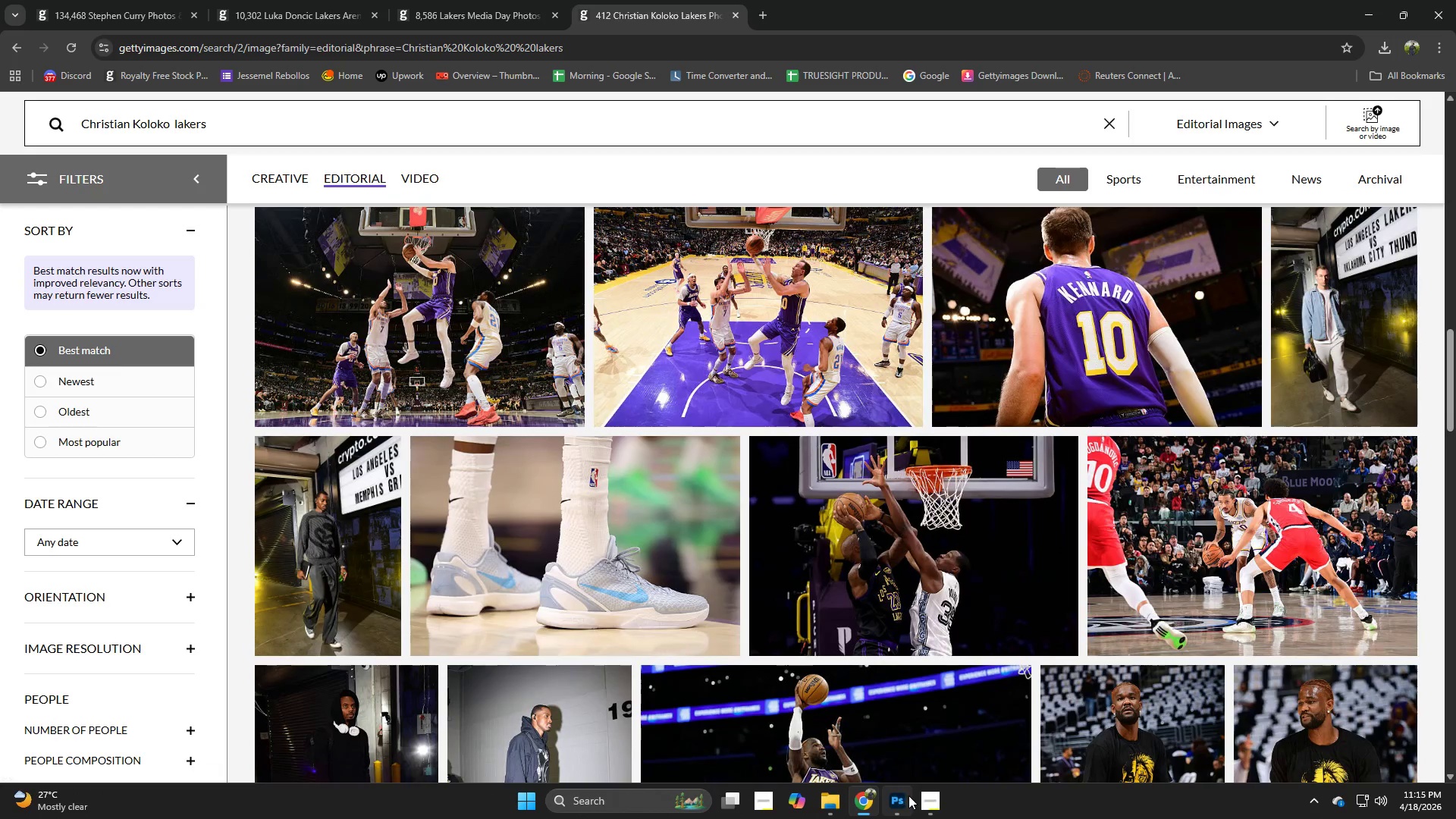 
left_click([896, 800])
 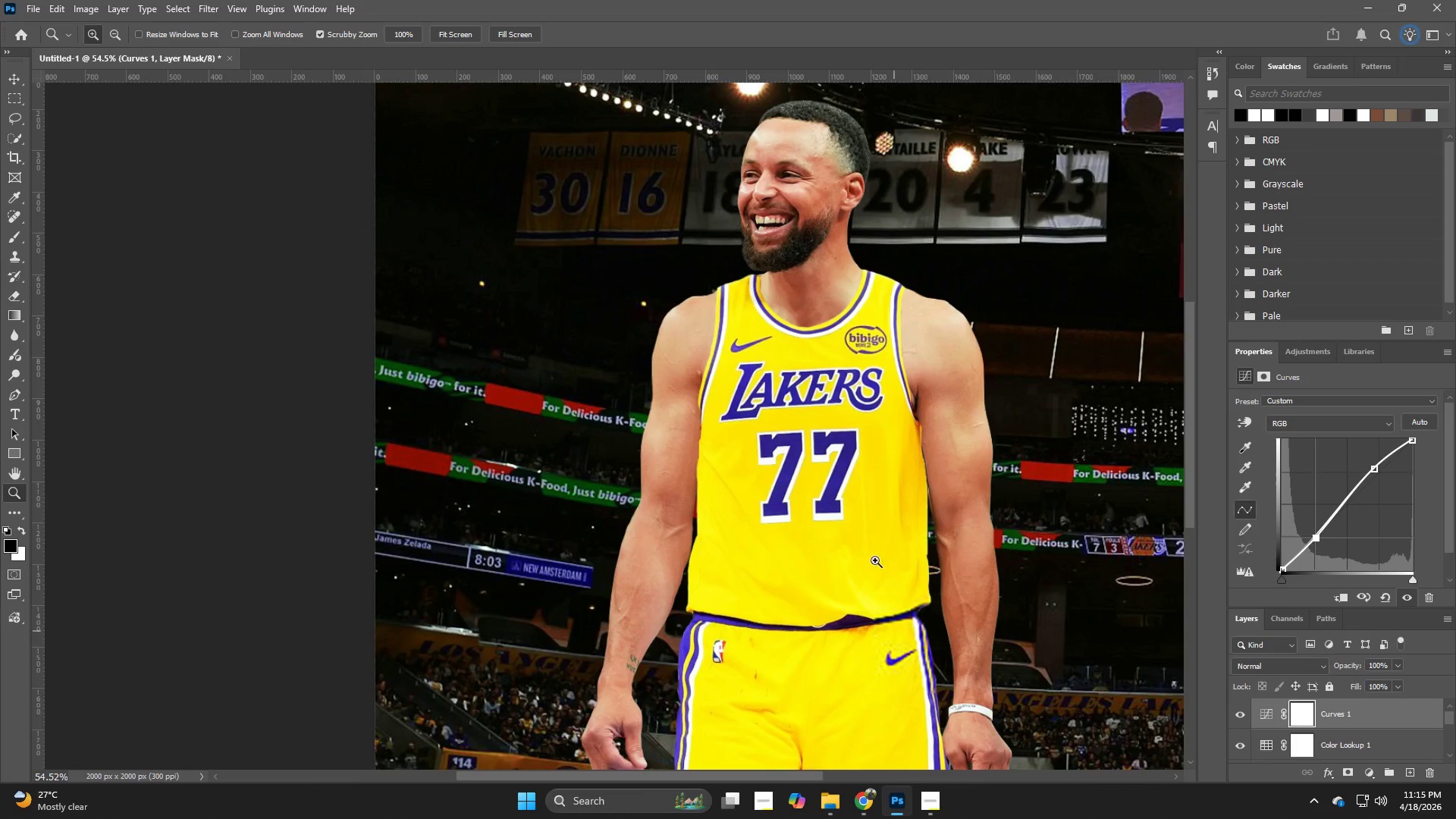 
left_click_drag(start_coordinate=[827, 467], to_coordinate=[916, 524])
 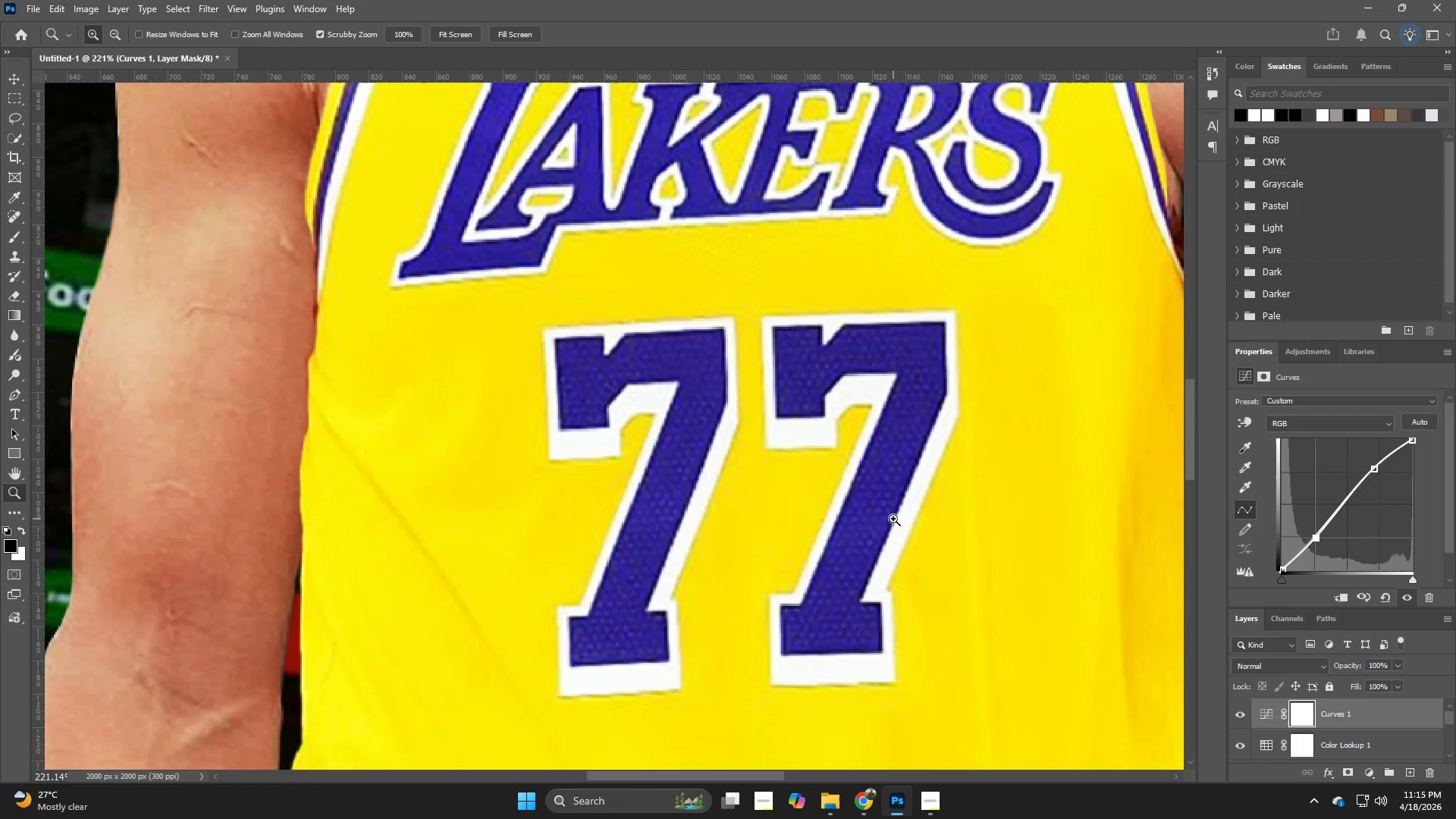 
key(Z)
 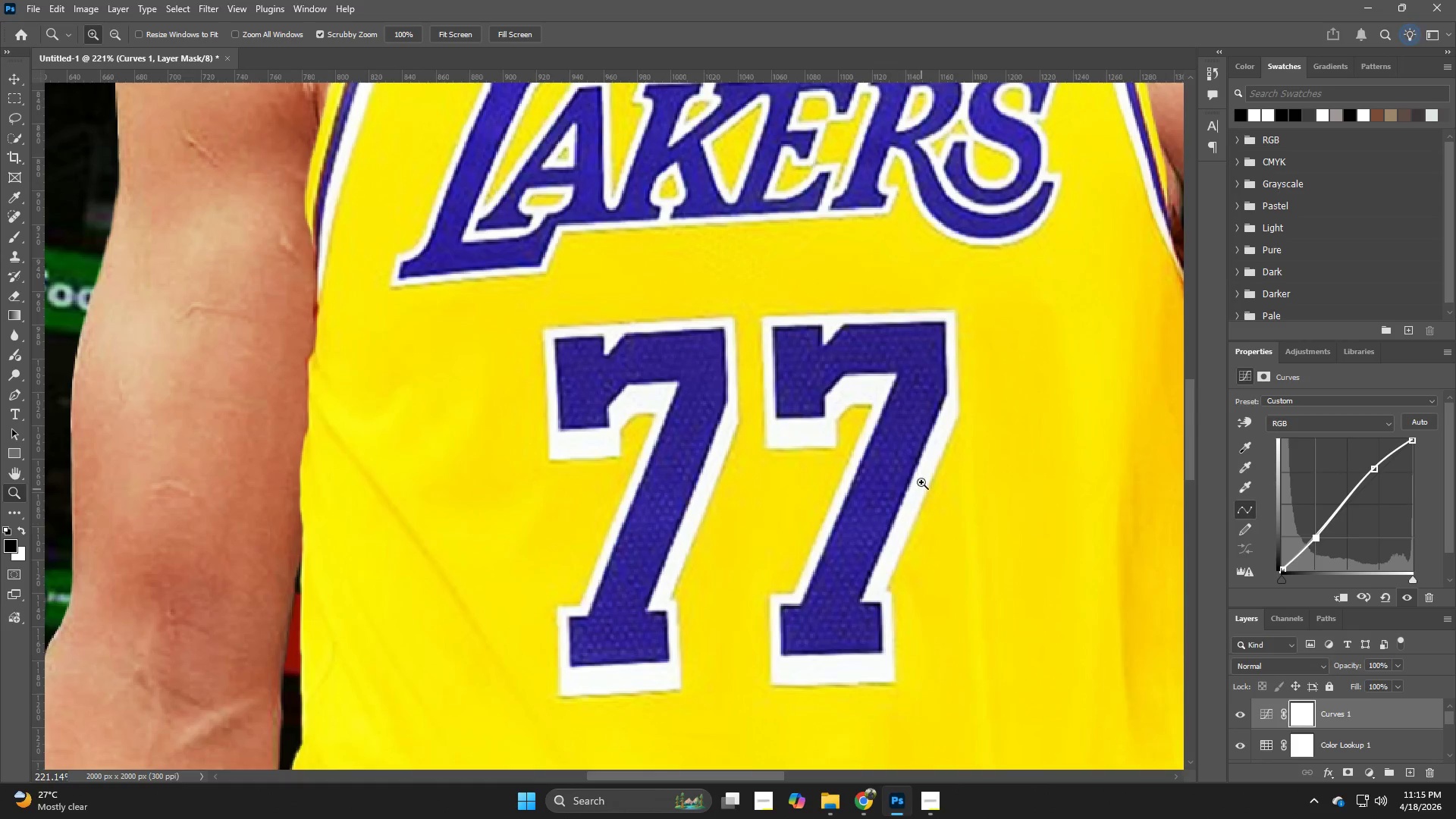 
left_click_drag(start_coordinate=[914, 482], to_coordinate=[868, 502])
 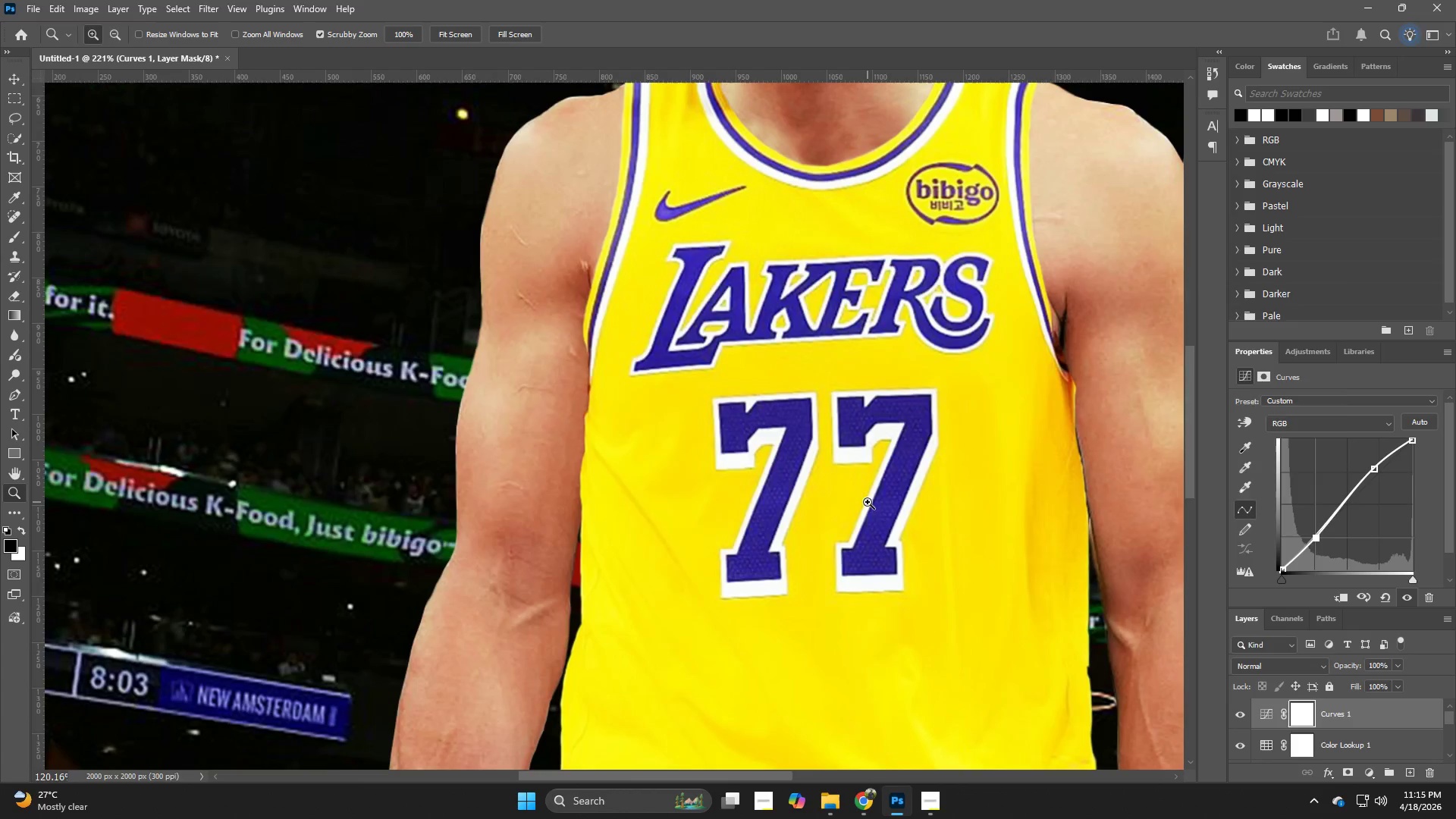 
key(Alt+AltLeft)
 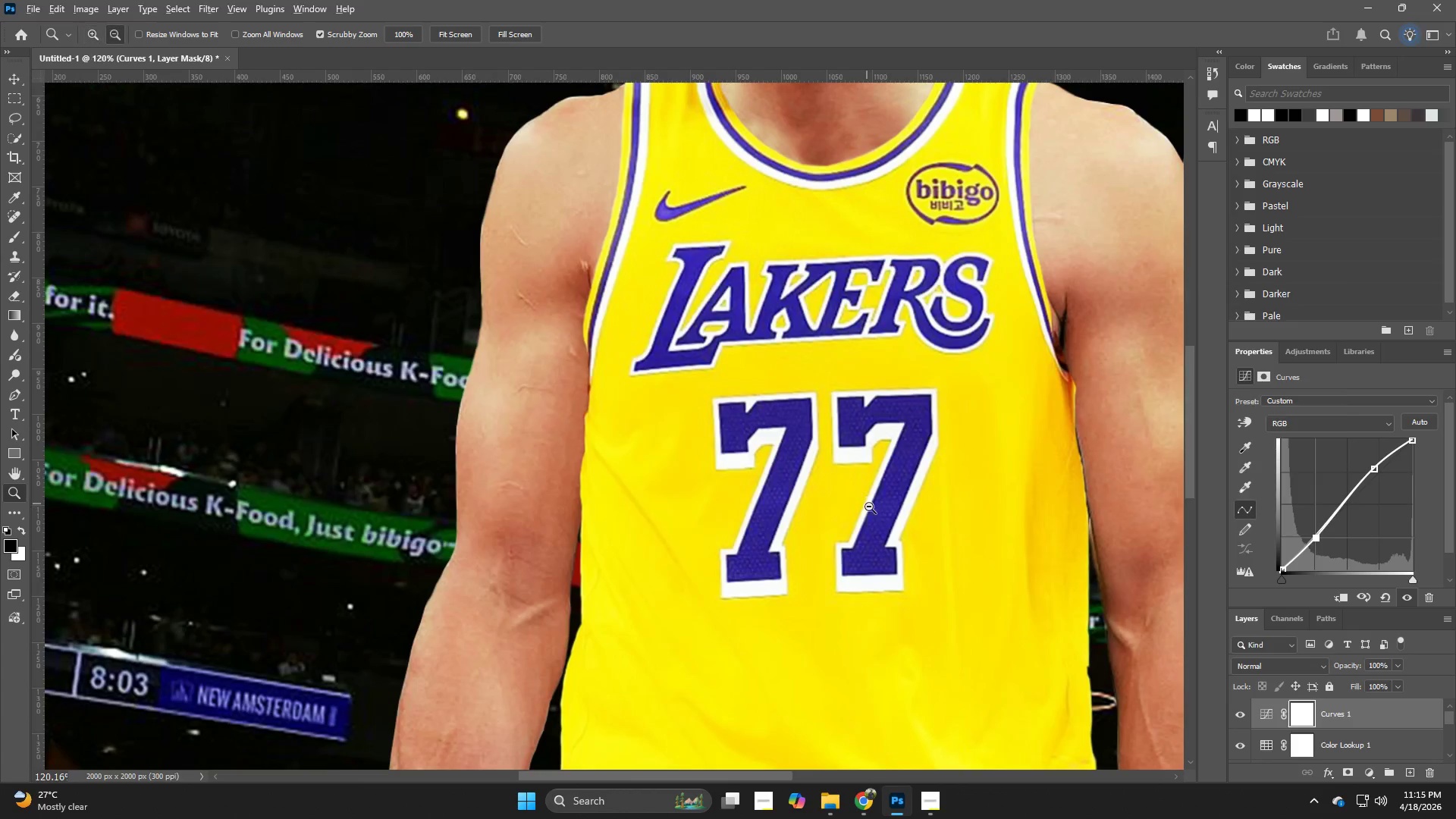 
key(Alt+Tab)
 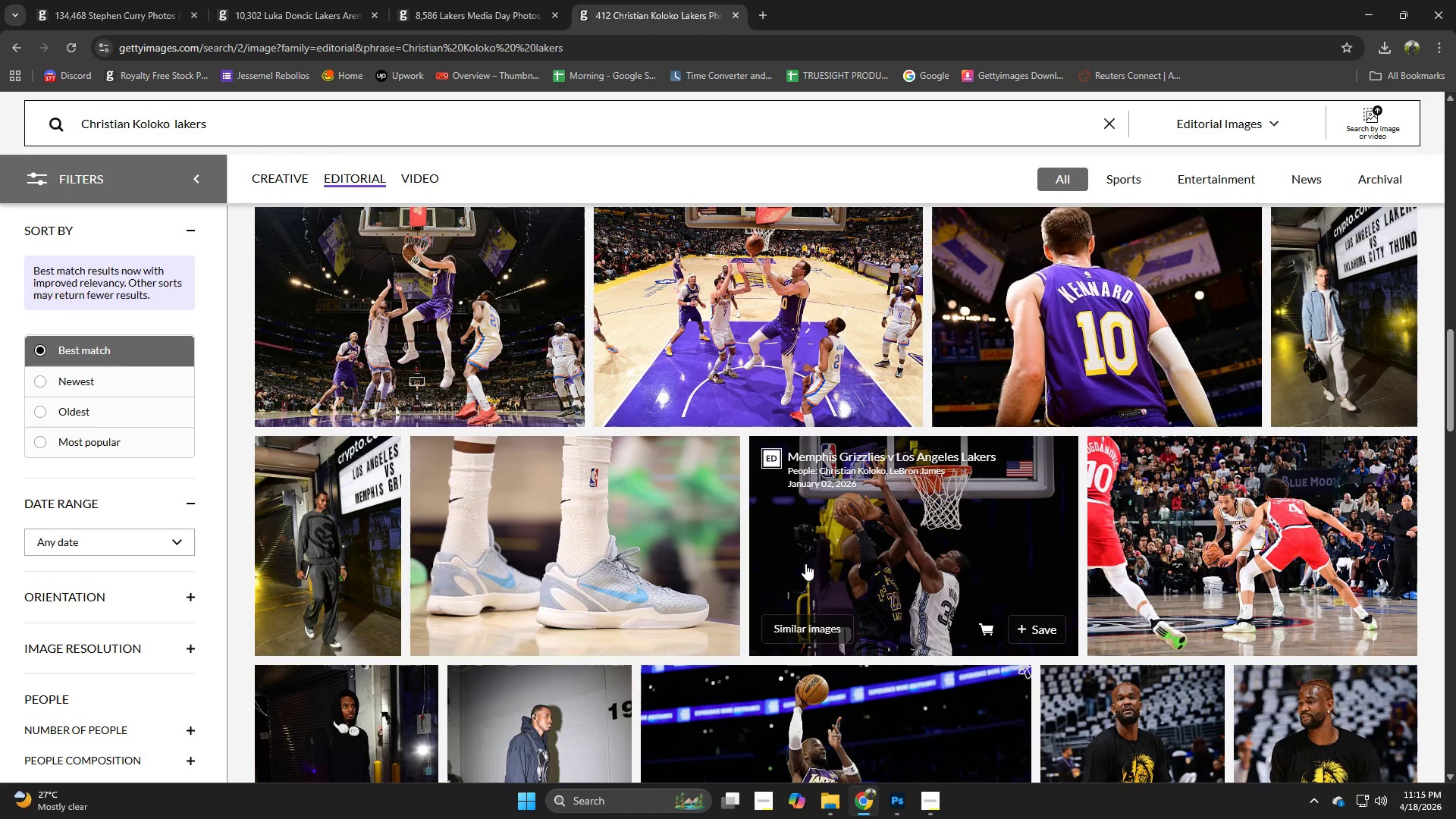 
scroll: coordinate [852, 520], scroll_direction: down, amount: 7.0
 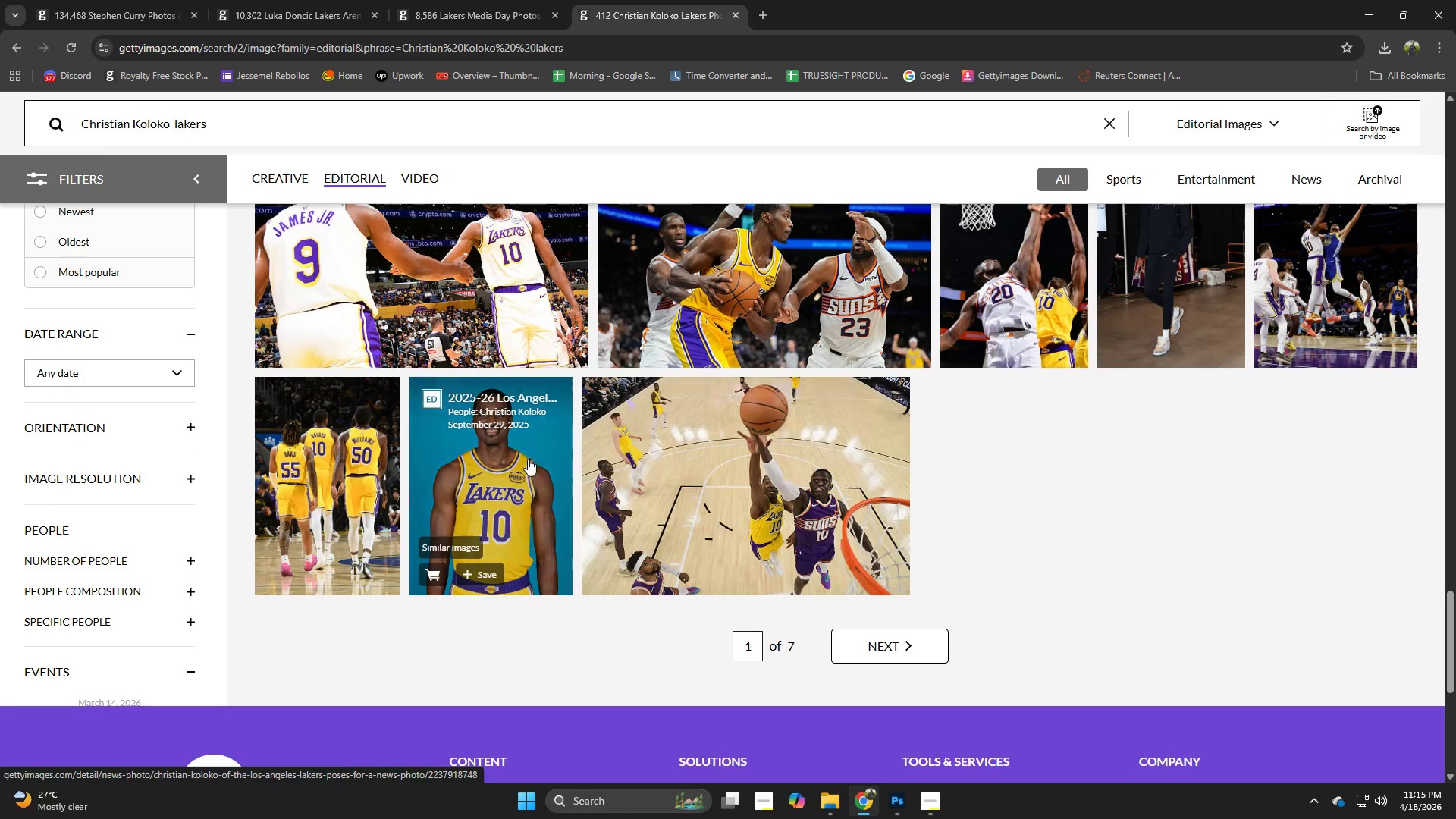 
scroll: coordinate [585, 469], scroll_direction: up, amount: 1.0
 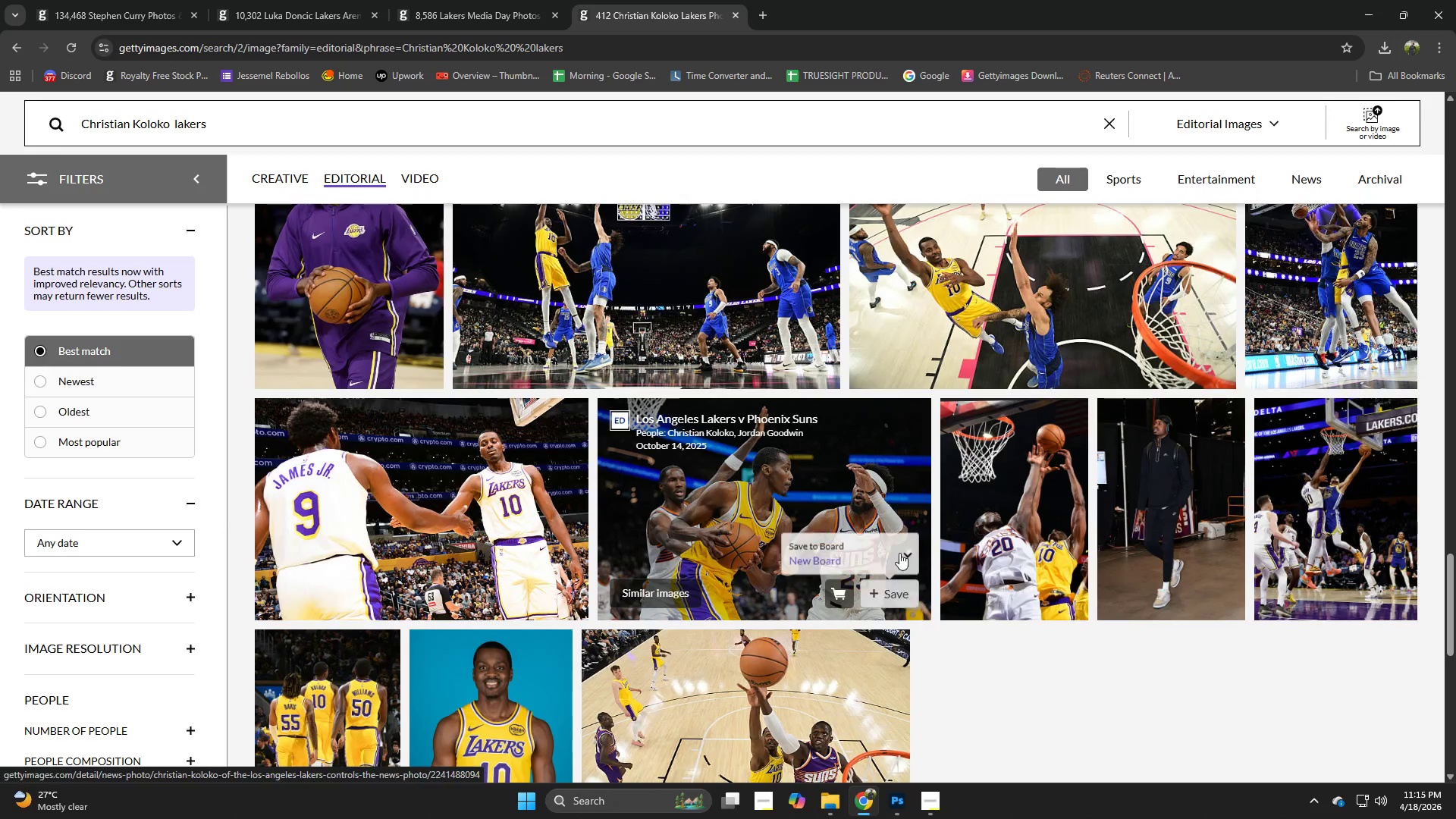 
scroll: coordinate [946, 592], scroll_direction: down, amount: 1.0
 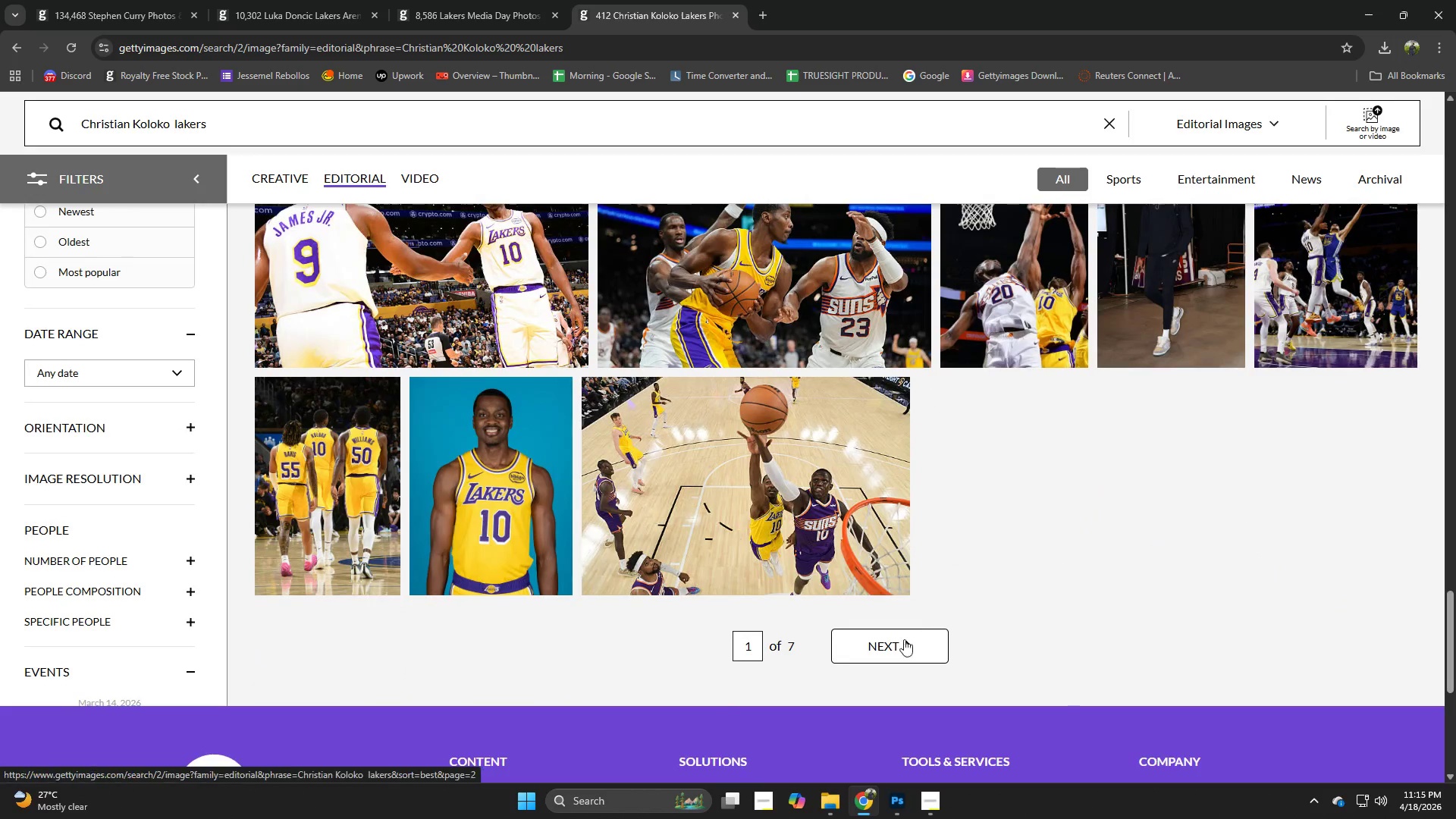 
left_click([893, 653])
 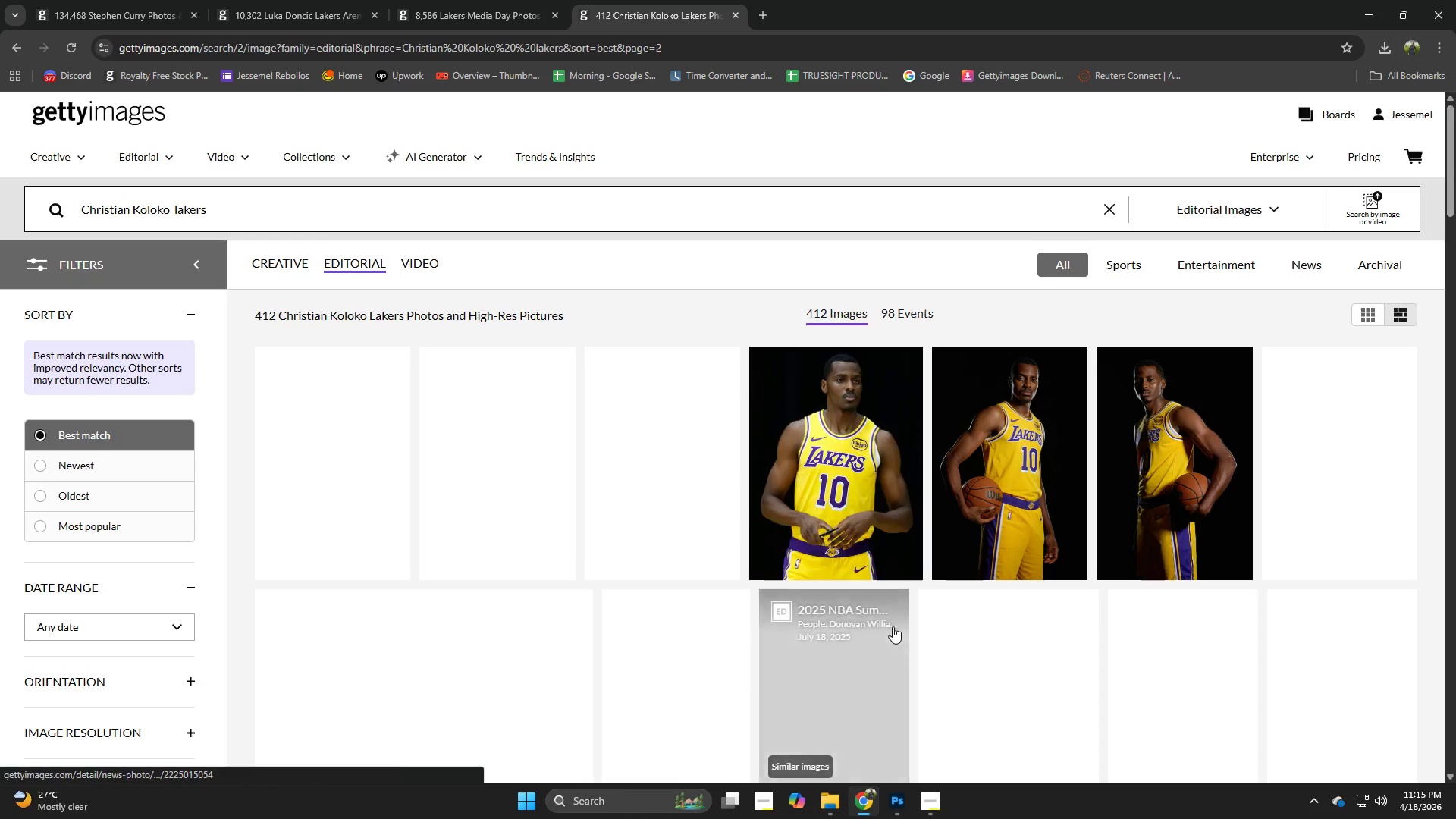 
mouse_move([945, 547])
 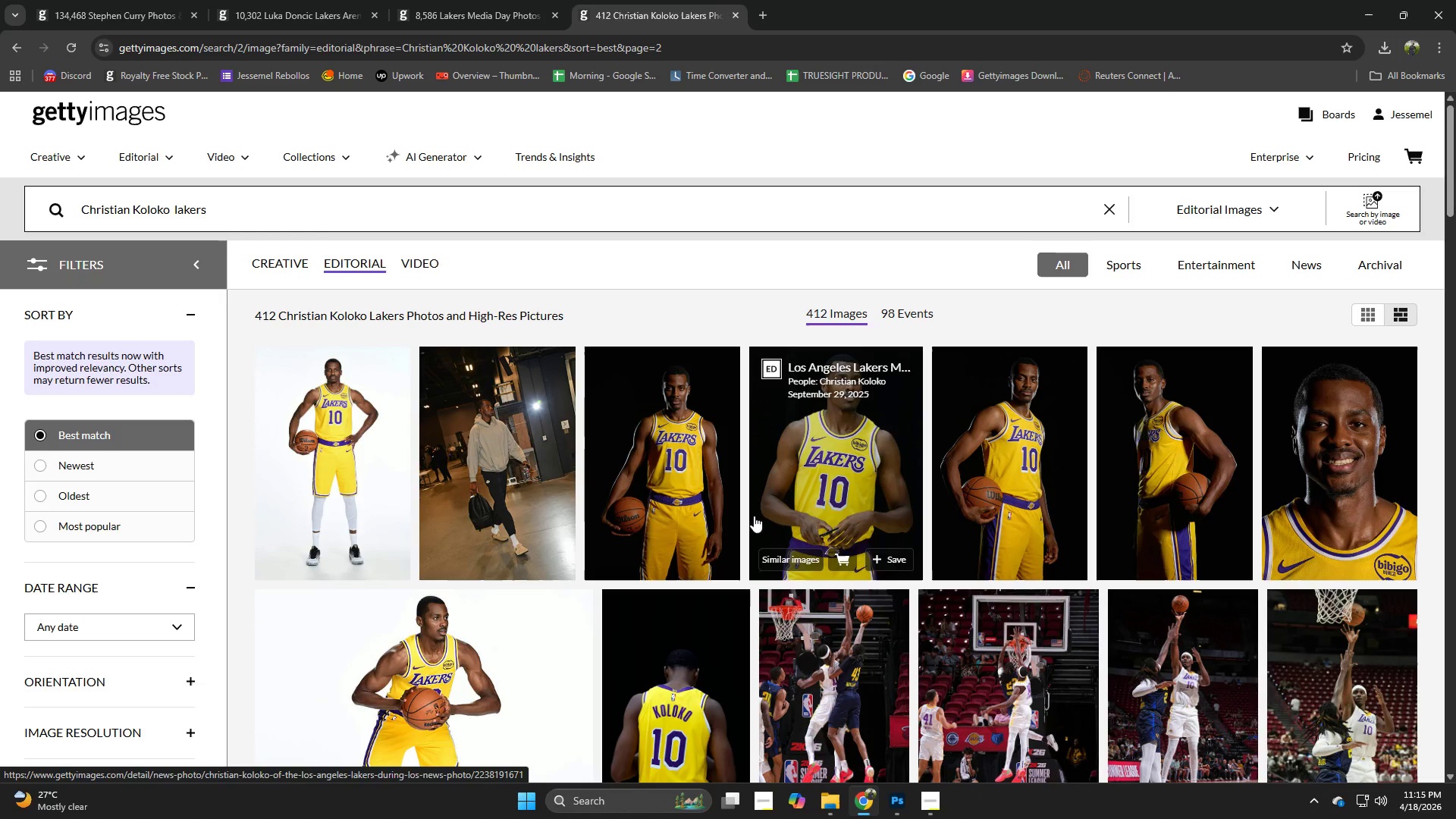 
wait(5.83)
 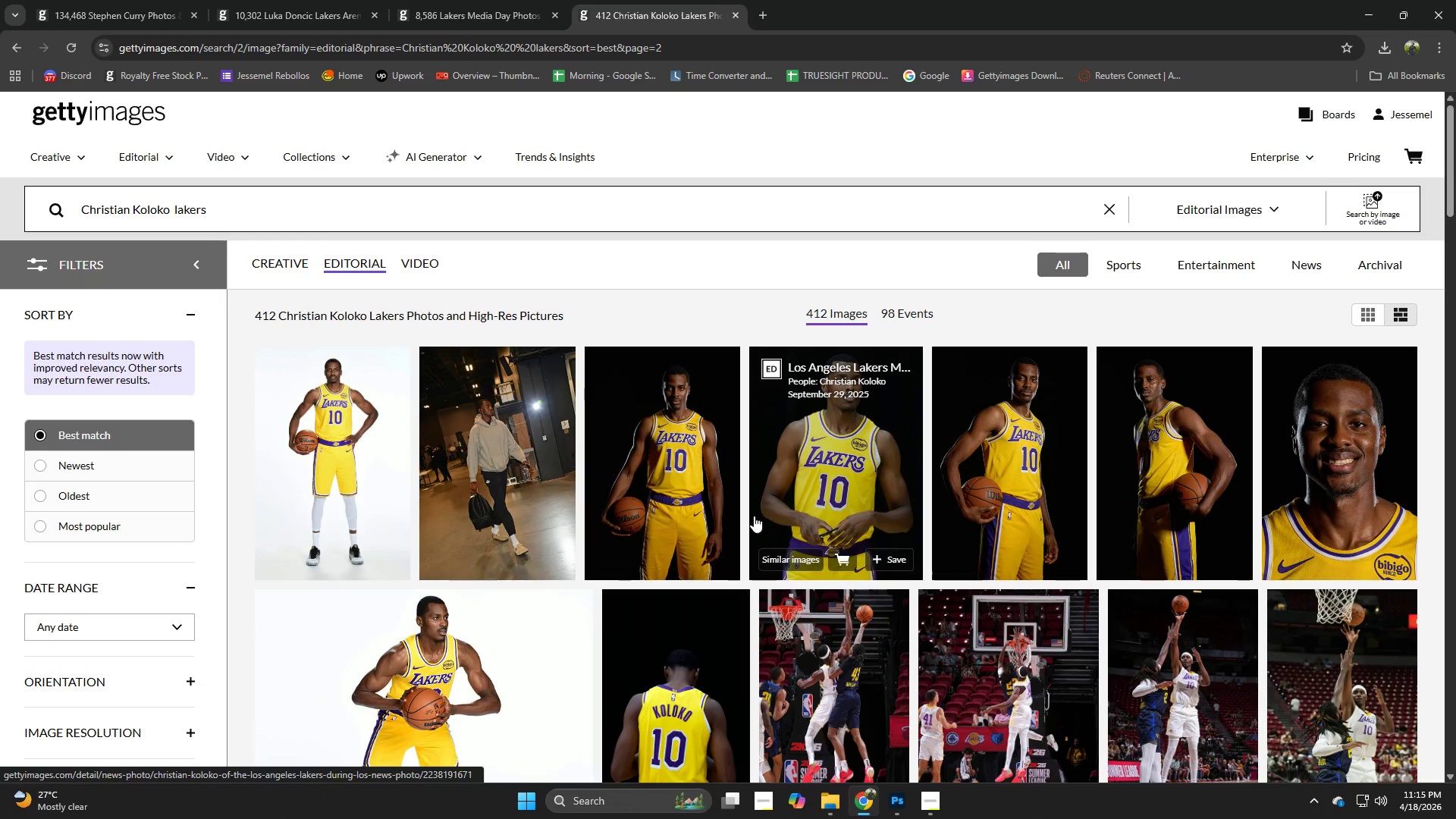 
key(Alt+AltLeft)
 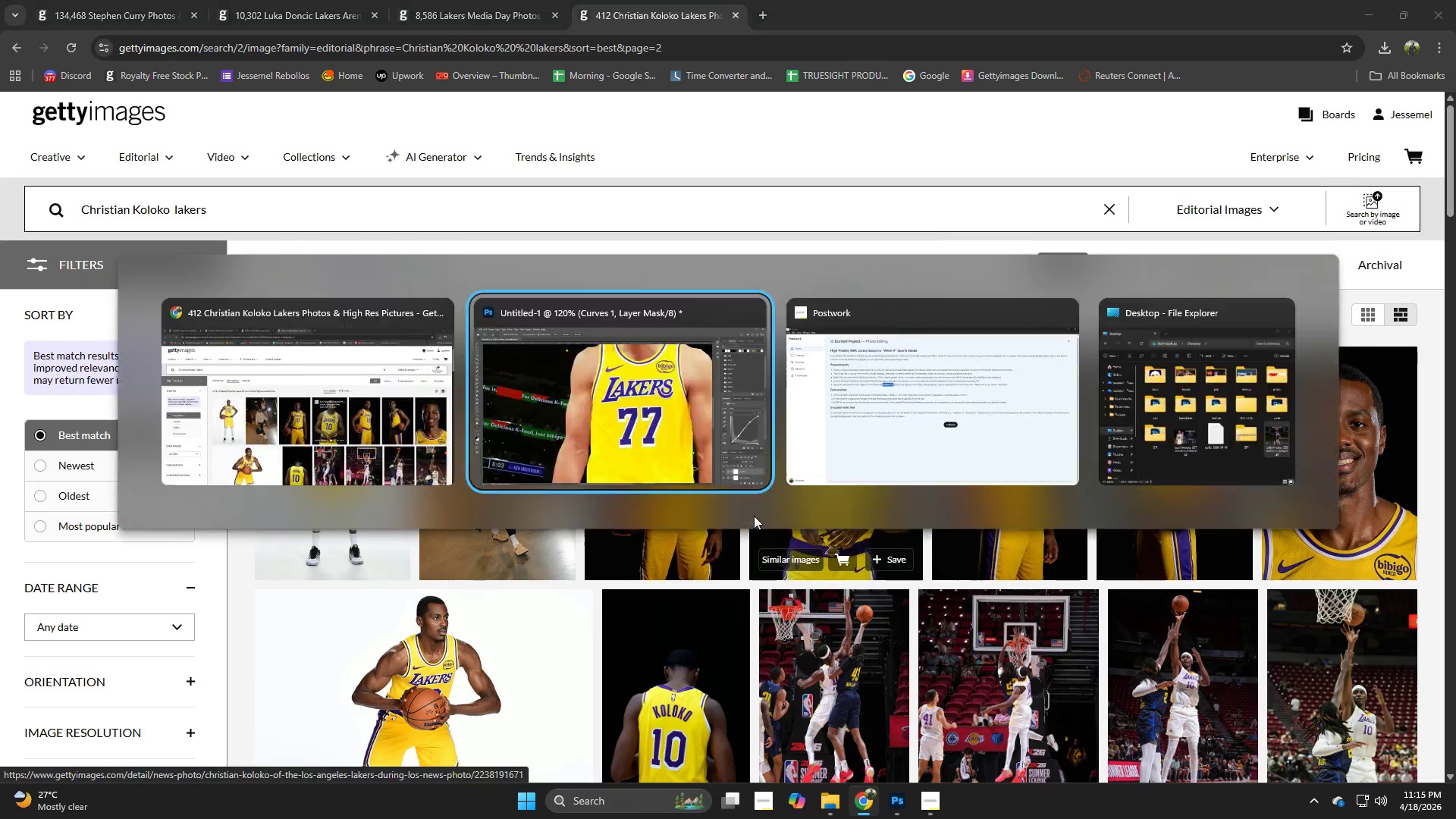 
key(Alt+Tab)
 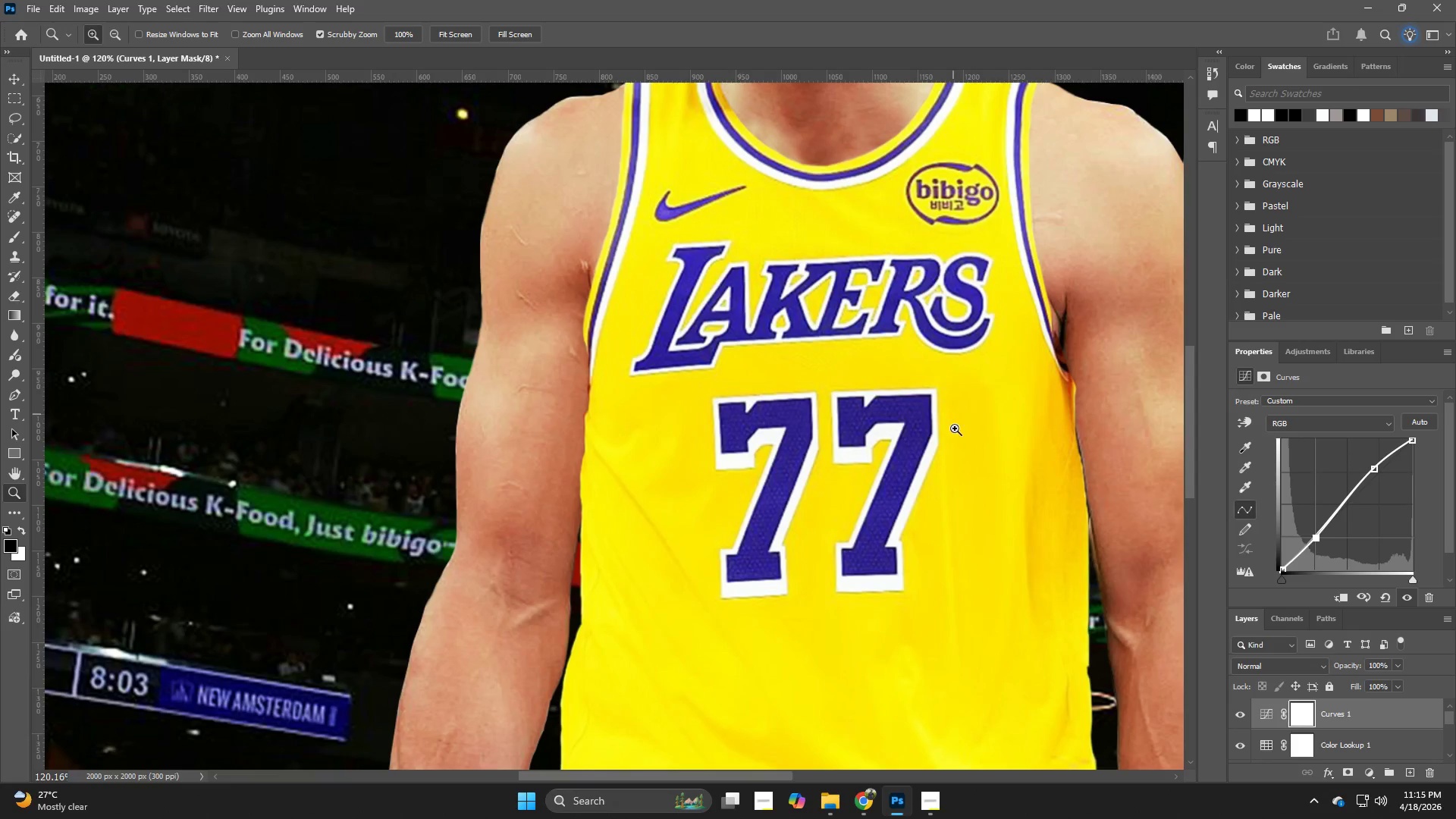 
hold_key(key=Z, duration=1.5)
 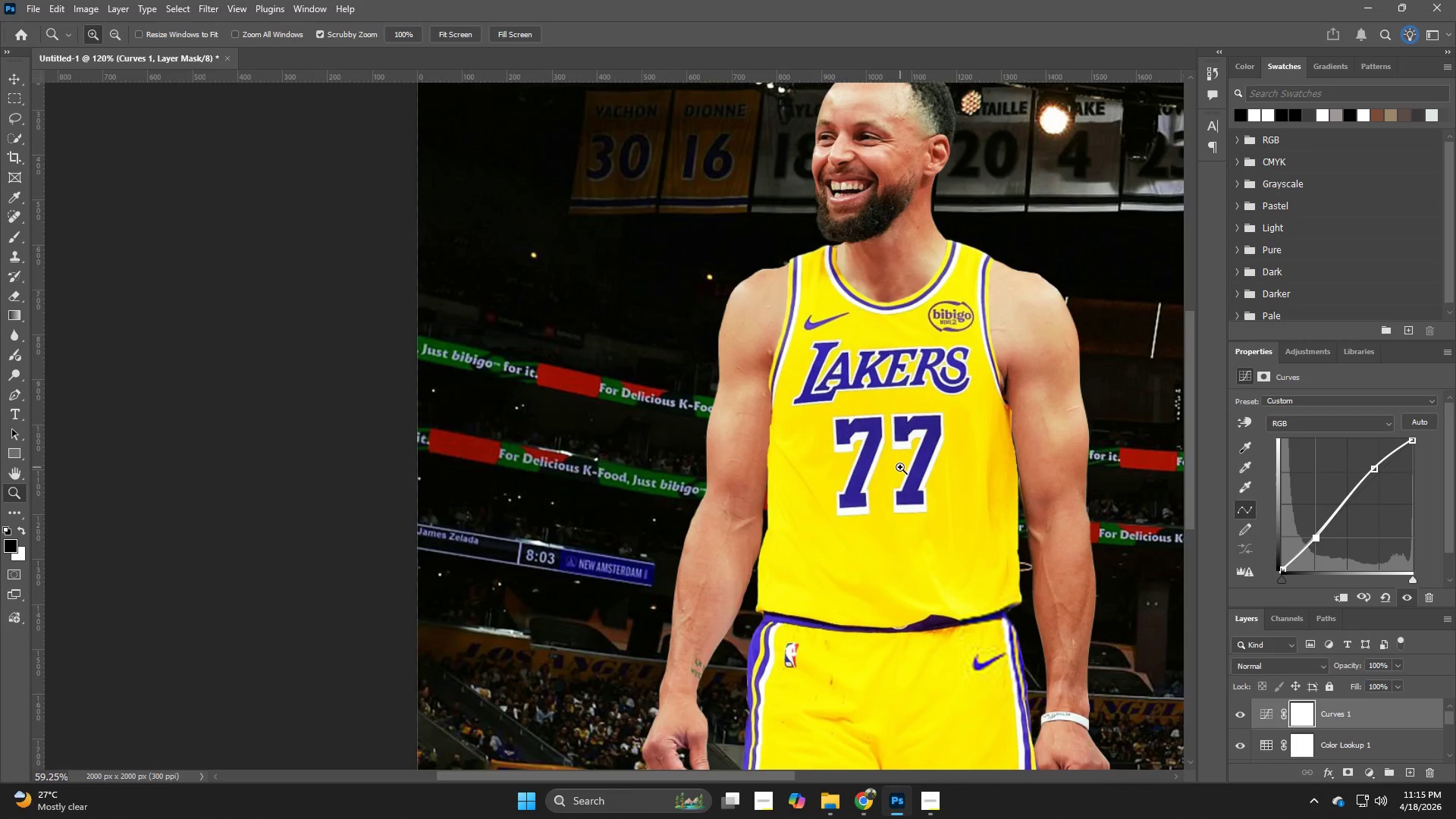 
left_click_drag(start_coordinate=[950, 435], to_coordinate=[936, 482])
 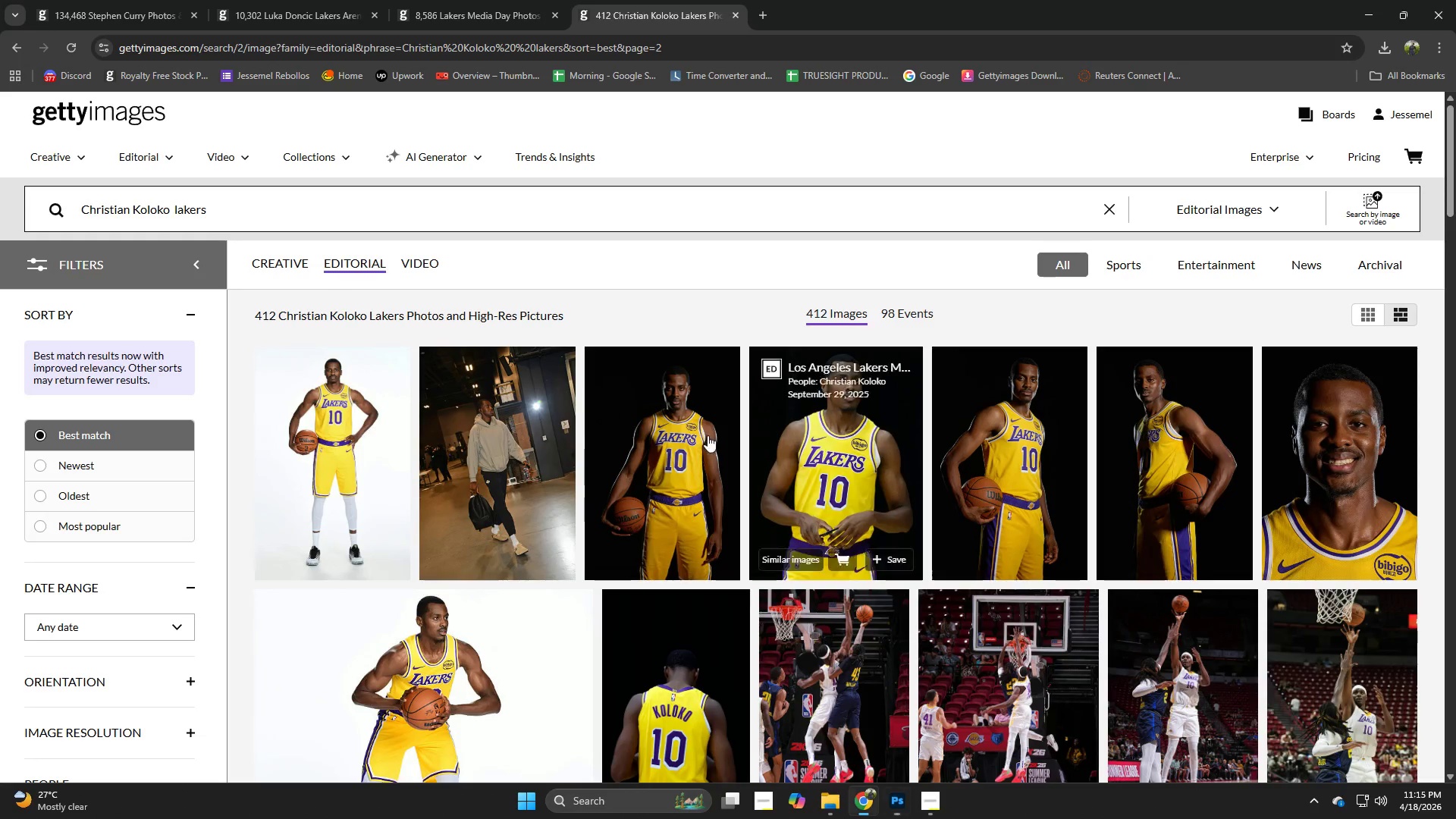 
hold_key(key=Z, duration=1.45)
 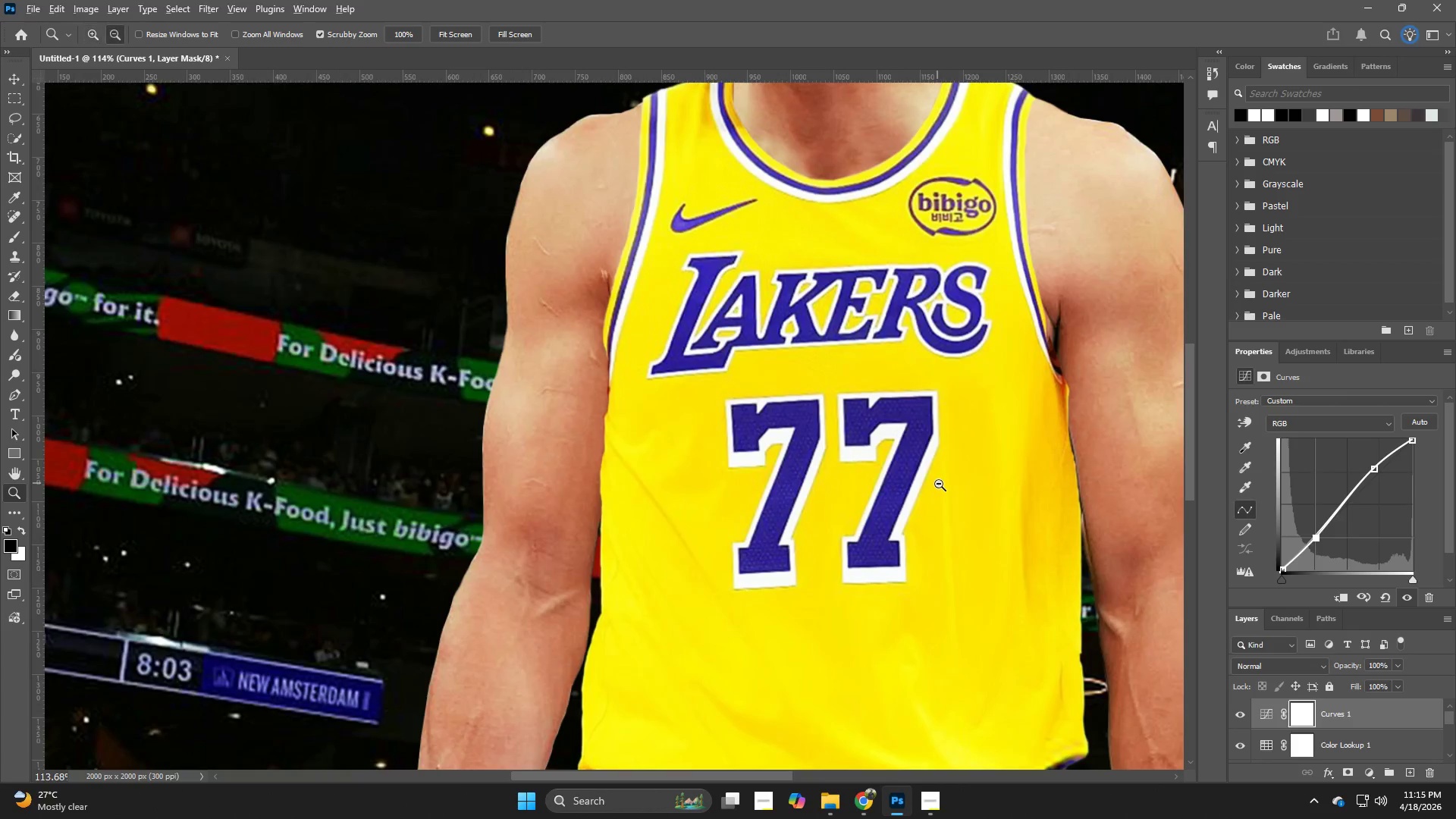 
key(Alt+Tab)
 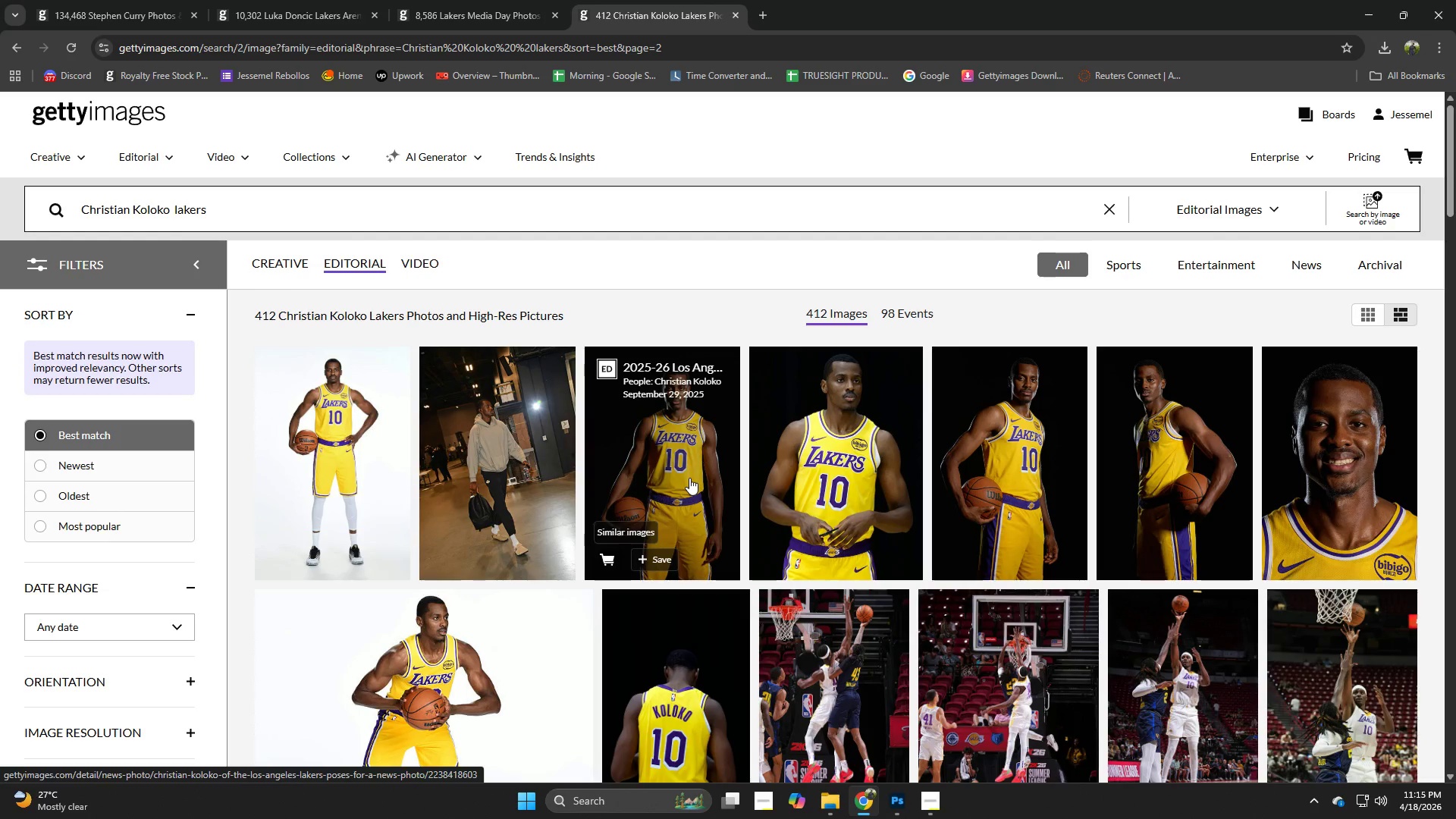 
left_click([689, 478])
 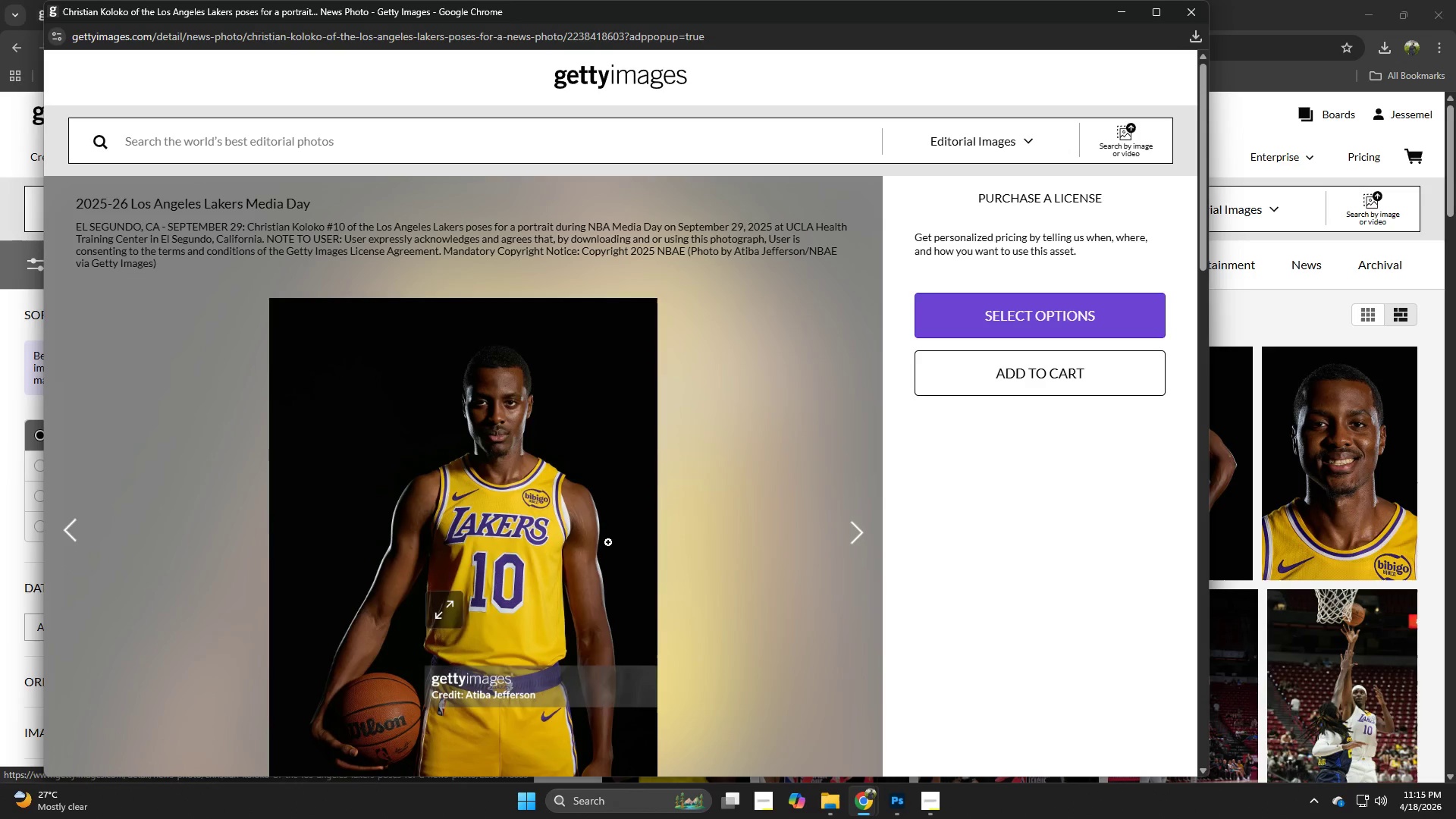 
key(Control+ControlLeft)
 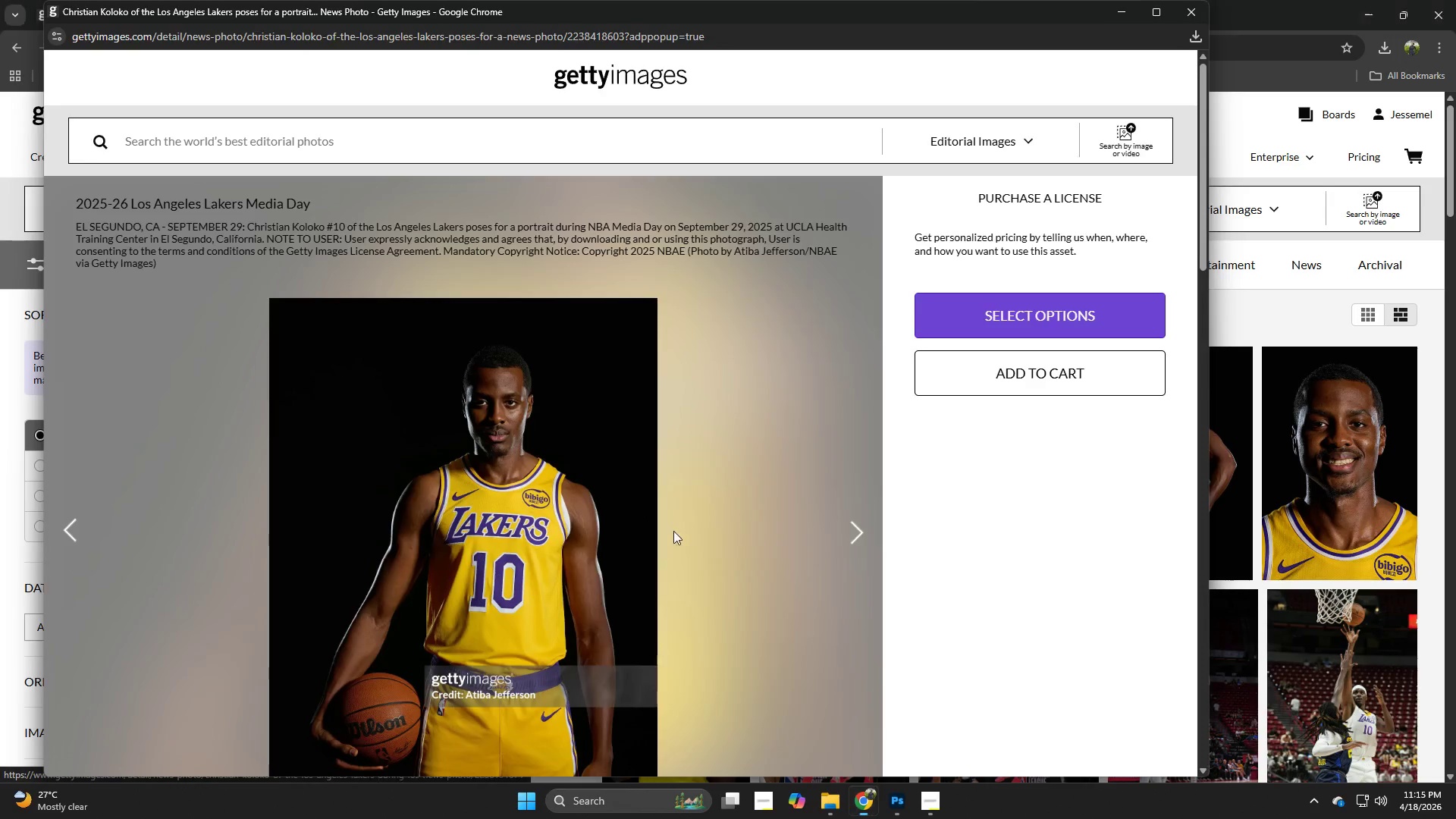 
key(Control+W)
 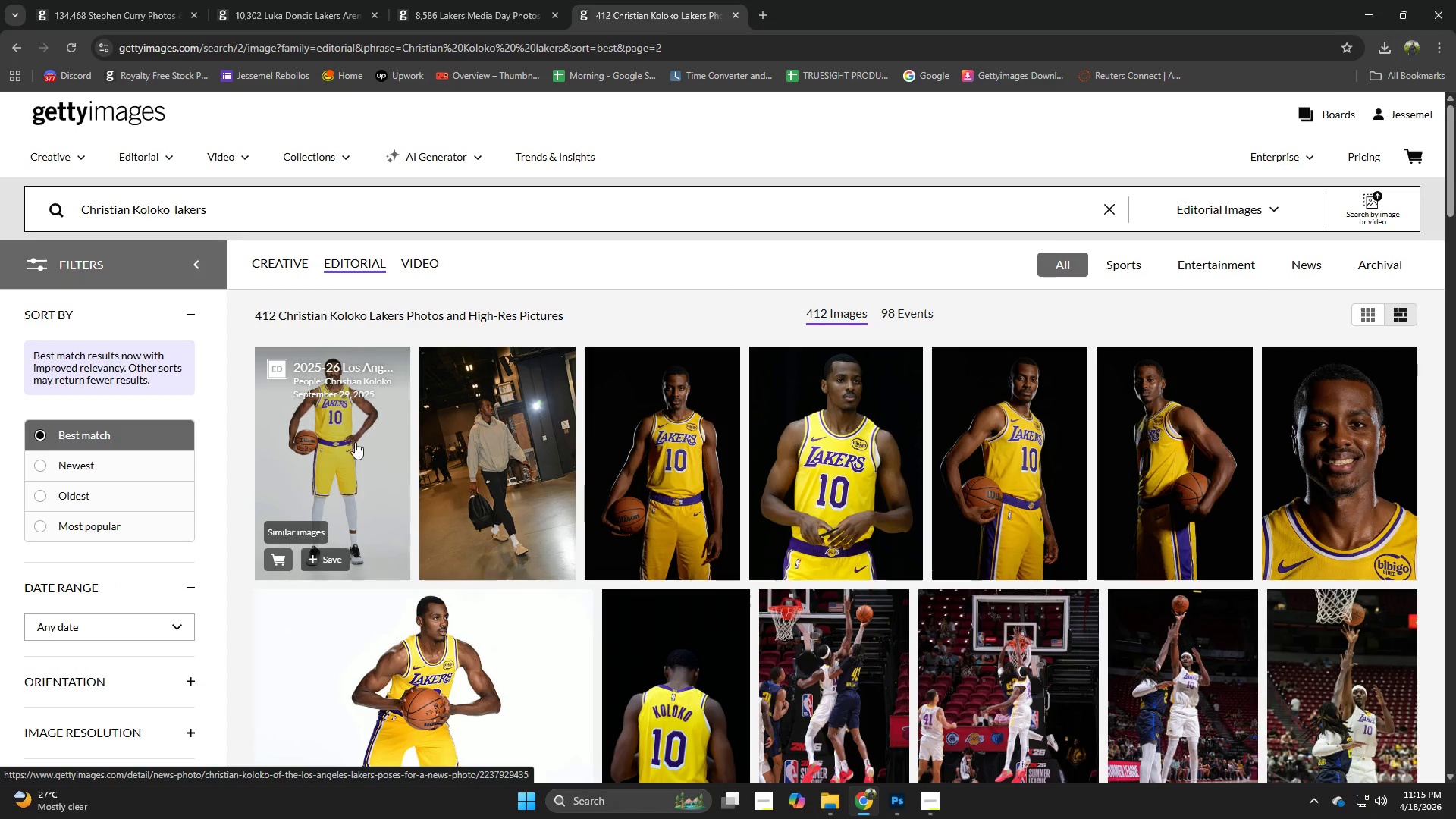 
left_click([353, 441])
 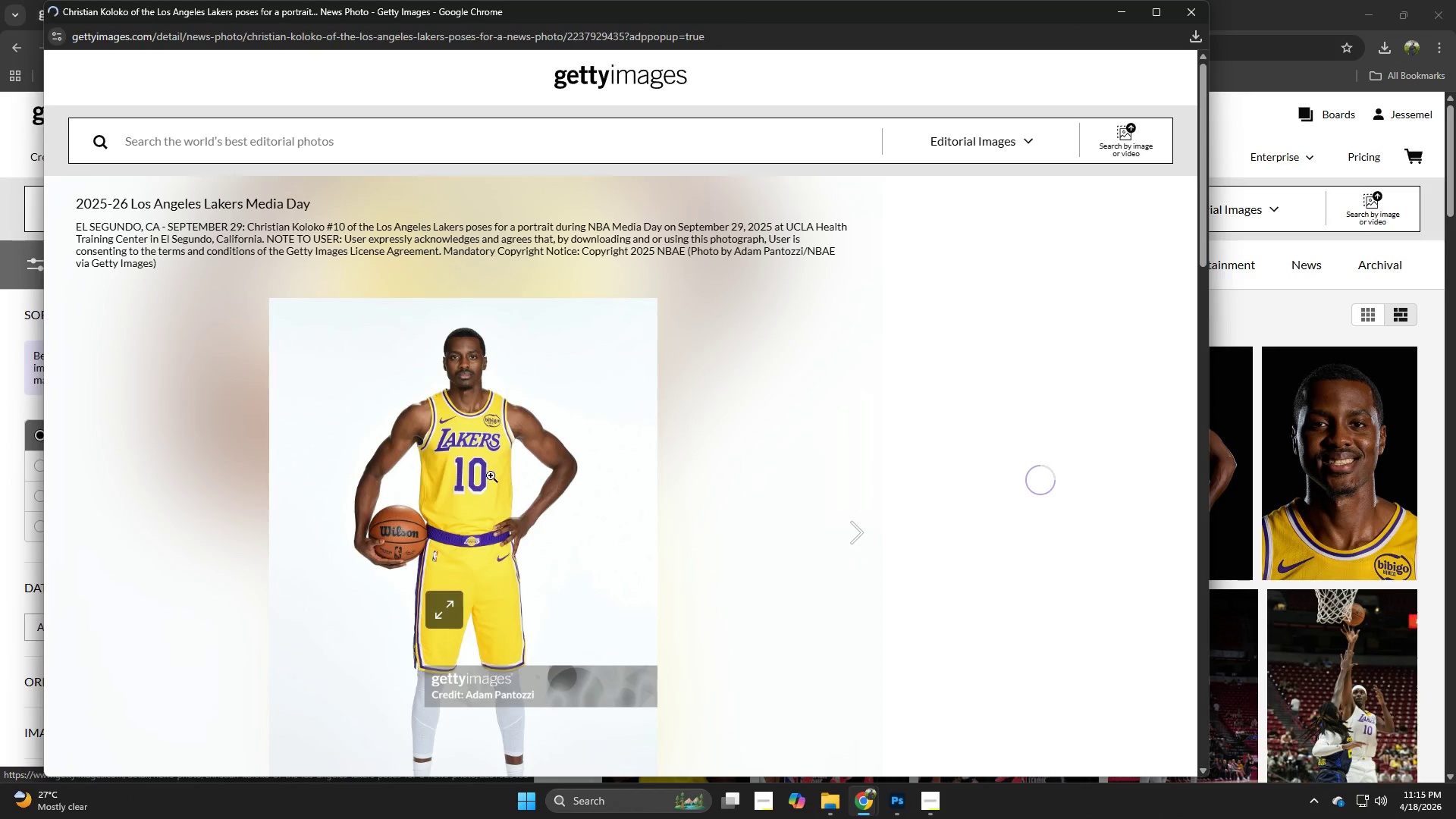 
left_click([466, 475])
 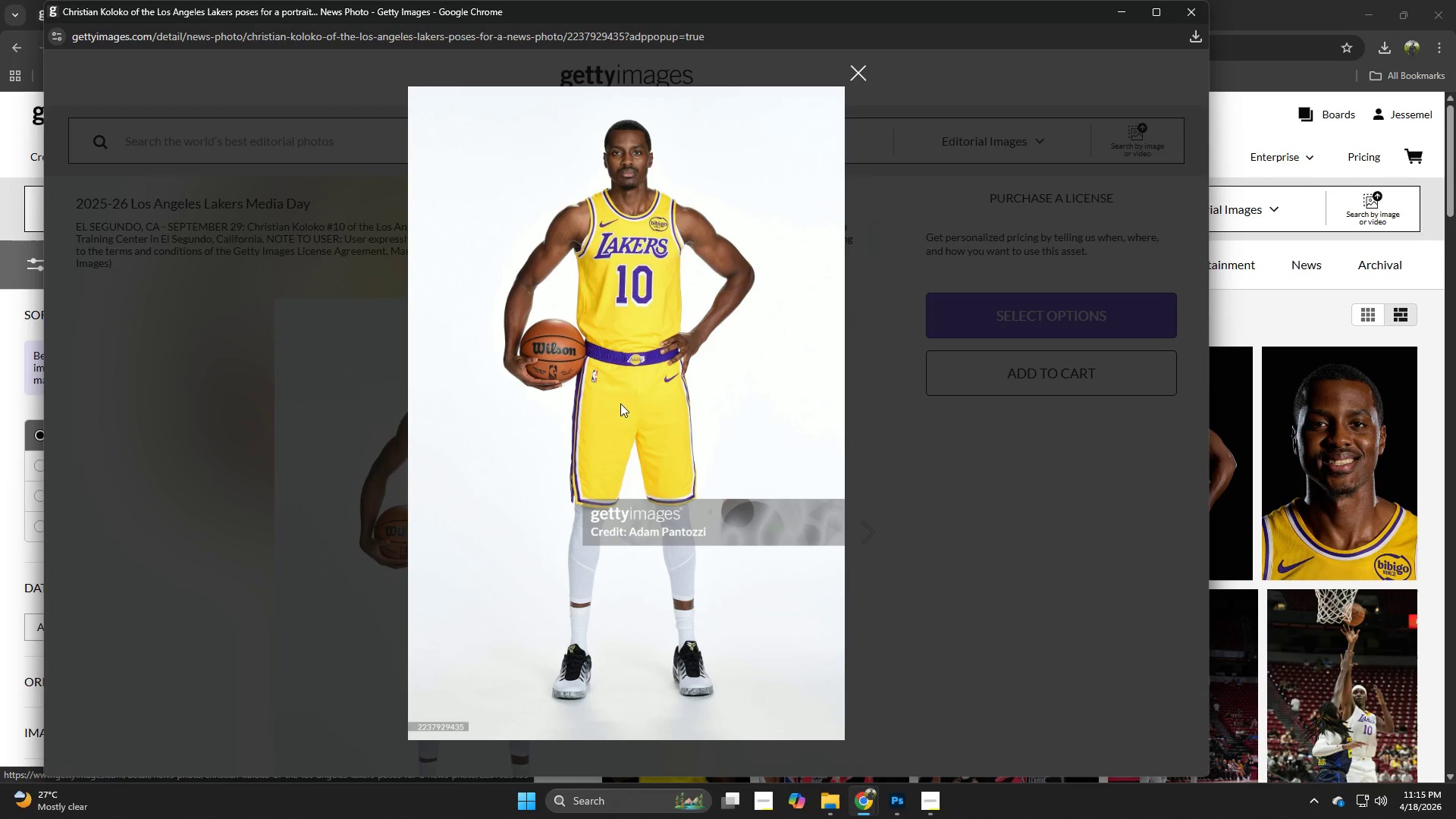 
key(Control+ControlLeft)
 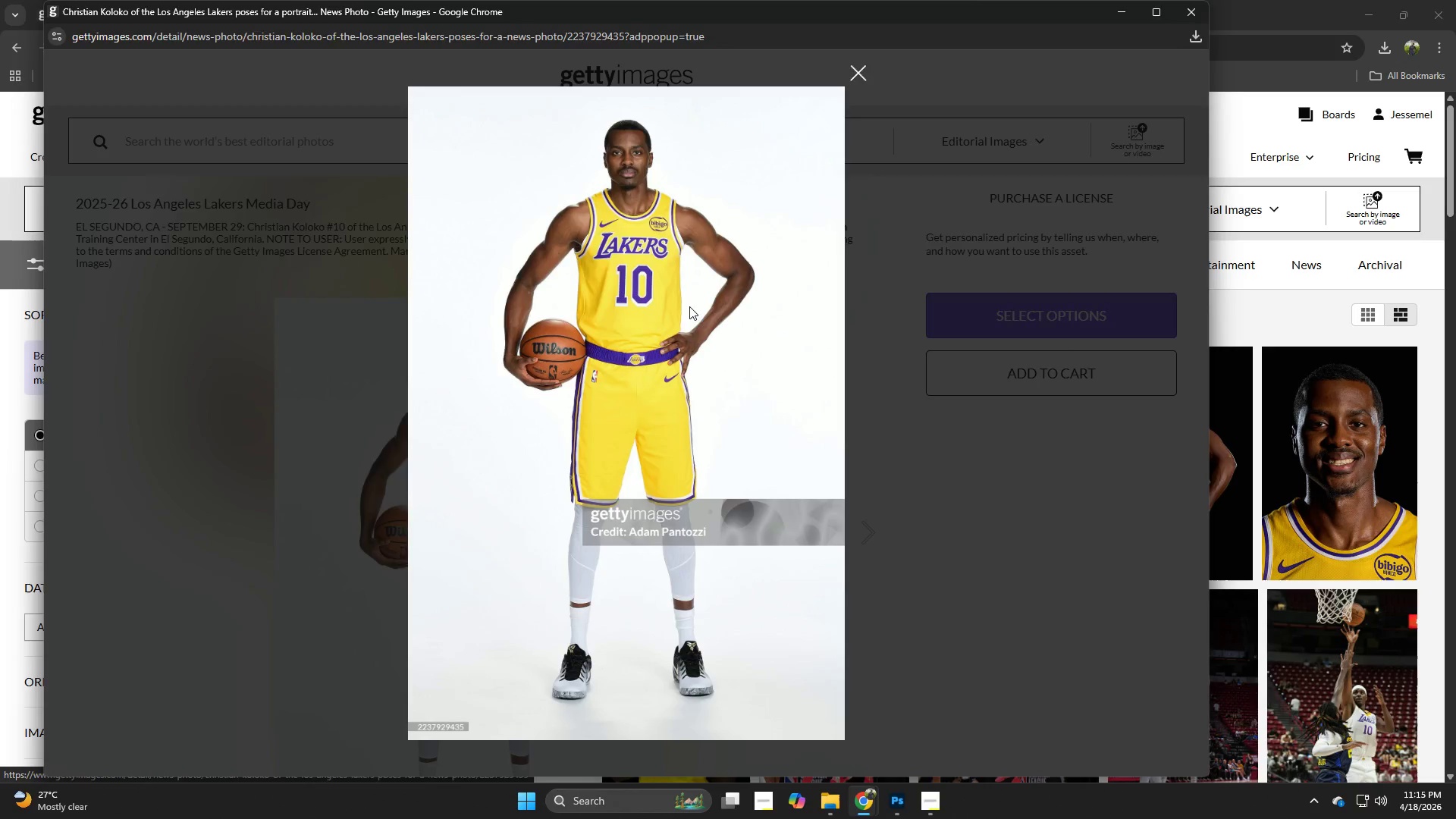 
key(Control+W)
 